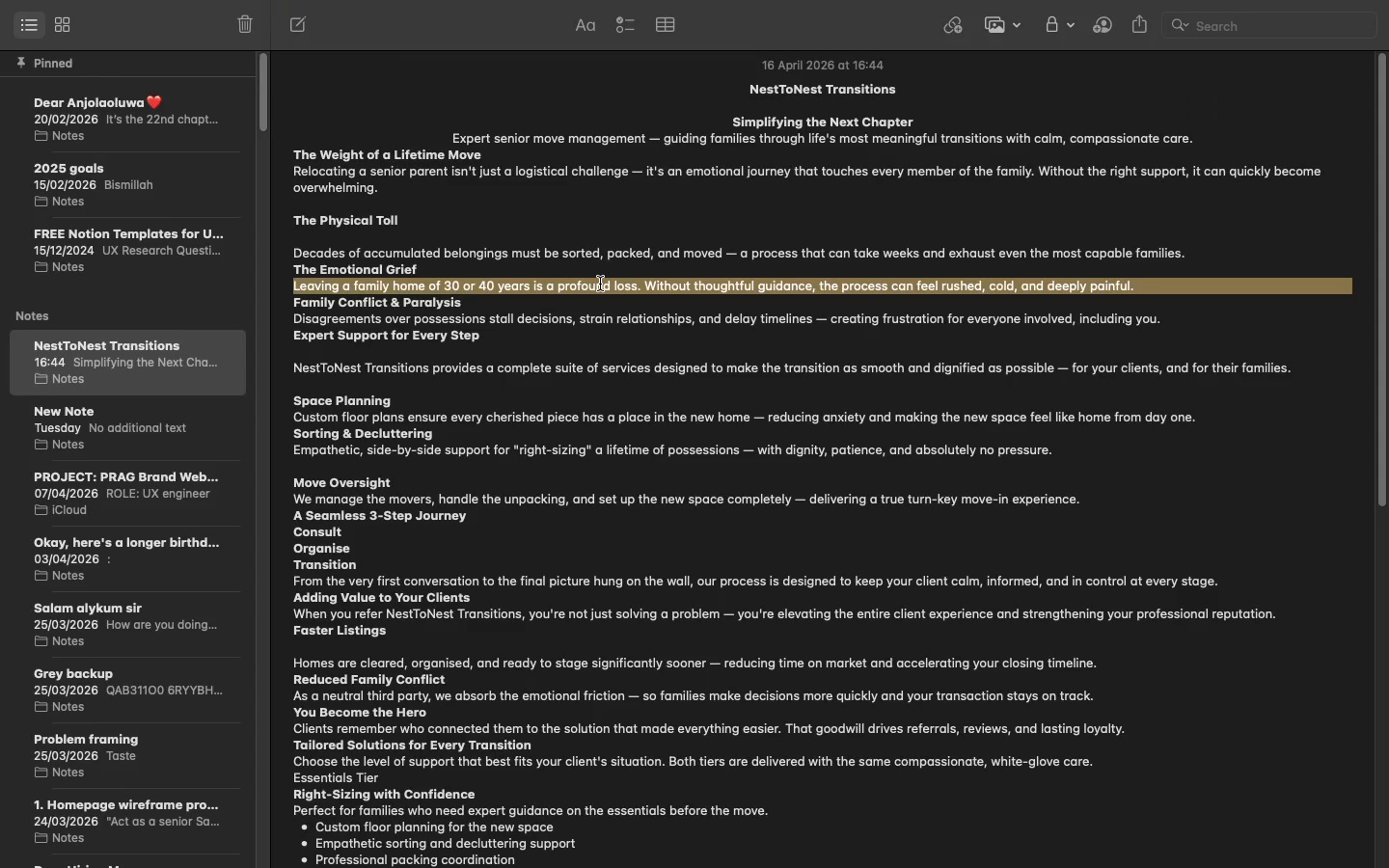 
triple_click([600, 284])
 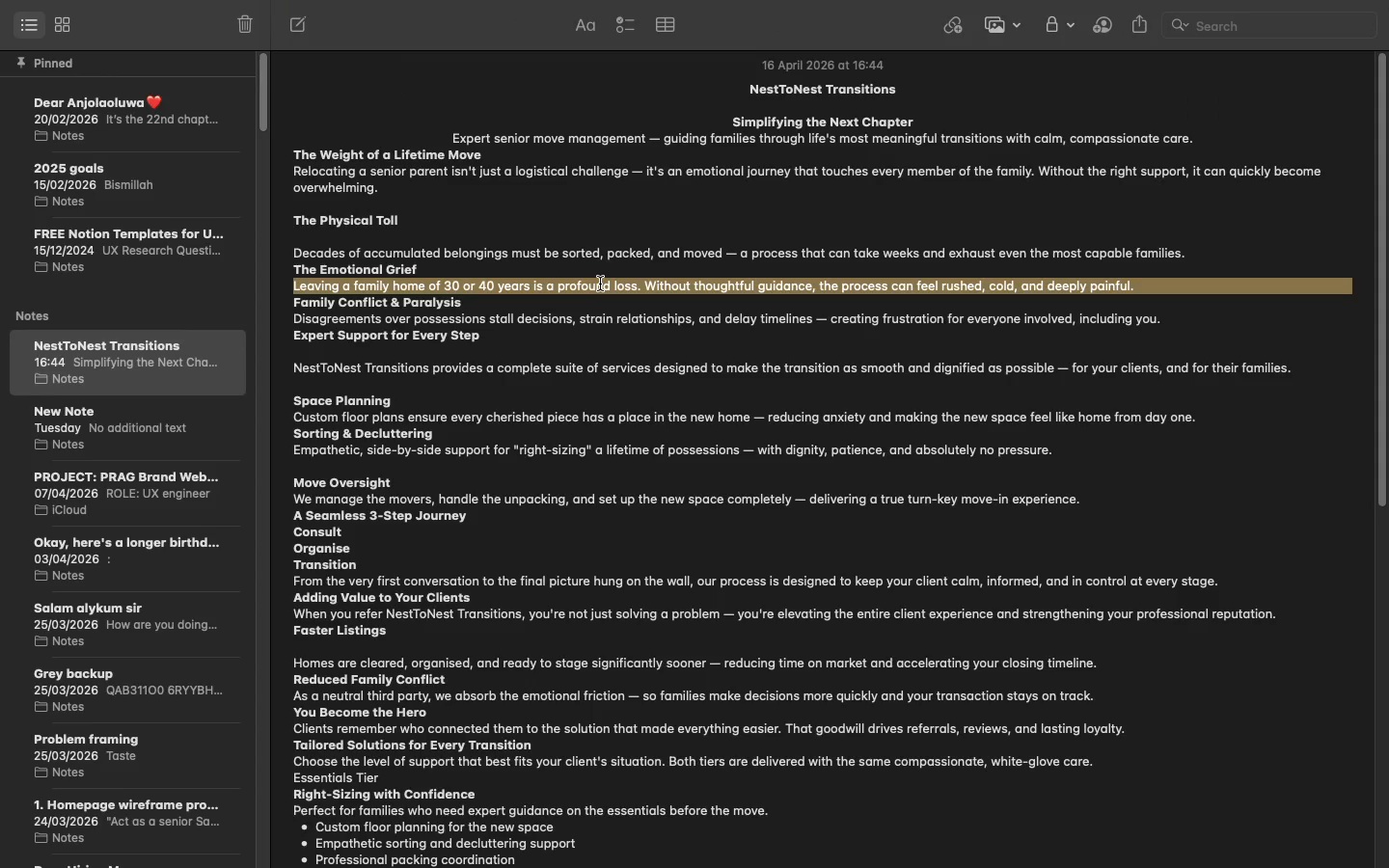 
key(Meta+C)
 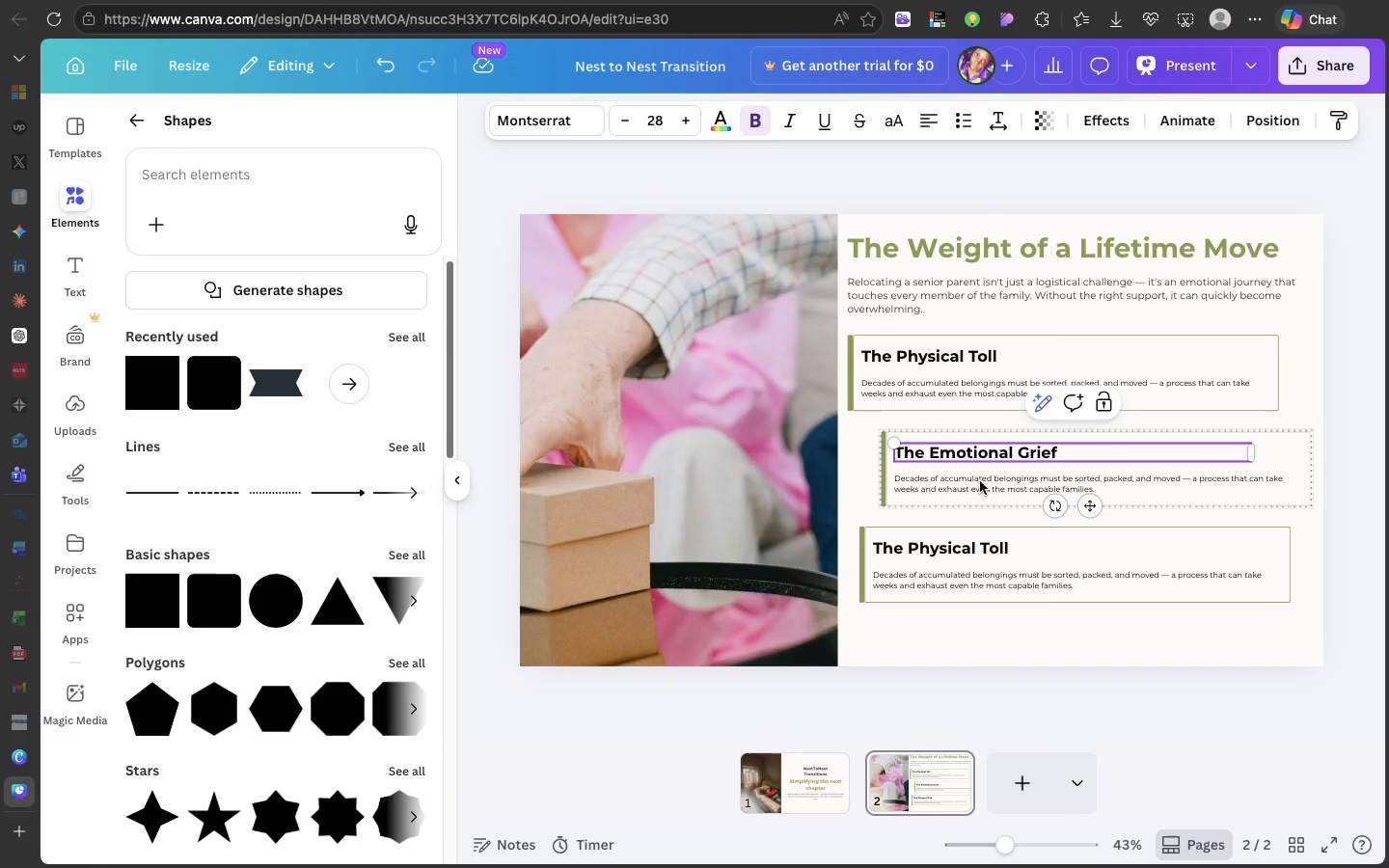 
double_click([980, 481])
 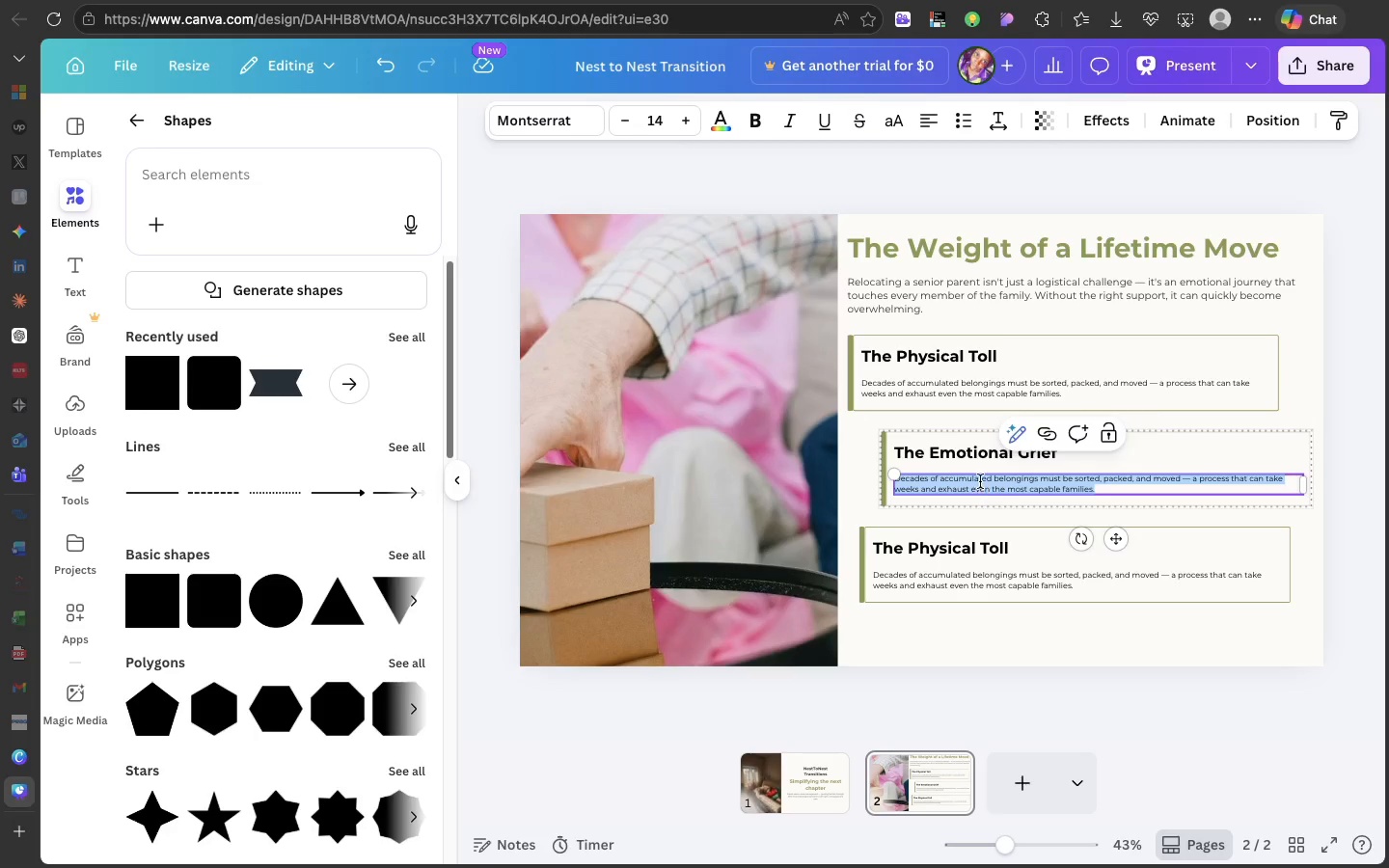 
triple_click([980, 481])
 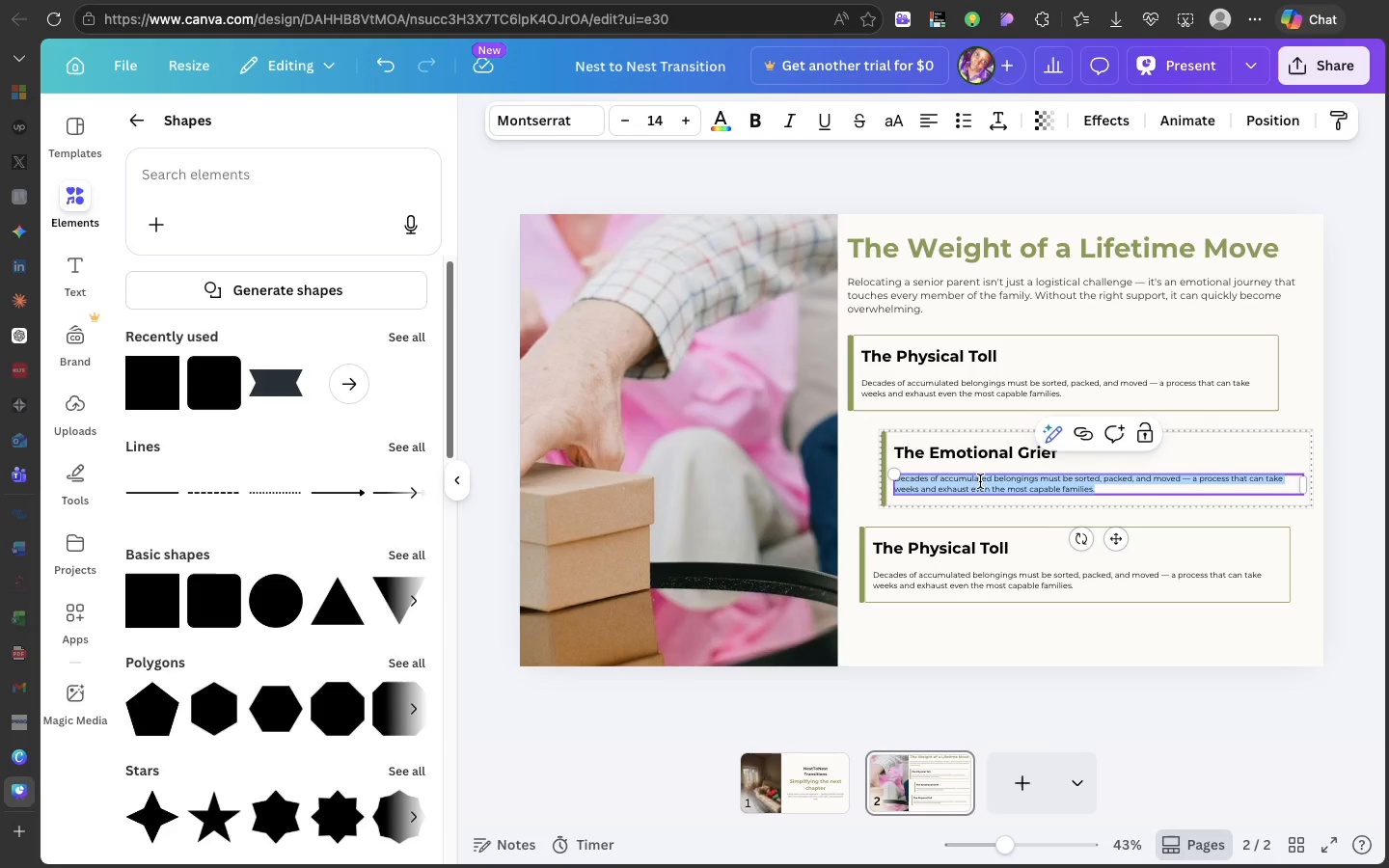 
key(Meta+V)
 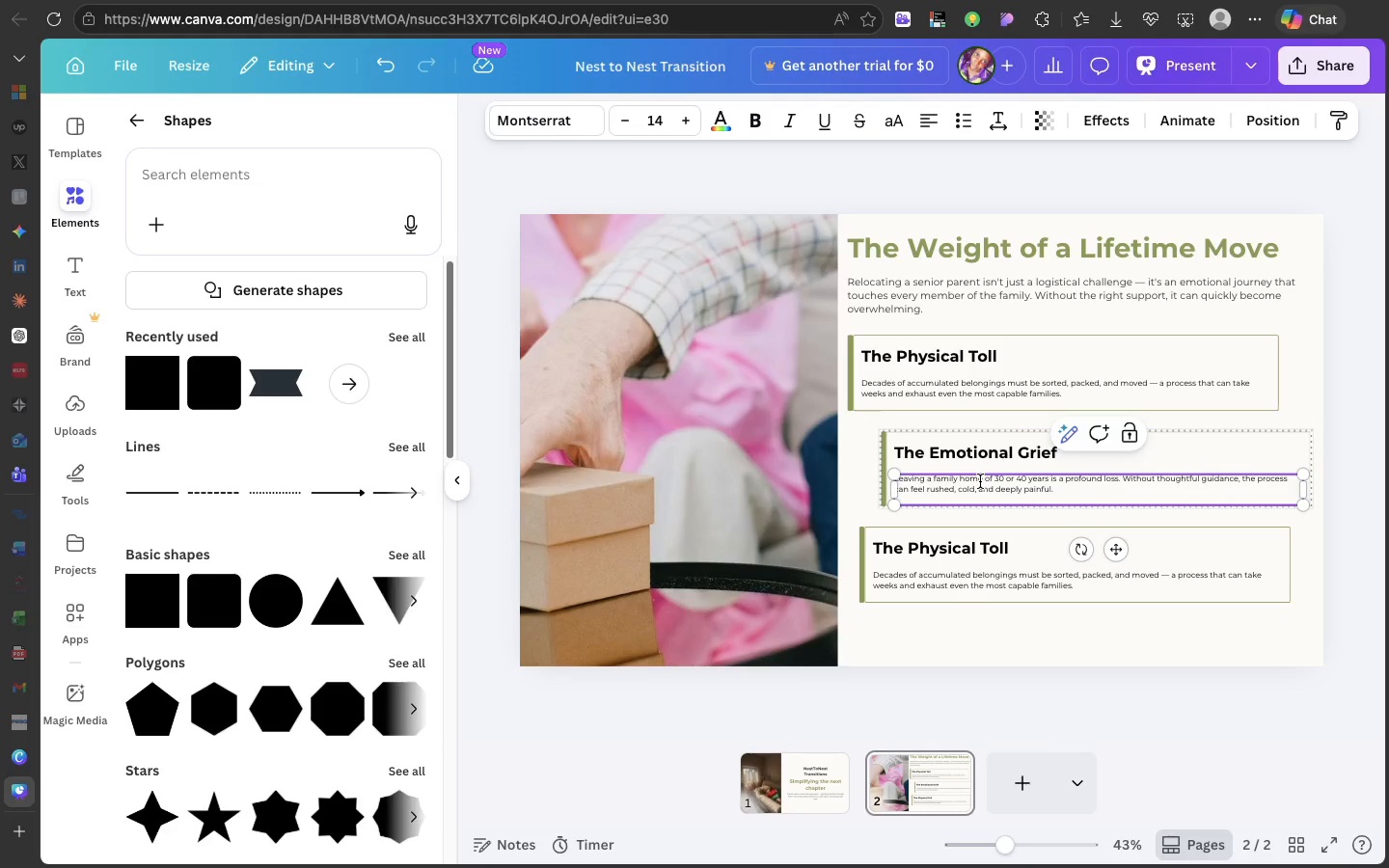 
key(Backspace)
 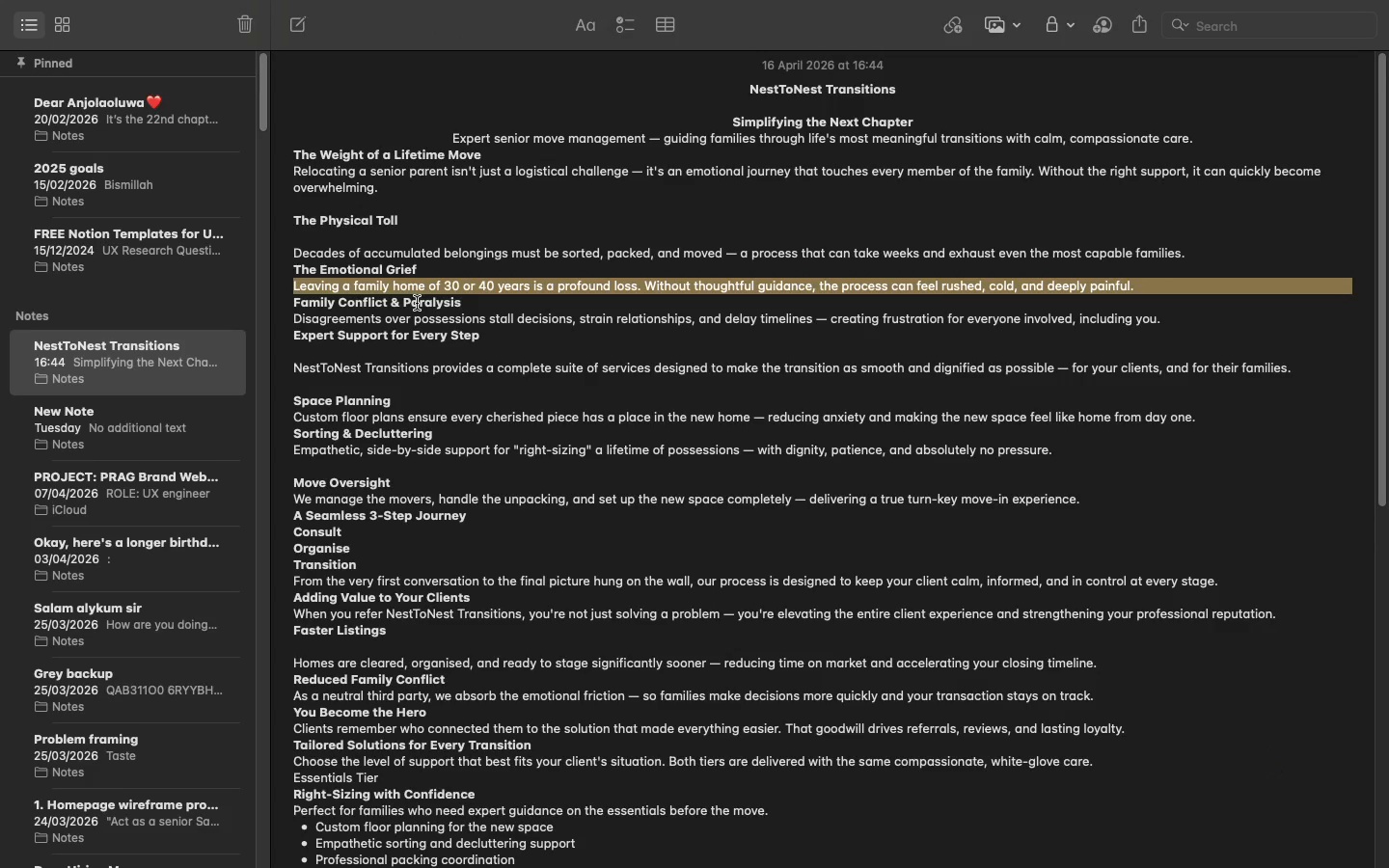 
wait(6.75)
 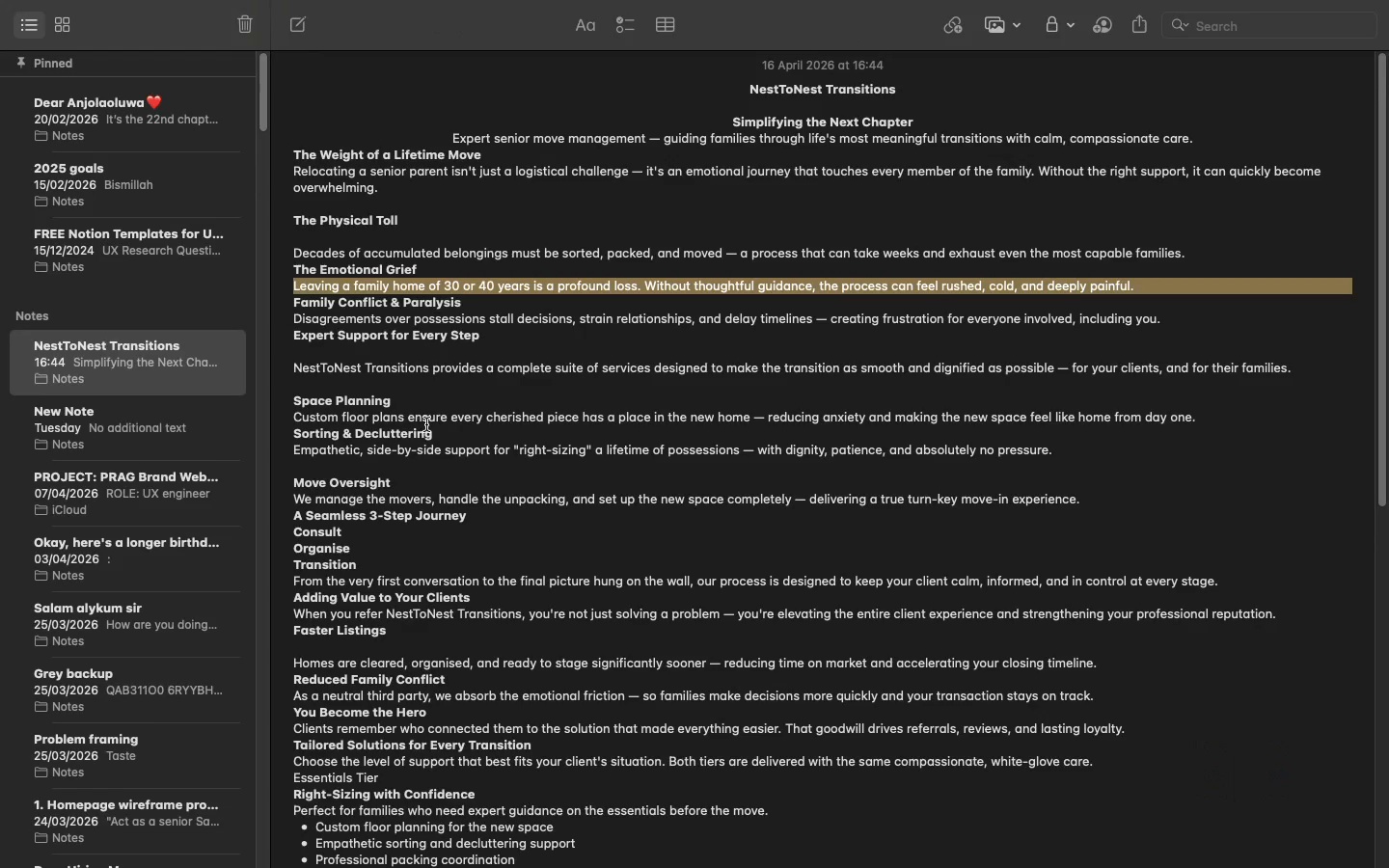 
double_click([417, 303])
 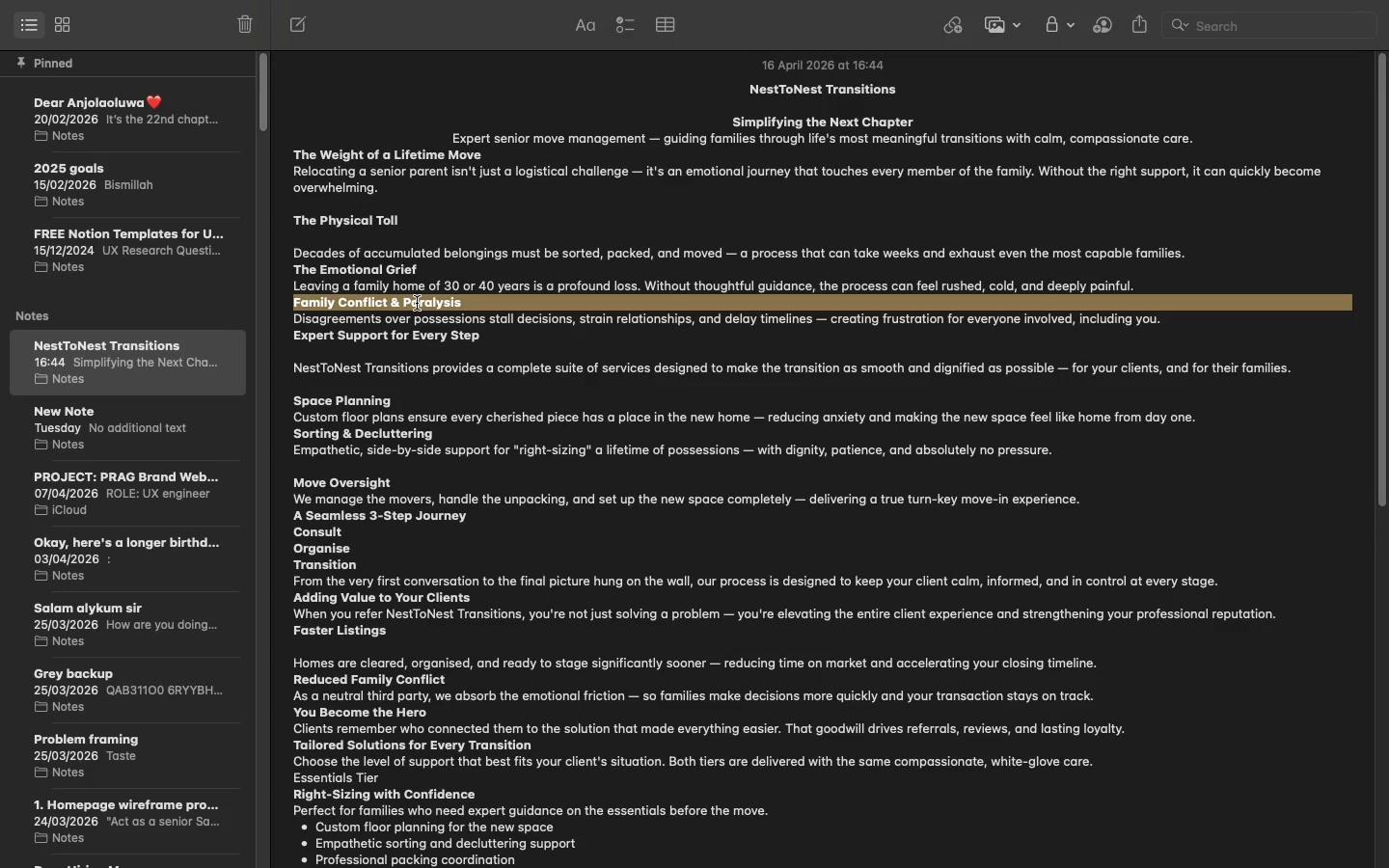 
triple_click([417, 303])
 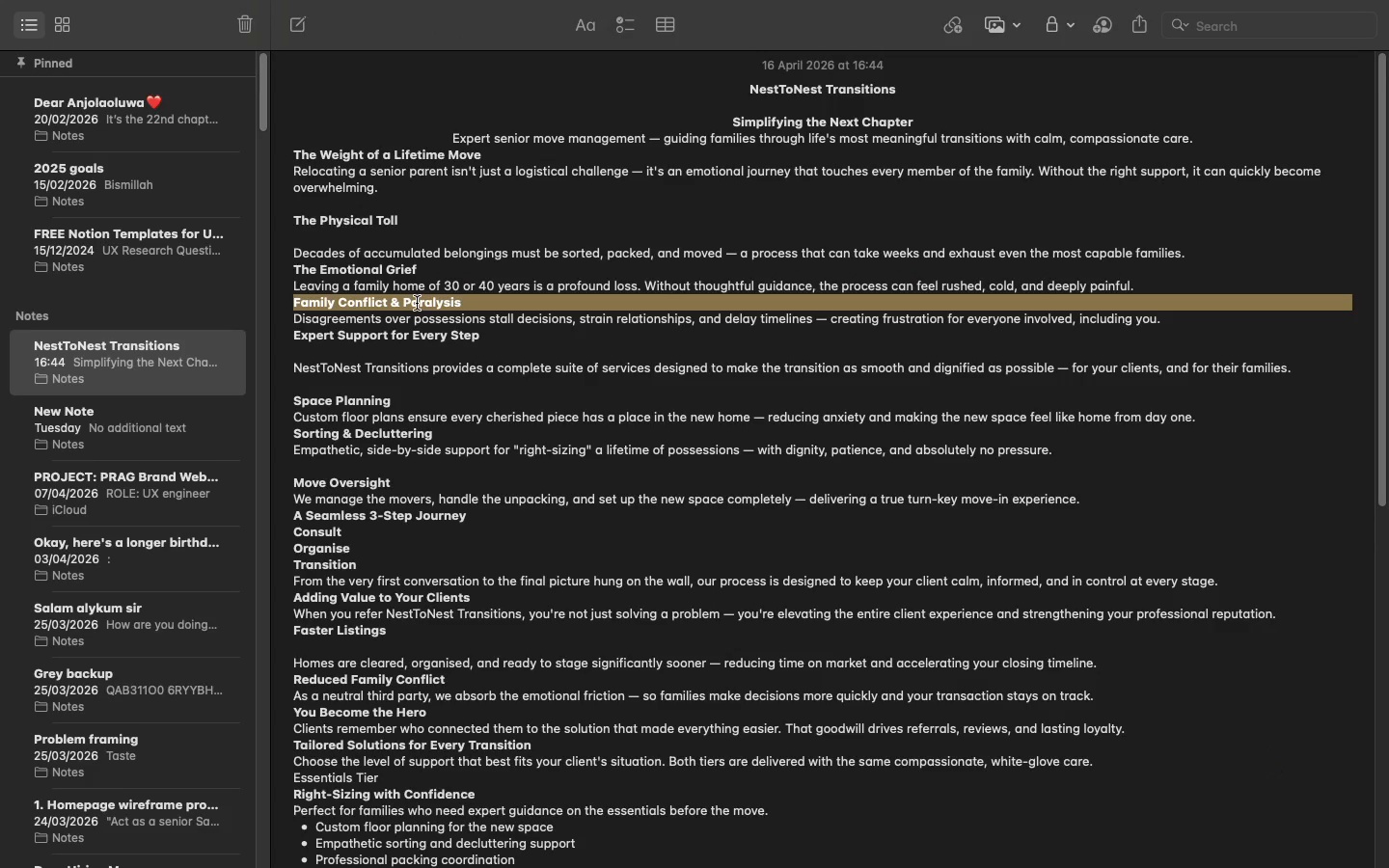 
key(Meta+C)
 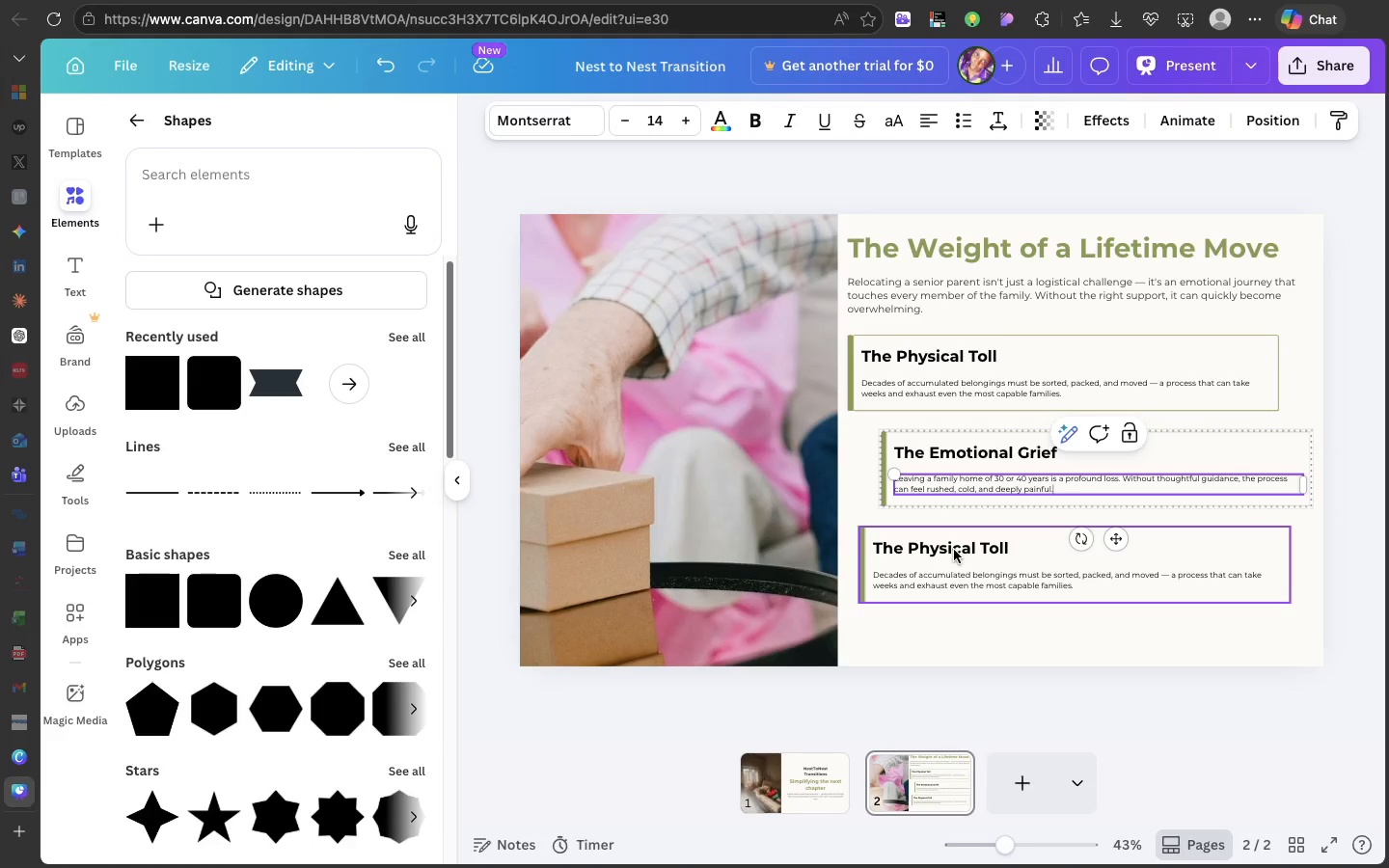 
double_click([954, 550])
 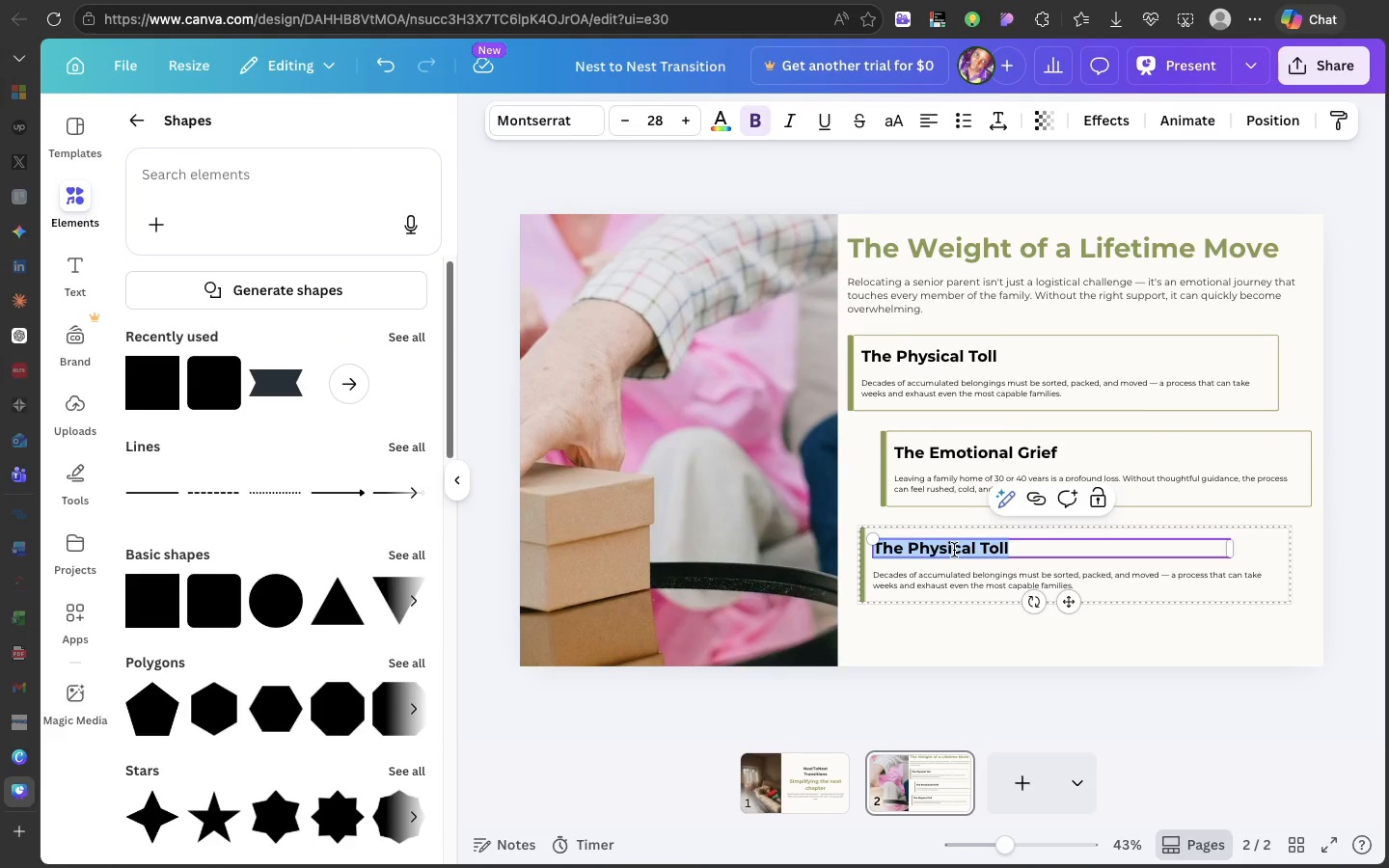 
key(Meta+C)
 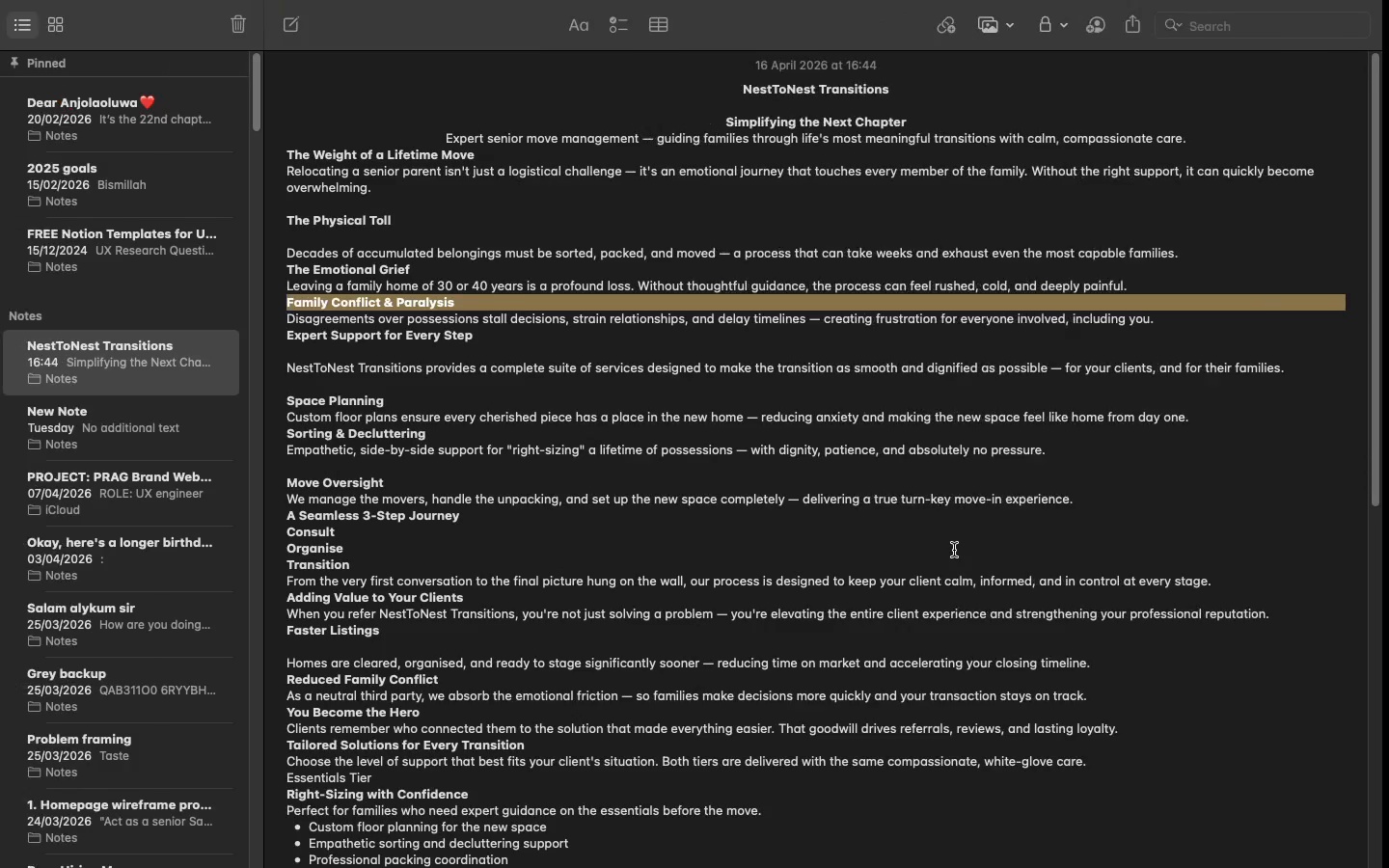 
key(Meta+C)
 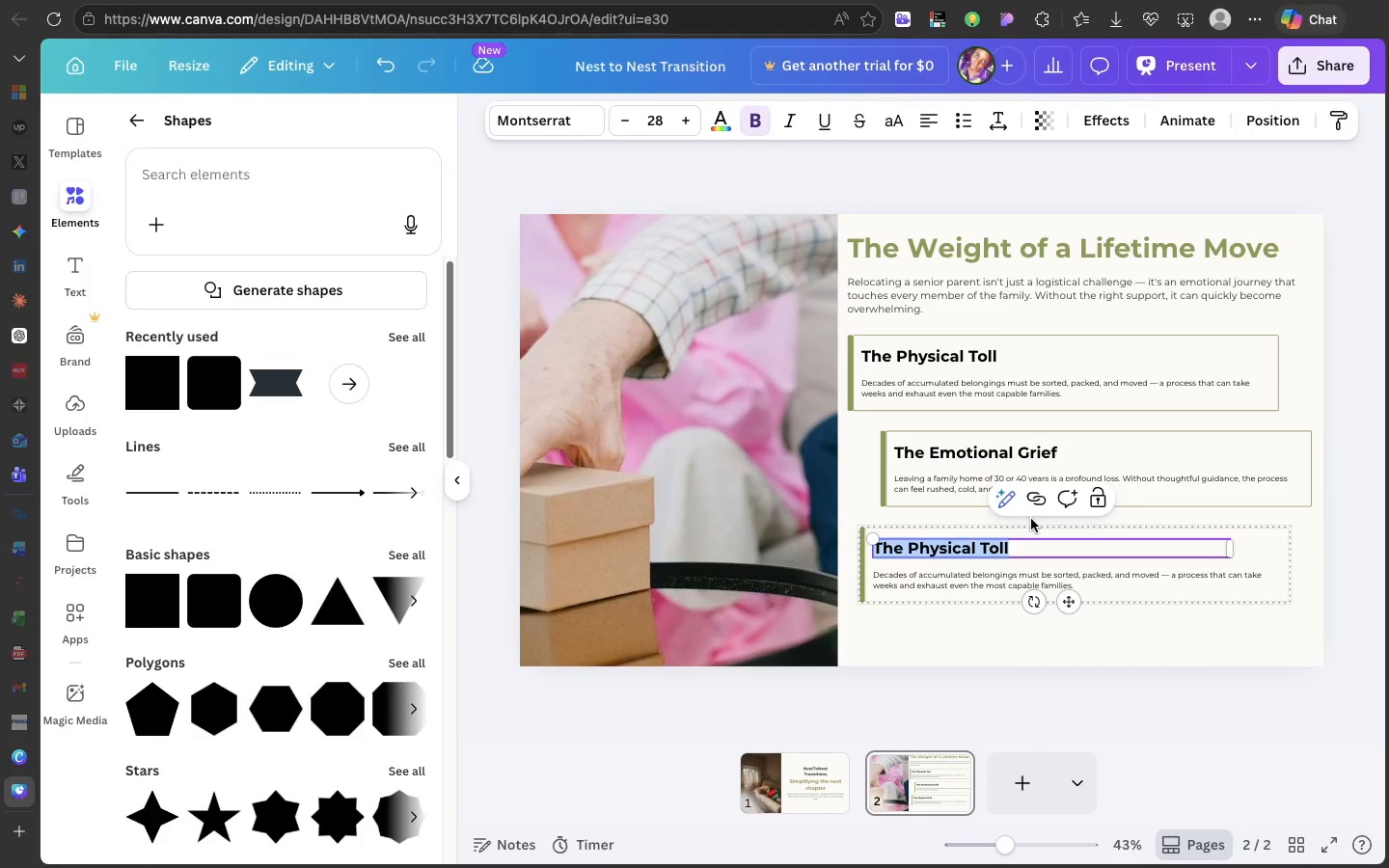 
key(Meta+V)
 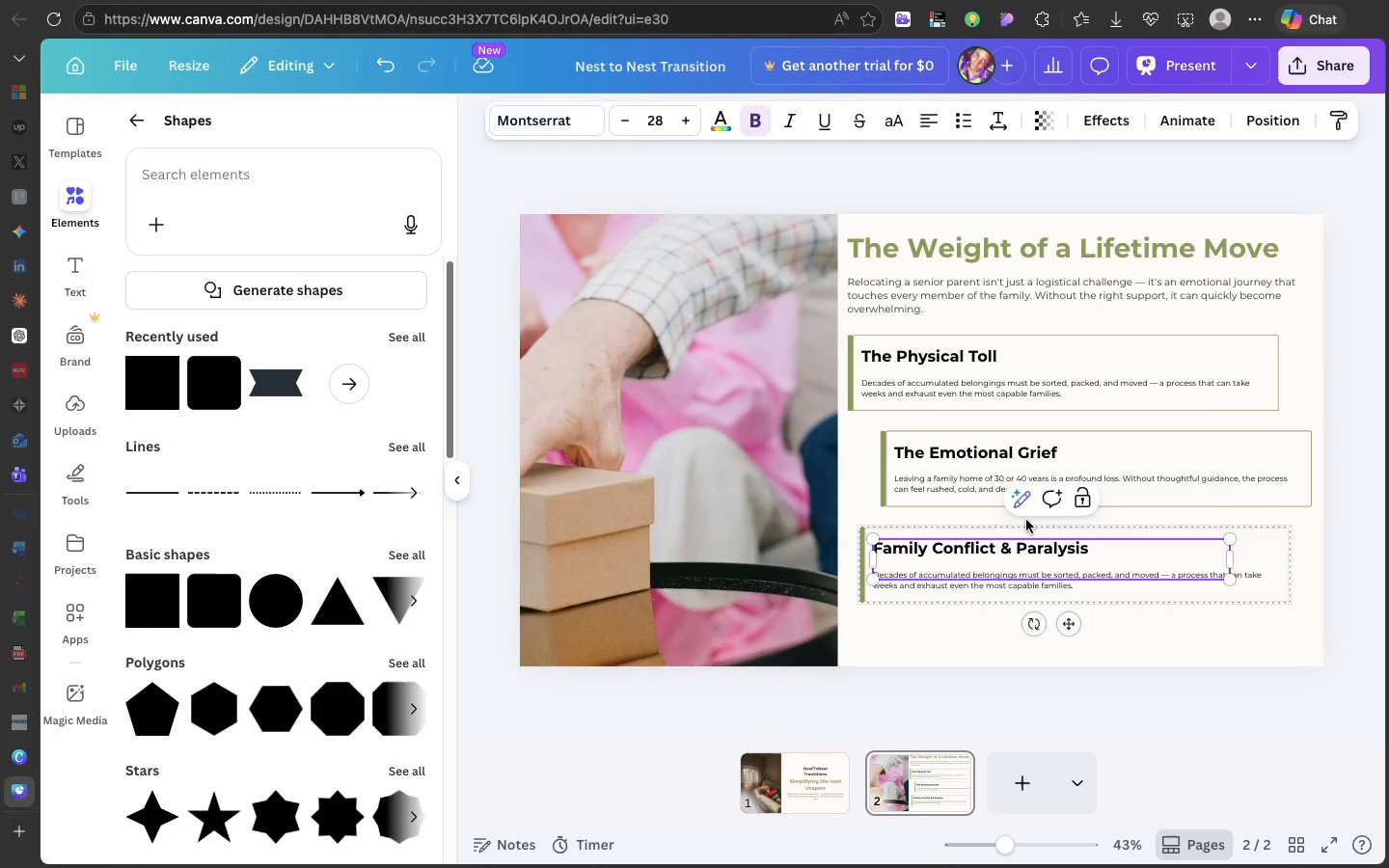 
left_click([1026, 520])
 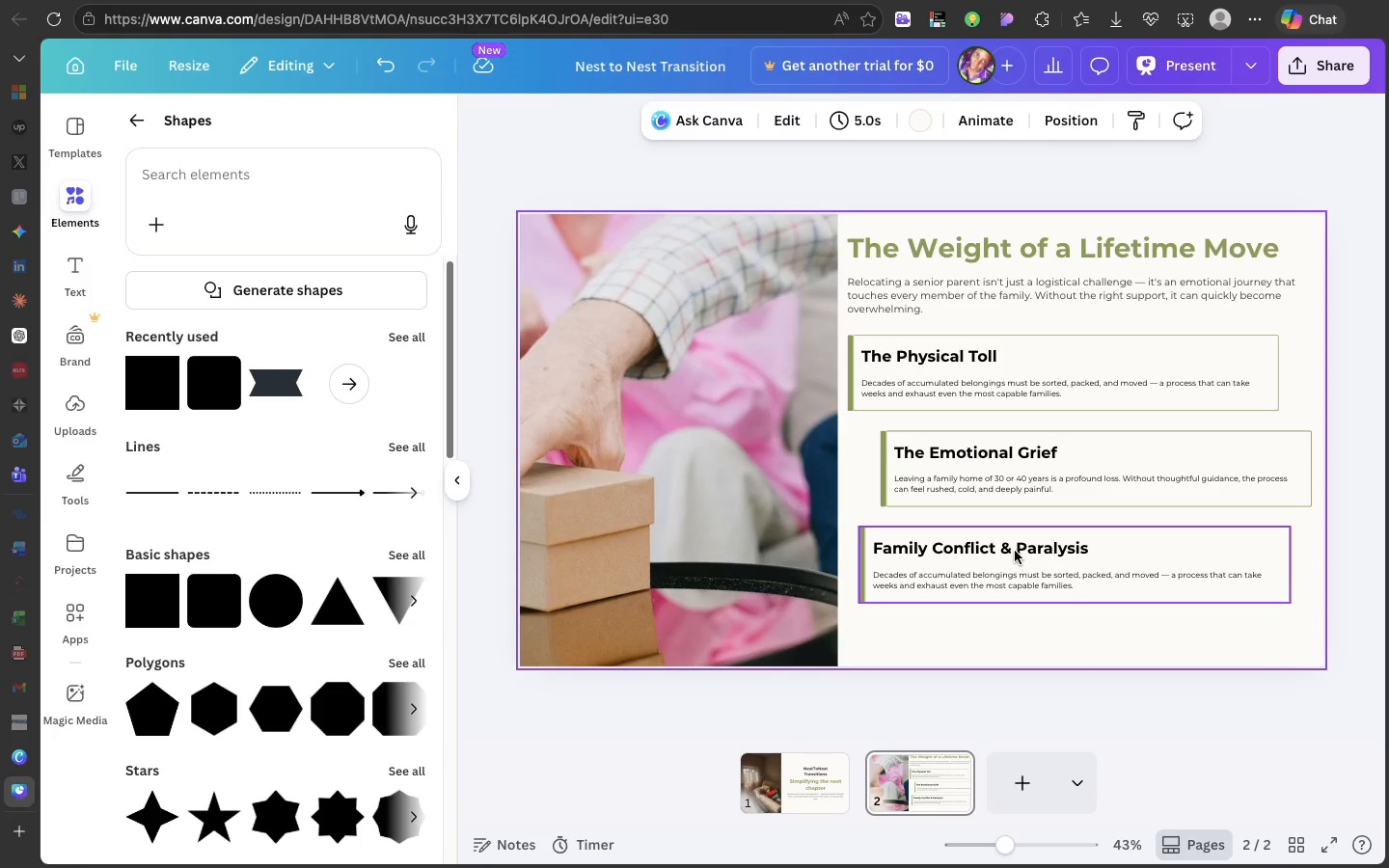 
double_click([1014, 551])
 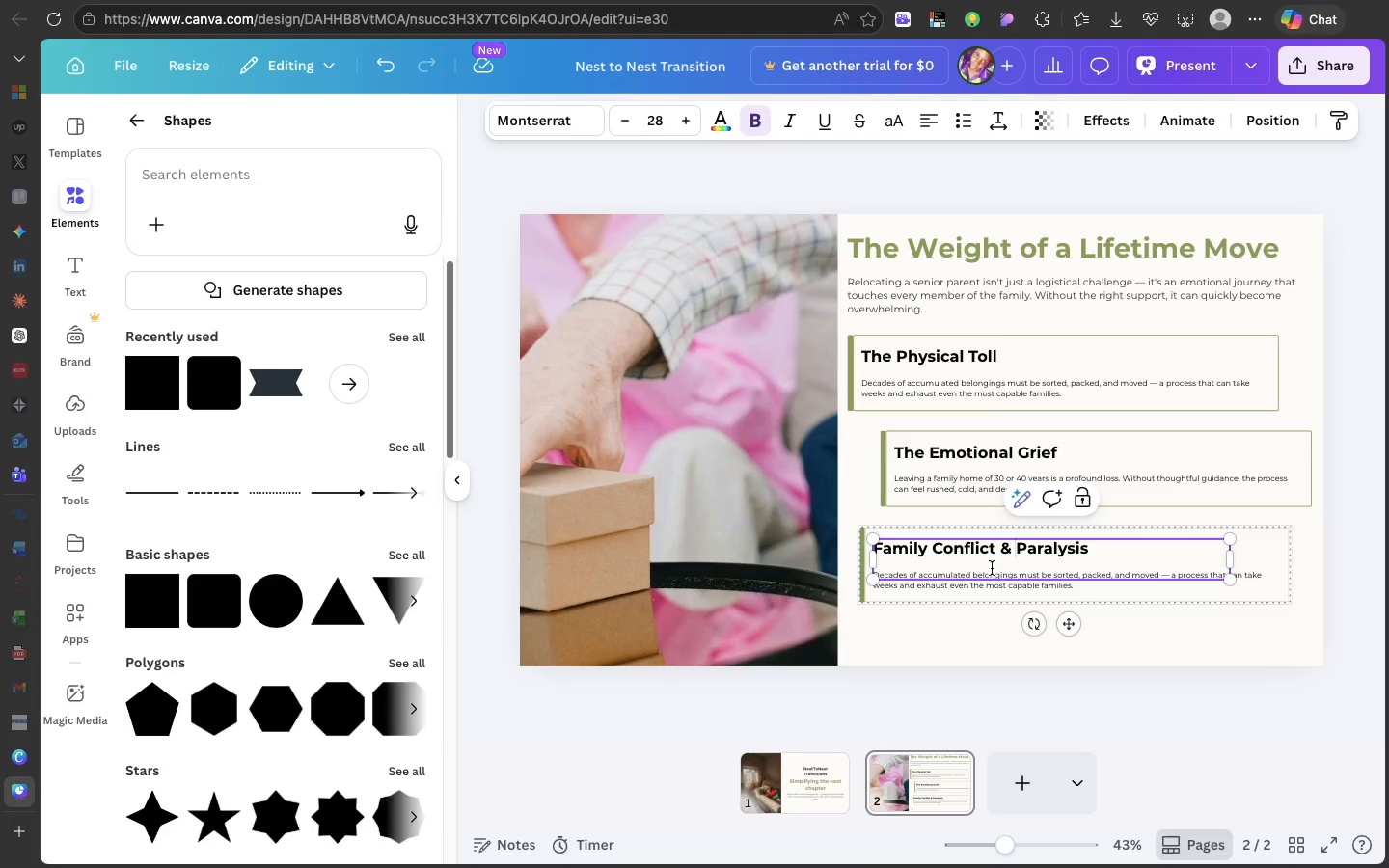 
left_click([992, 568])
 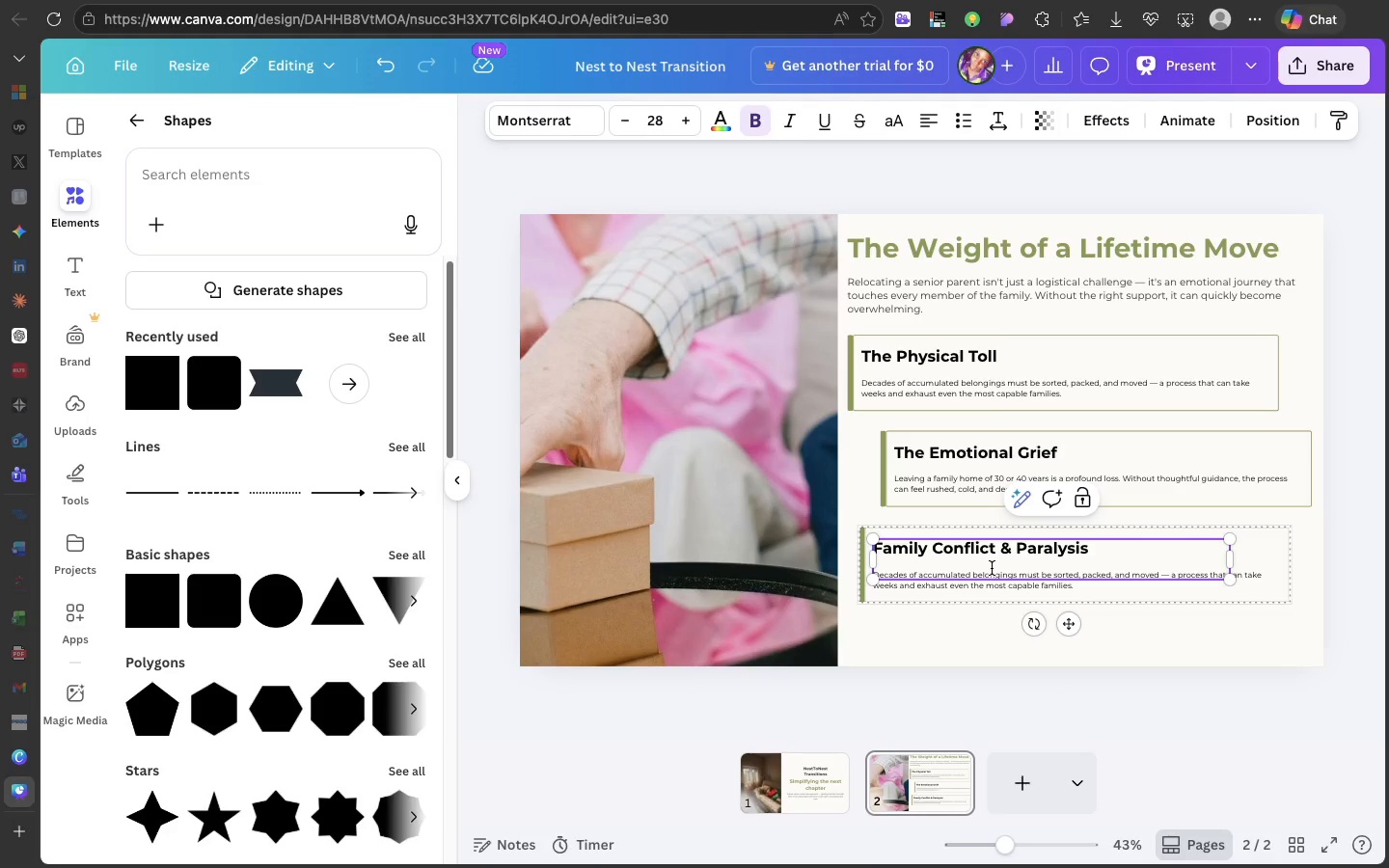 
key(Backspace)
 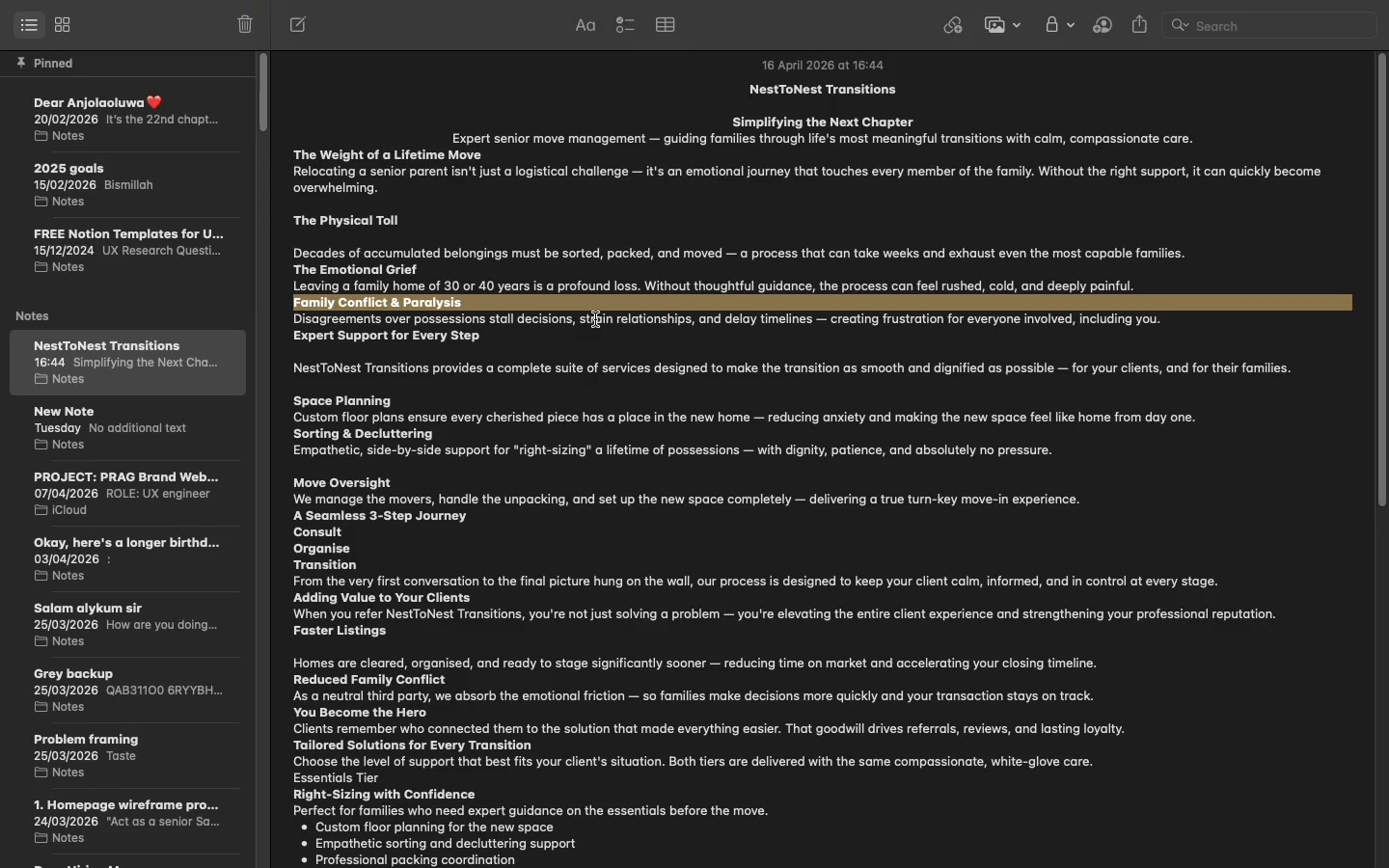 
double_click([595, 318])
 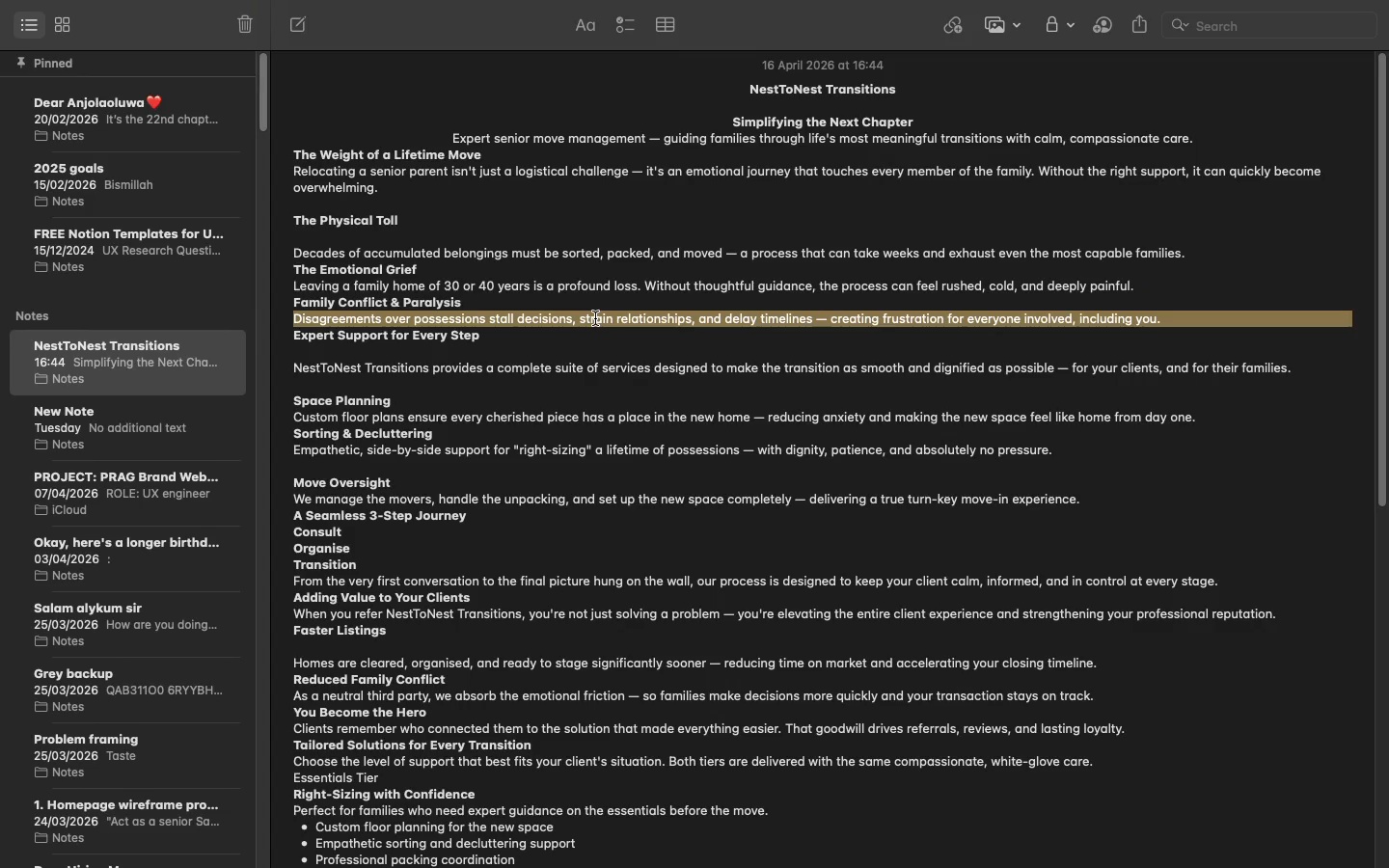 
triple_click([595, 318])
 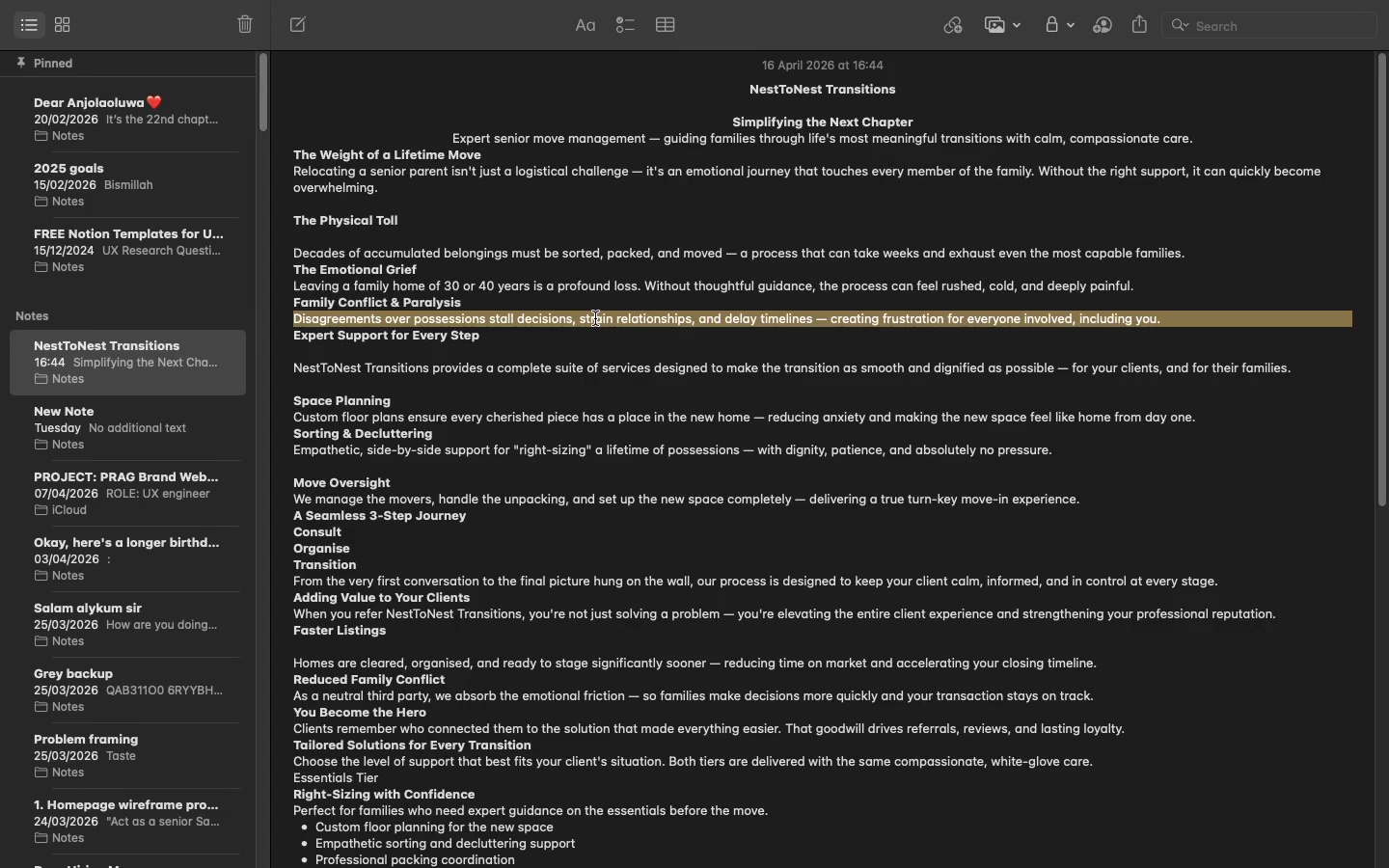 
key(Meta+CommandLeft)
 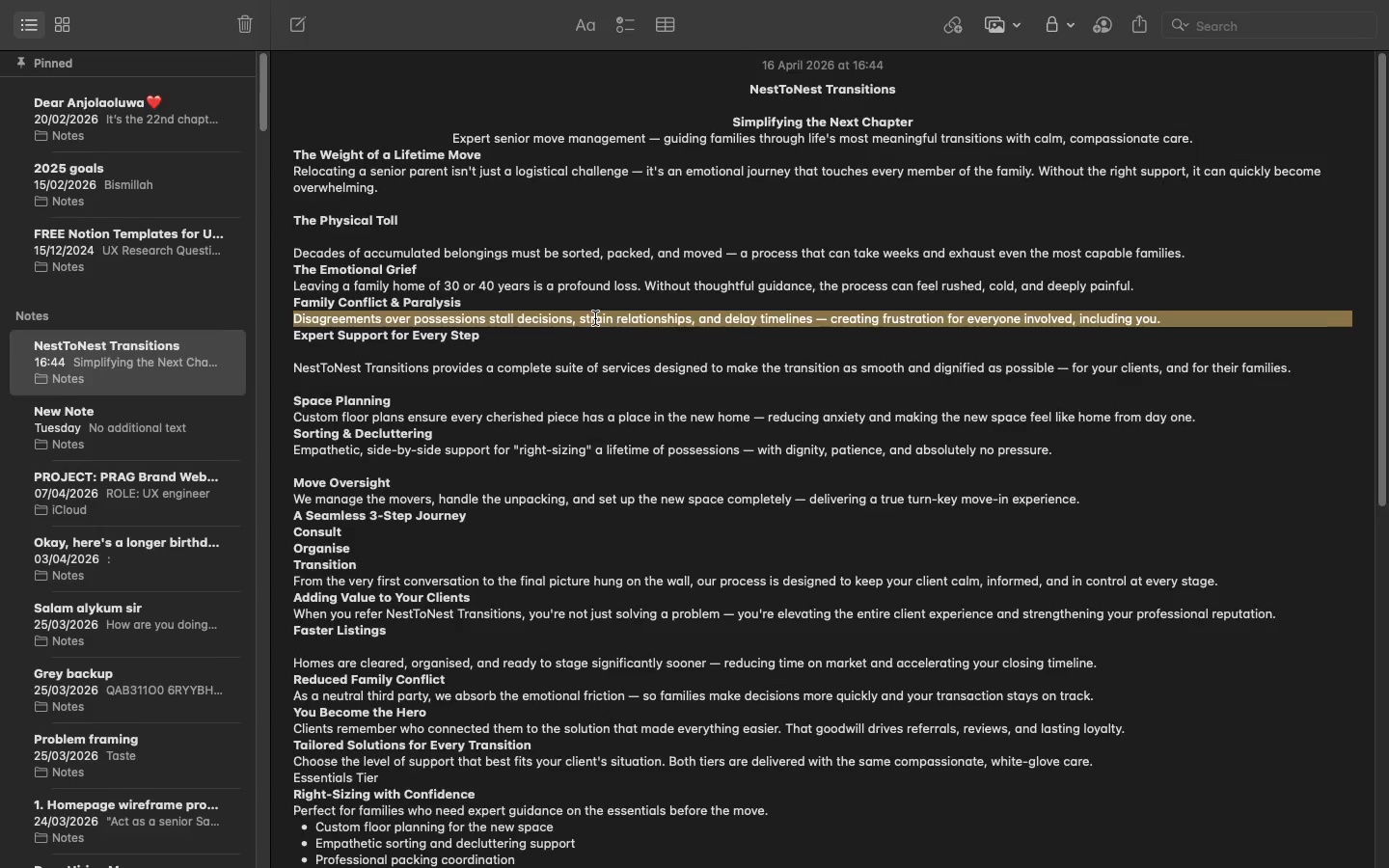 
key(Meta+C)
 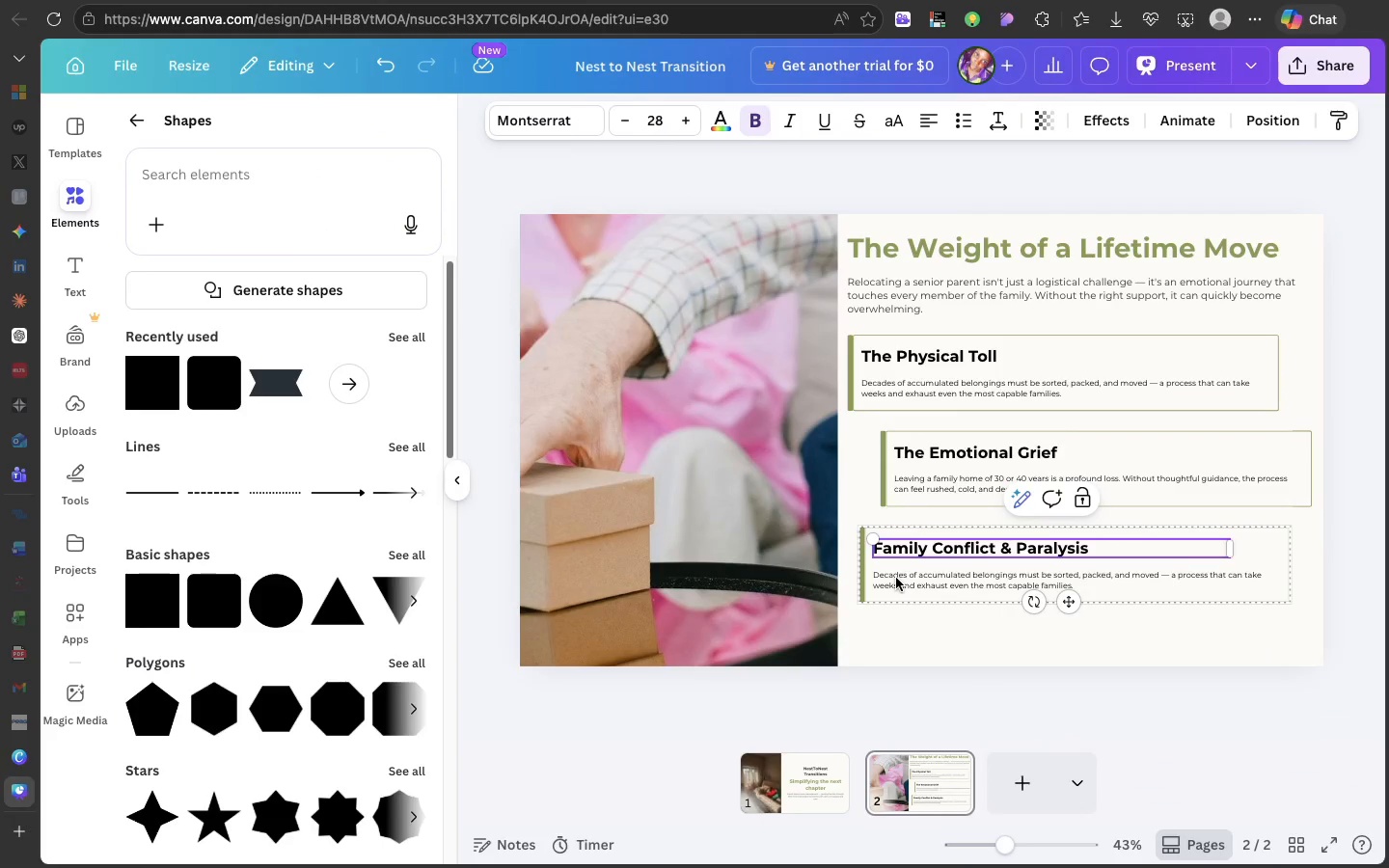 
double_click([896, 578])
 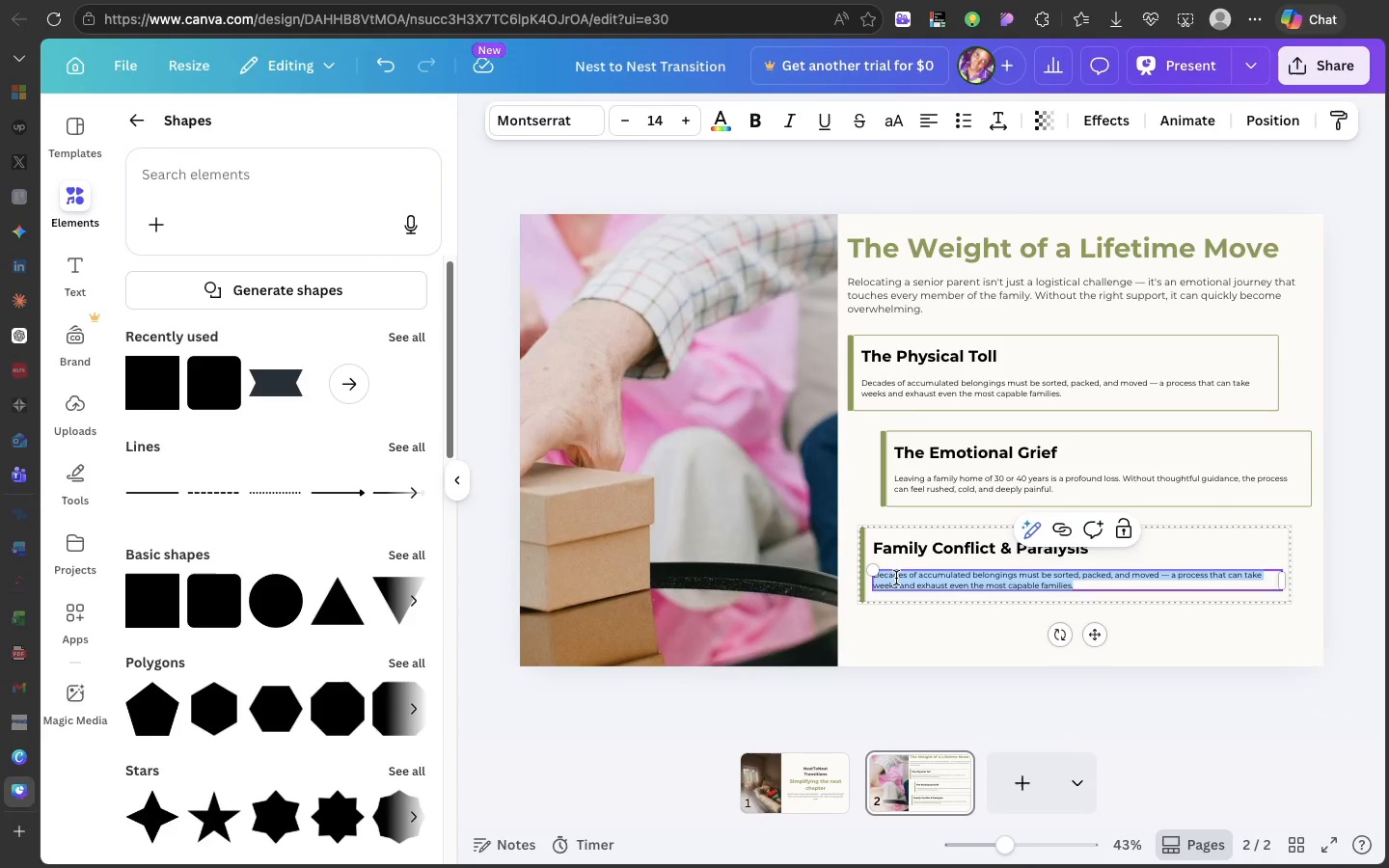 
triple_click([896, 578])
 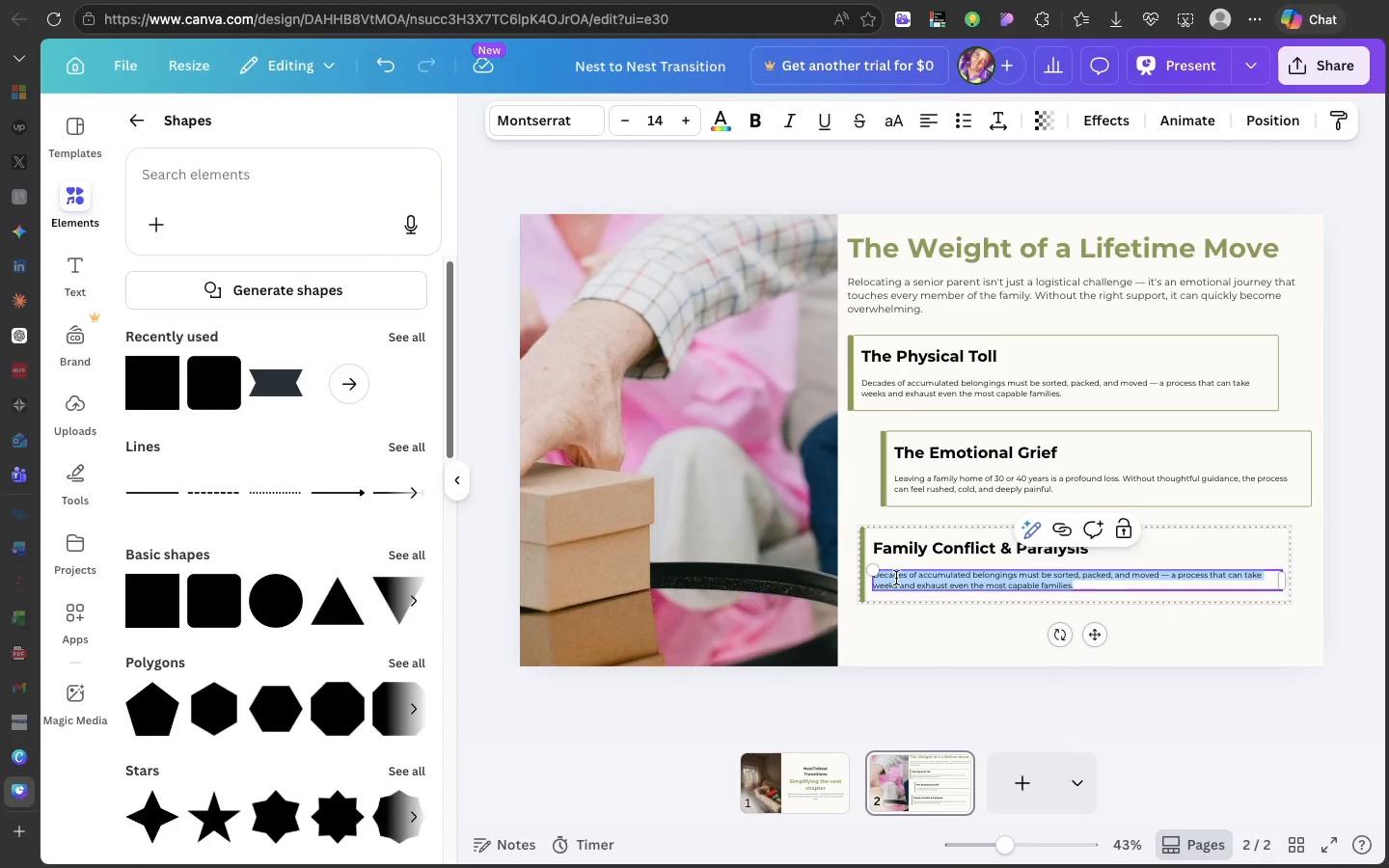 
key(Meta+V)
 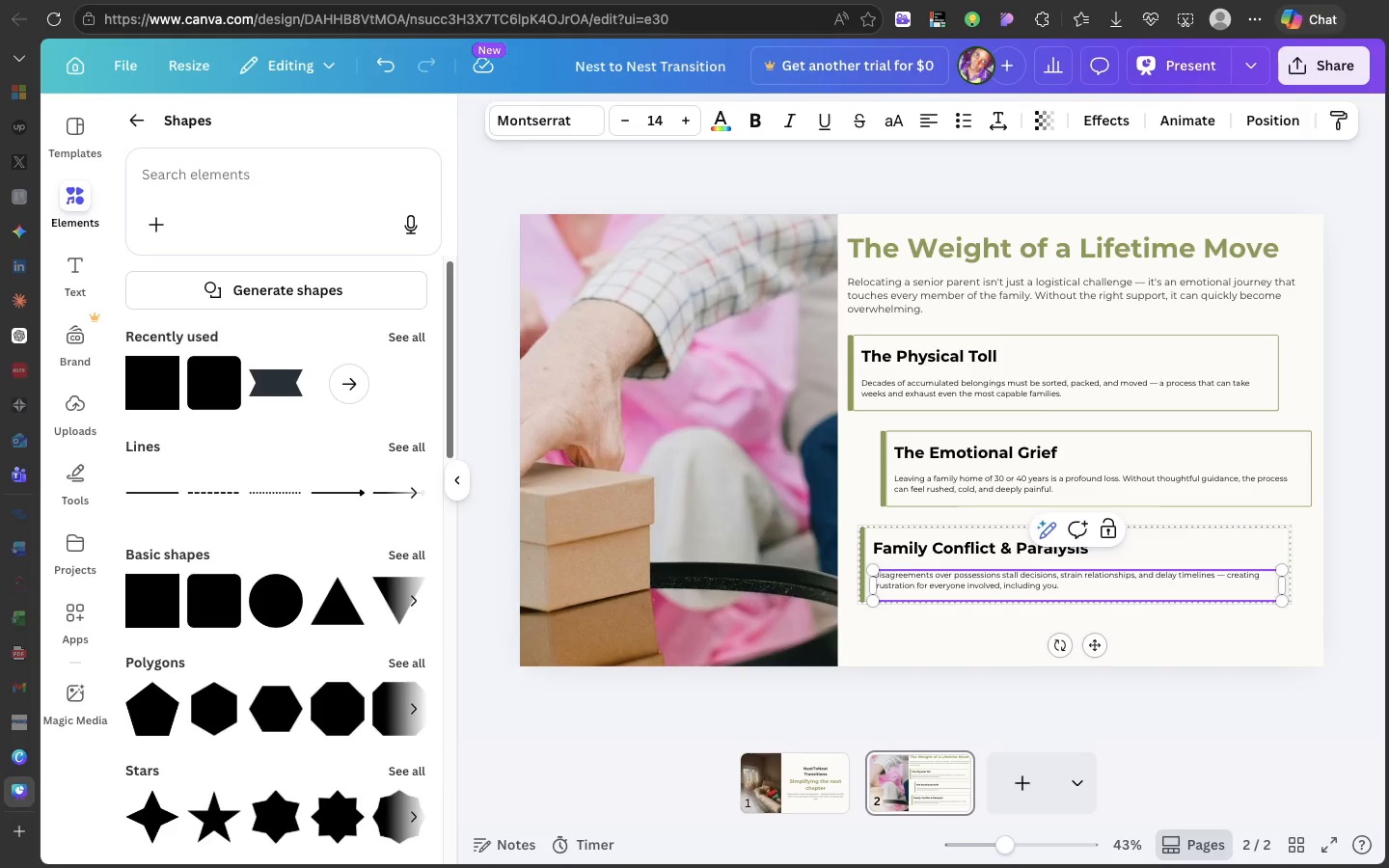 
key(Backspace)
 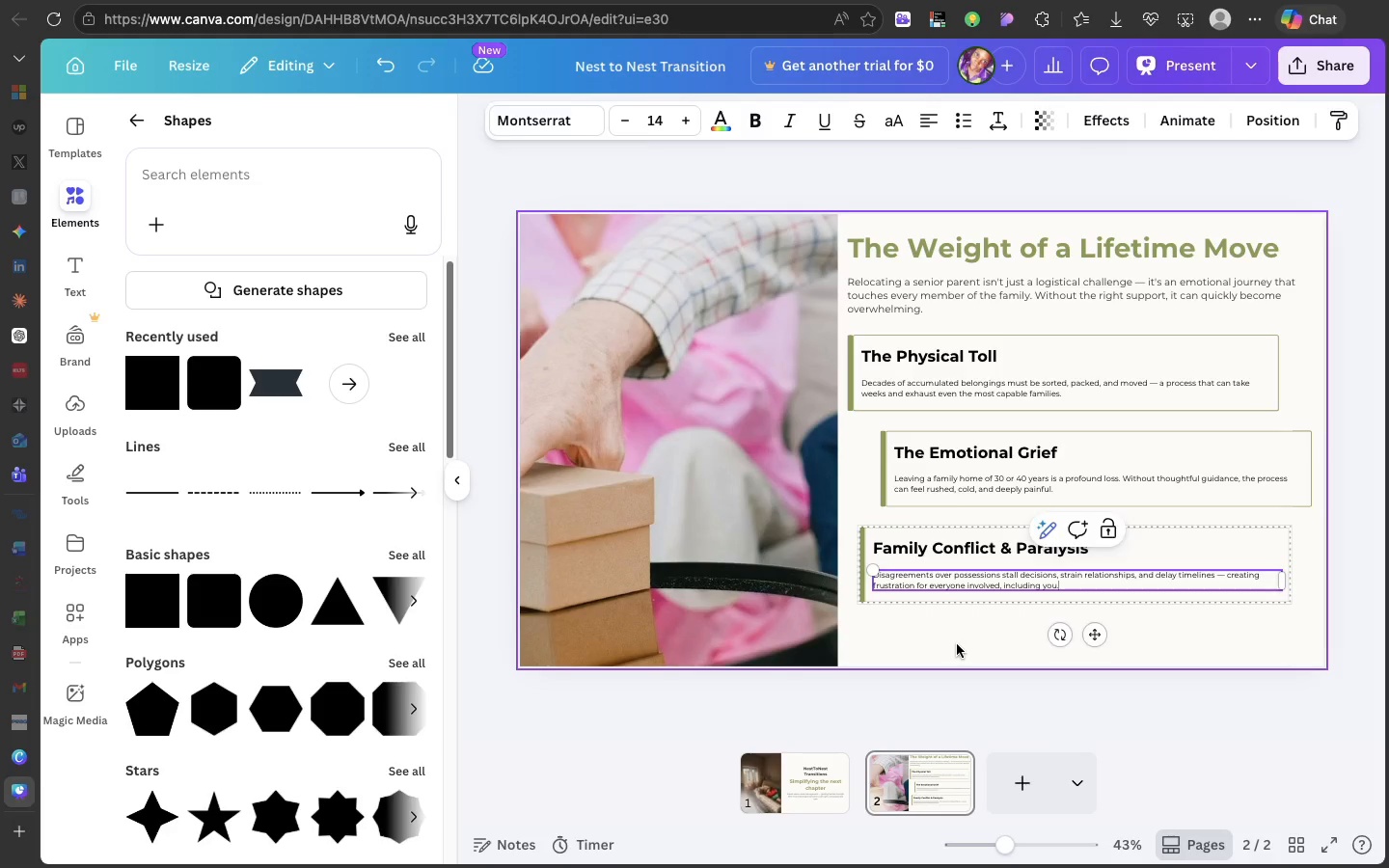 
left_click([957, 644])
 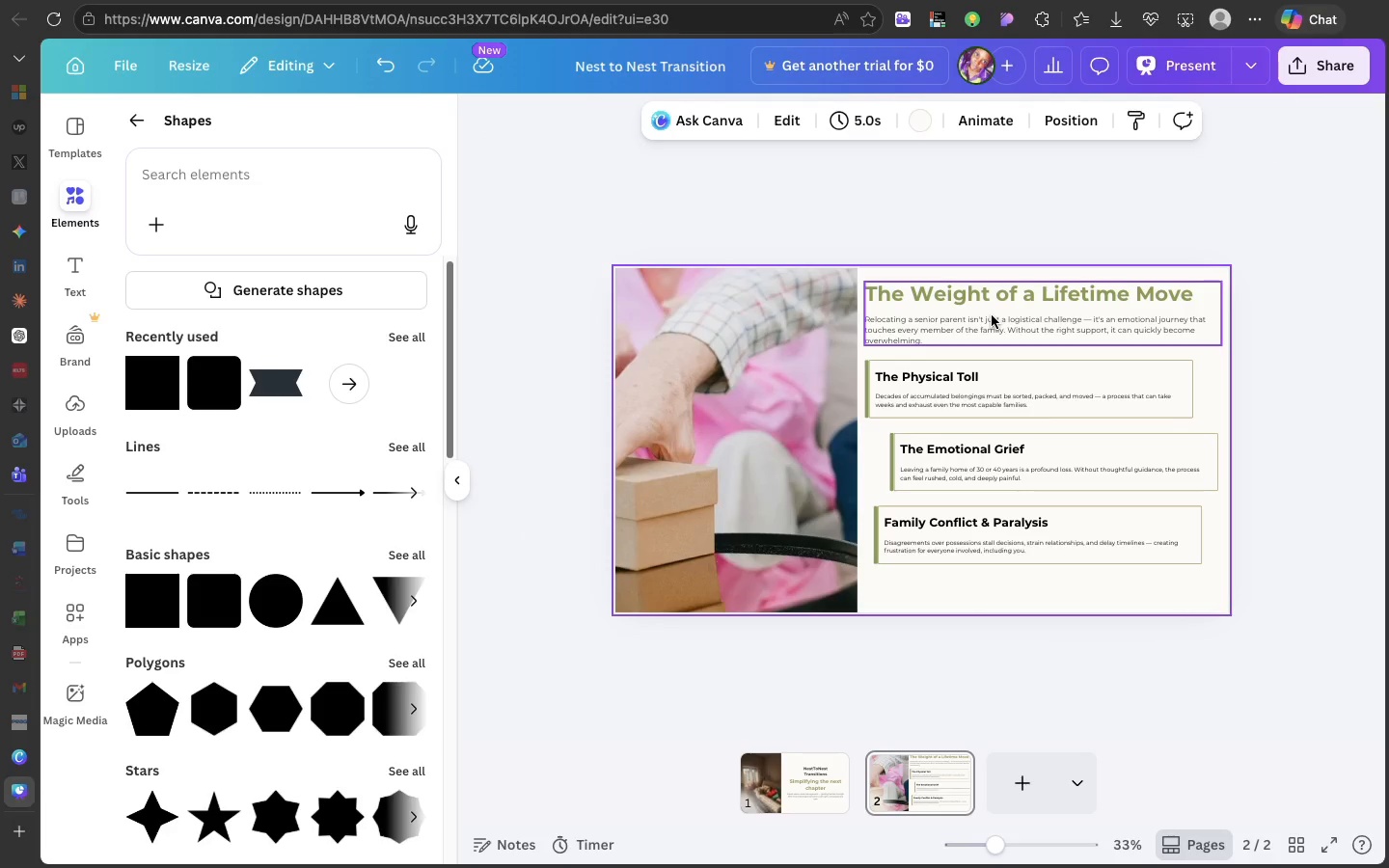 
left_click([993, 315])
 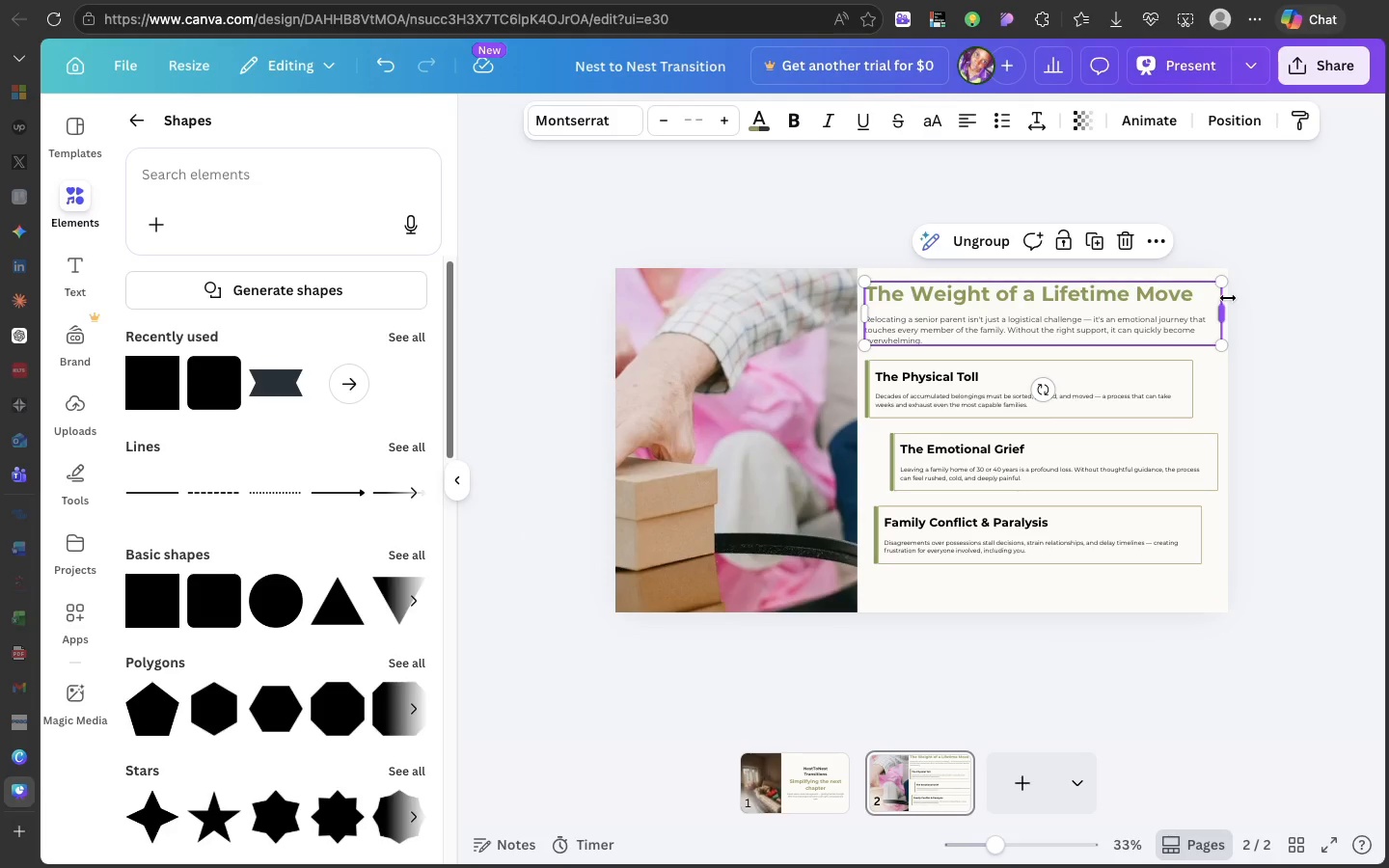 
left_click_drag(start_coordinate=[1228, 298], to_coordinate=[1196, 305])
 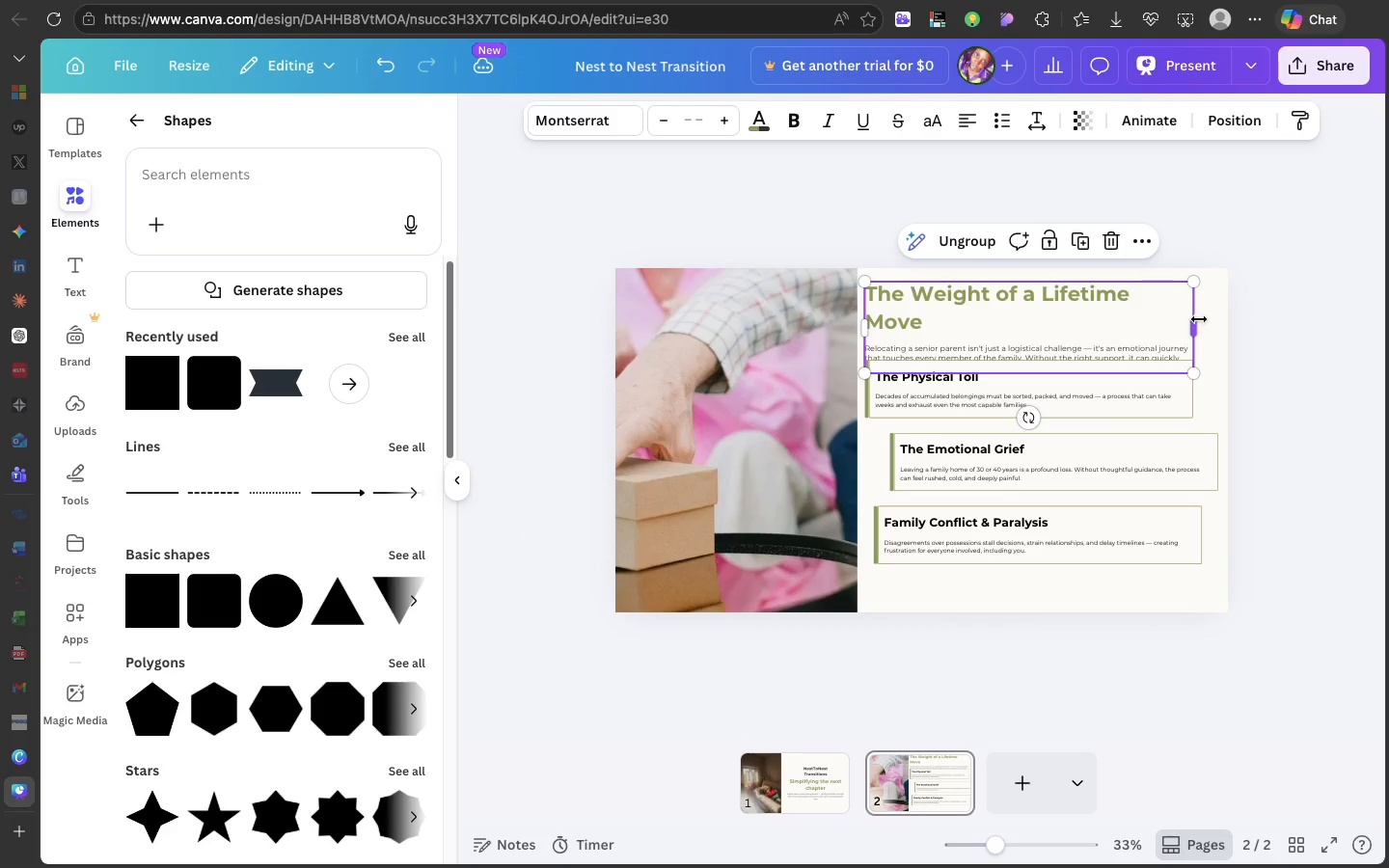 
left_click_drag(start_coordinate=[1199, 319], to_coordinate=[1210, 316])
 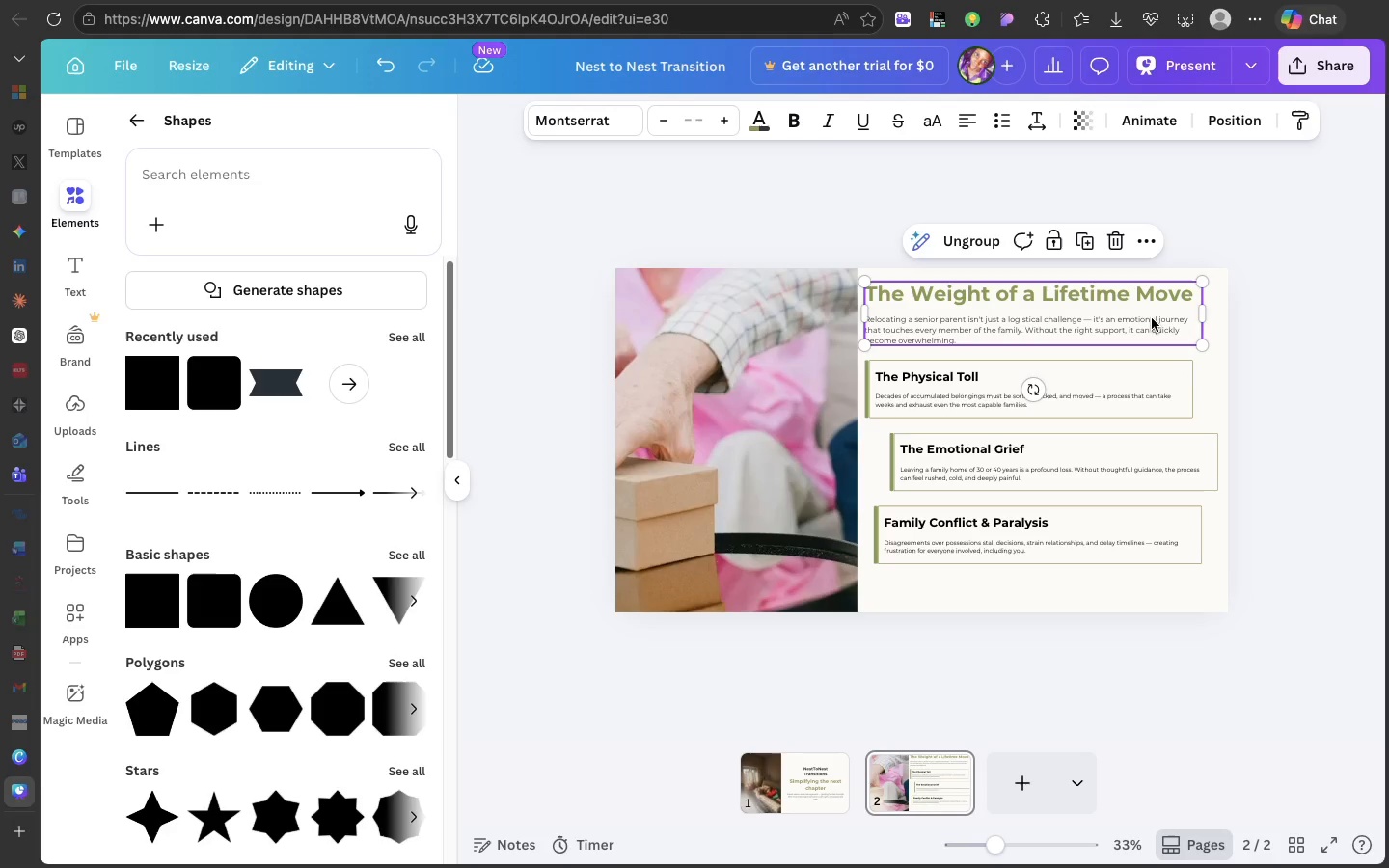 
left_click_drag(start_coordinate=[1152, 318], to_coordinate=[1158, 317])
 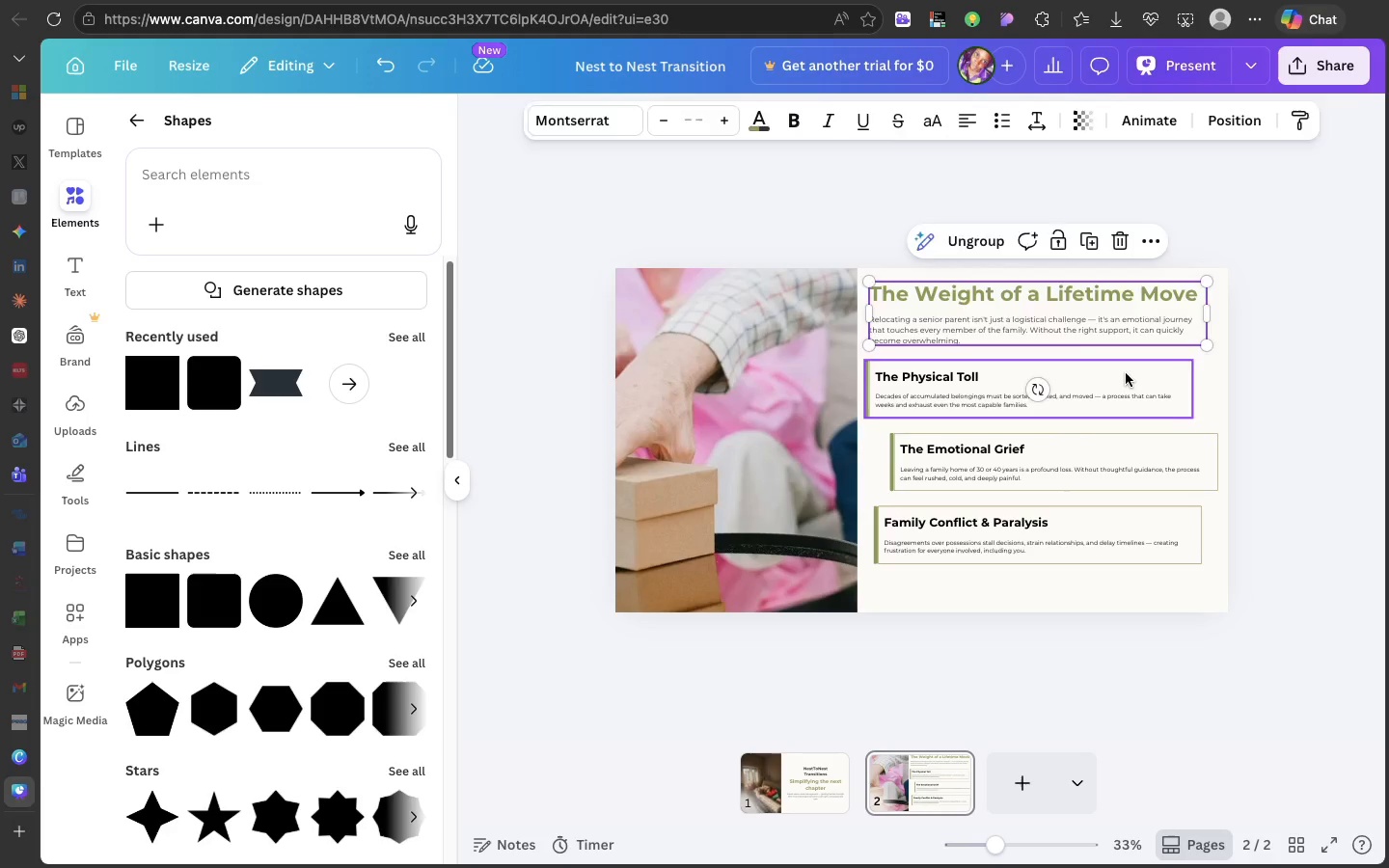 
left_click_drag(start_coordinate=[1126, 373], to_coordinate=[1131, 372])
 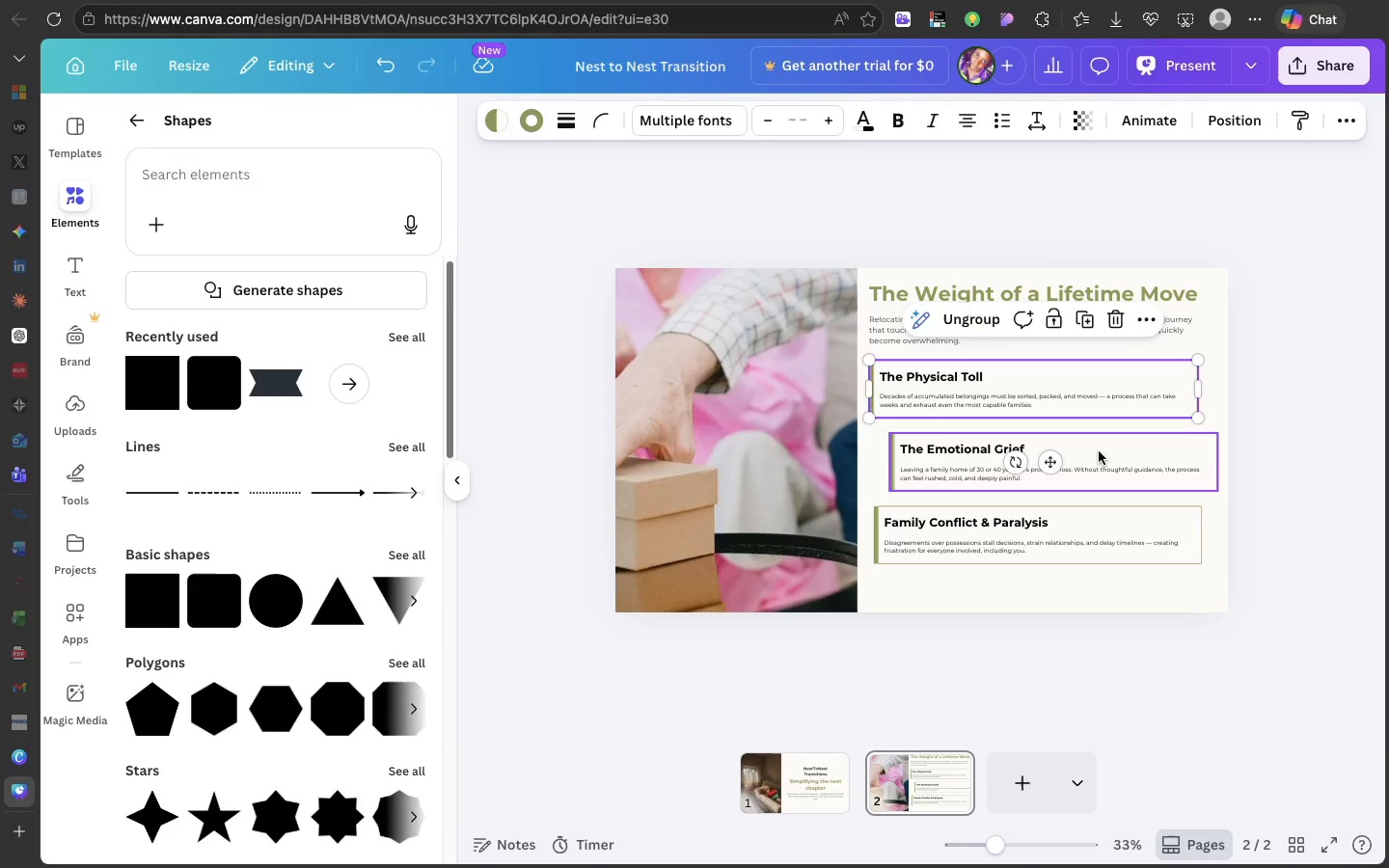 
left_click_drag(start_coordinate=[1099, 451], to_coordinate=[1094, 453])
 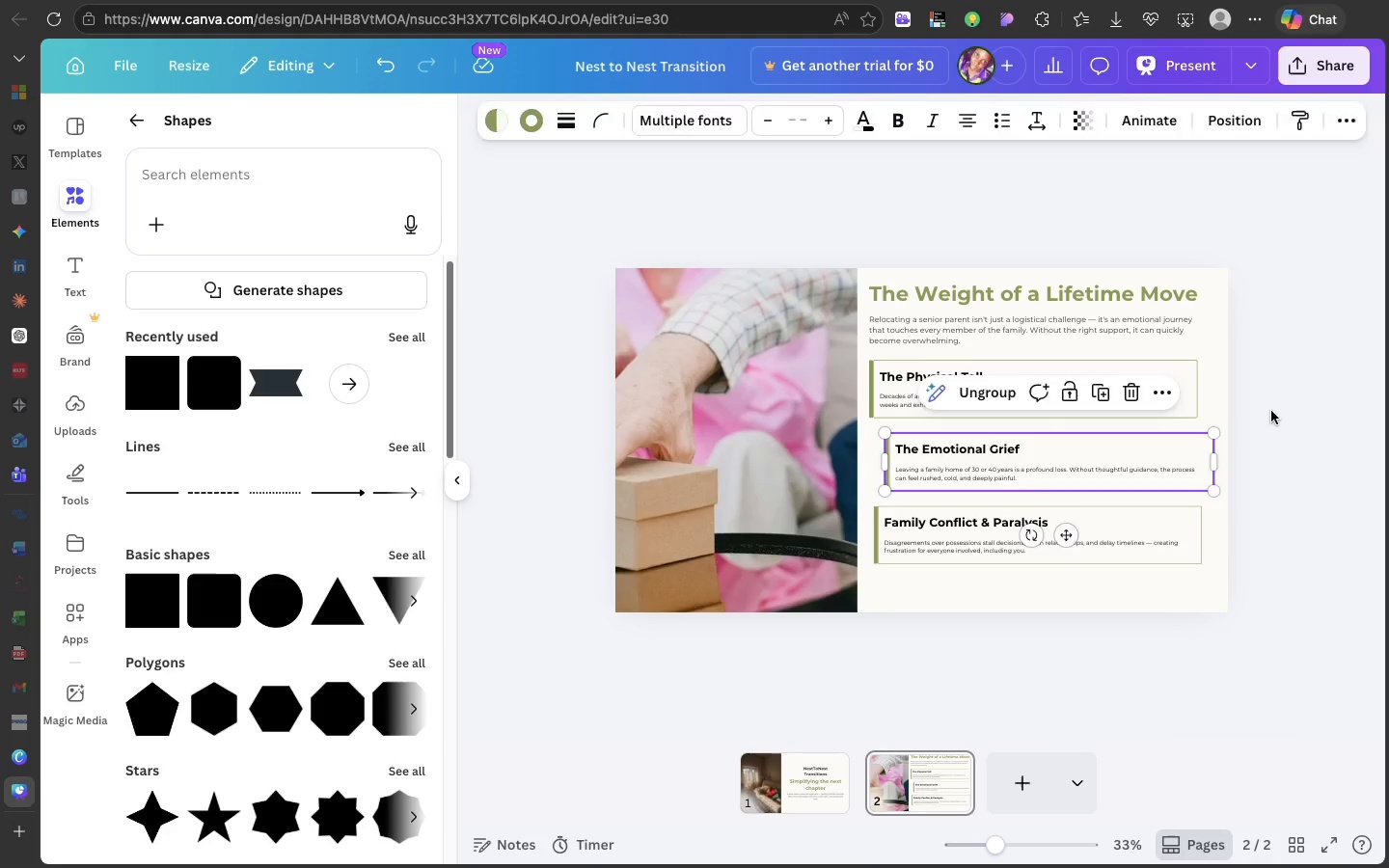 
left_click([1271, 411])
 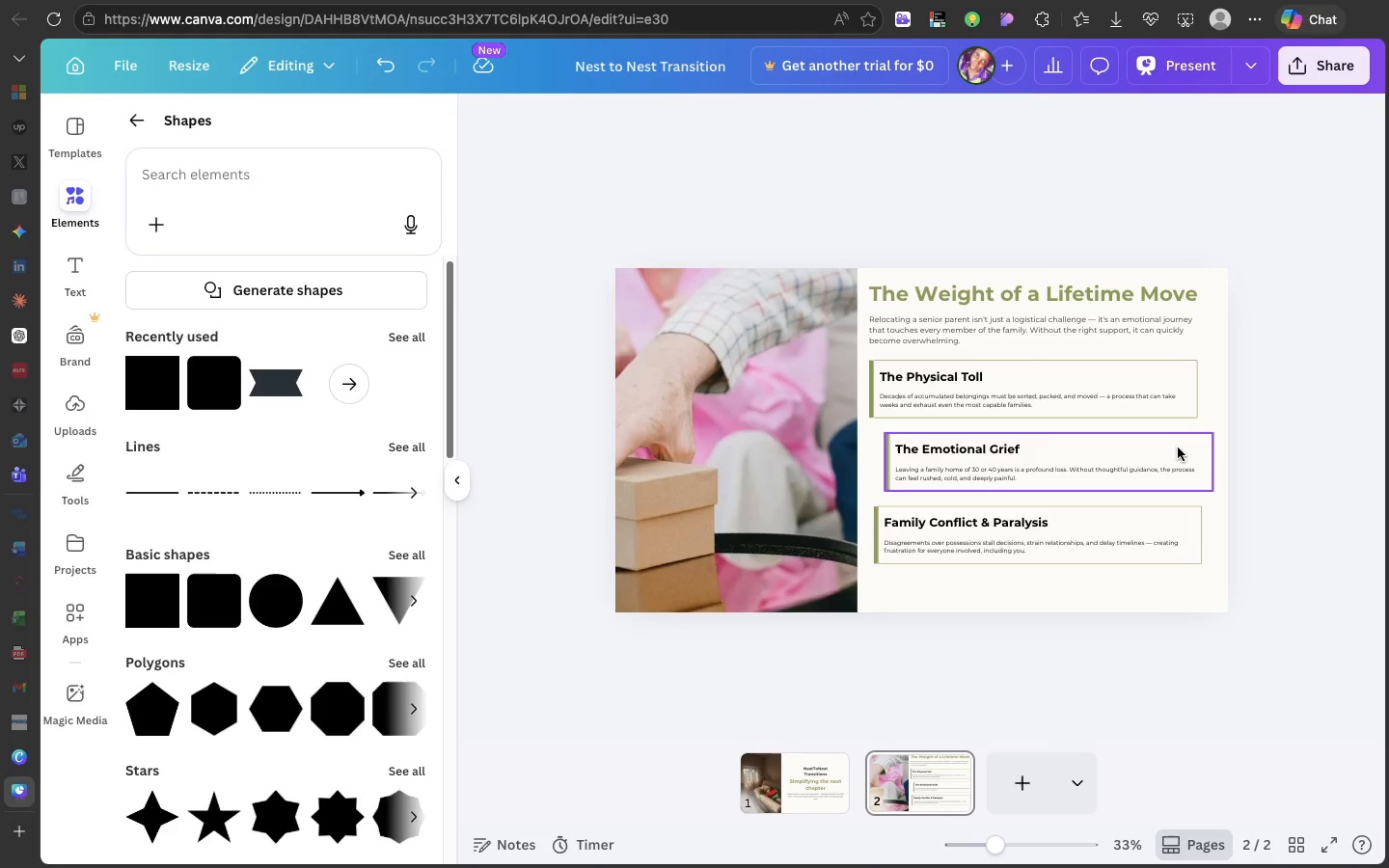 
left_click([1068, 533])
 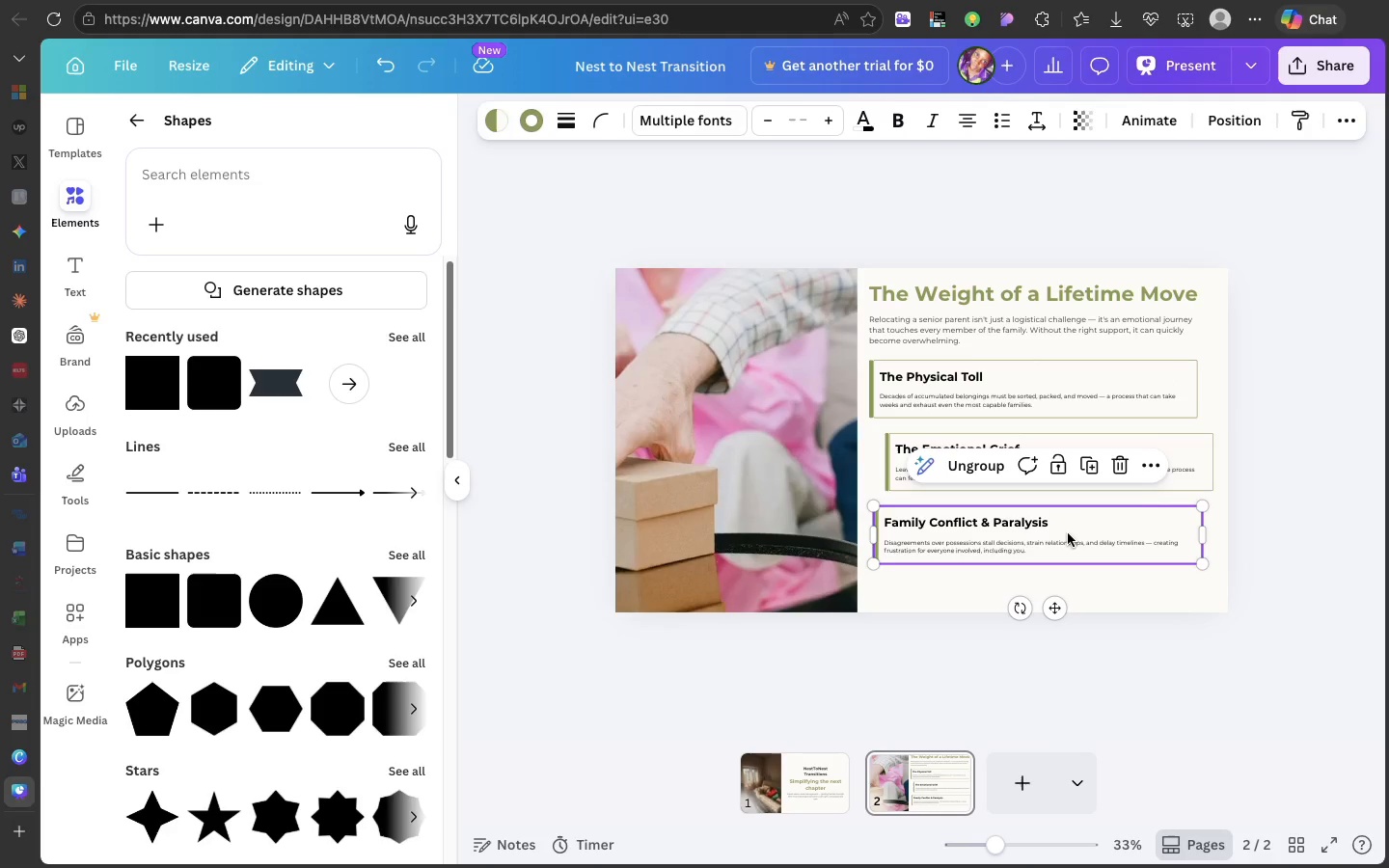 
hold_key(key=ShiftLeft, duration=0.72)
 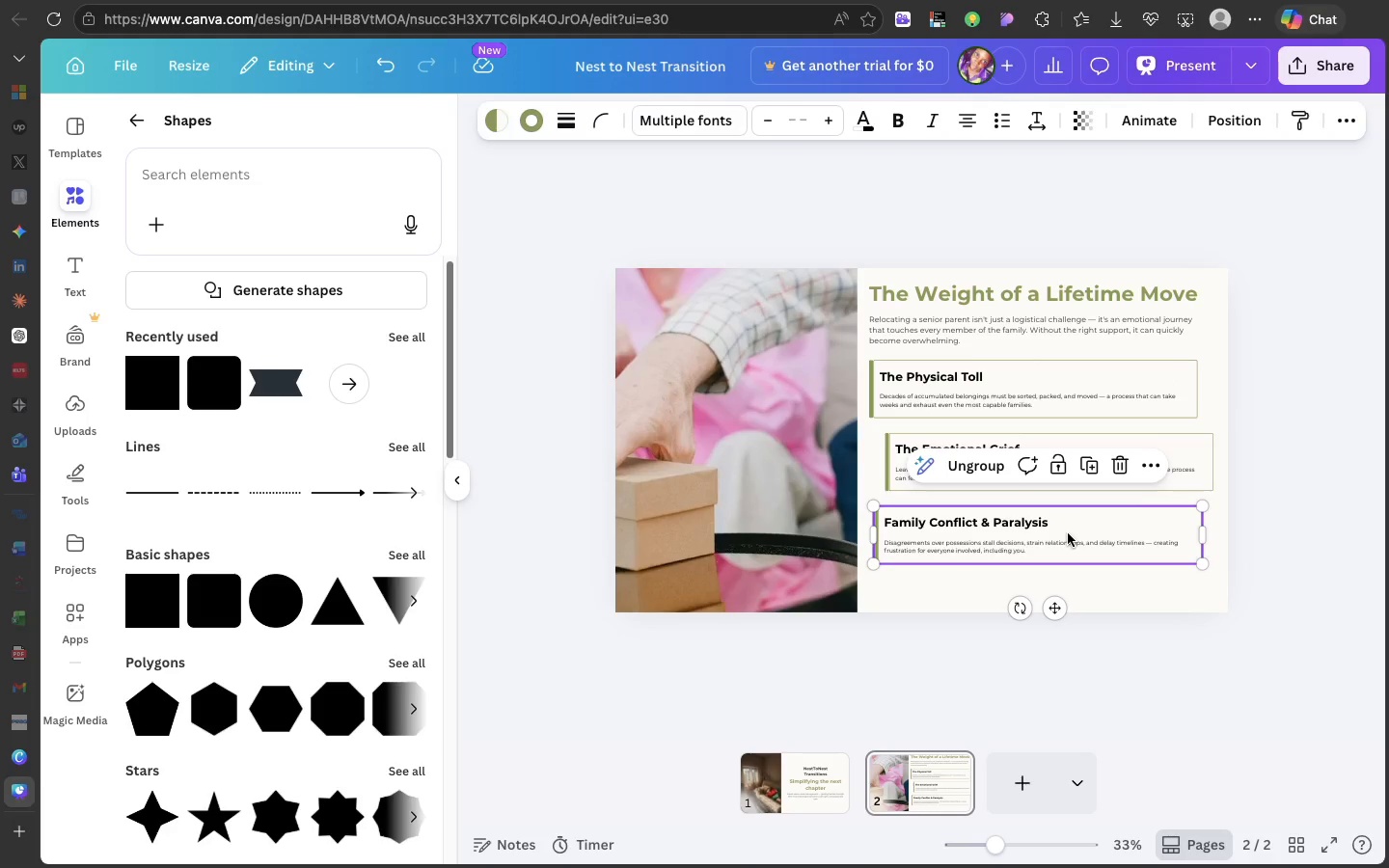 
left_click_drag(start_coordinate=[1068, 533], to_coordinate=[1069, 556])
 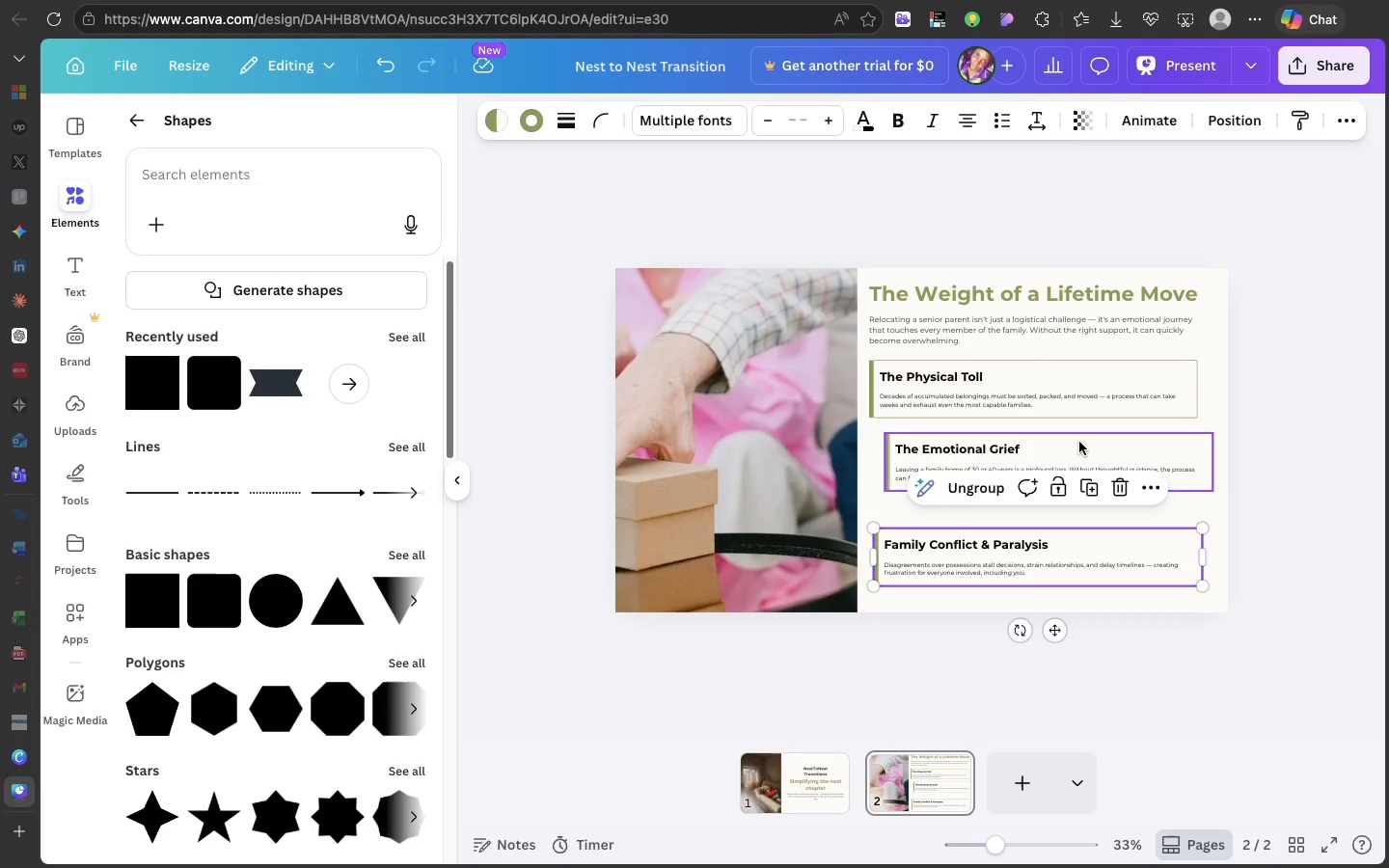 
left_click([1079, 442])
 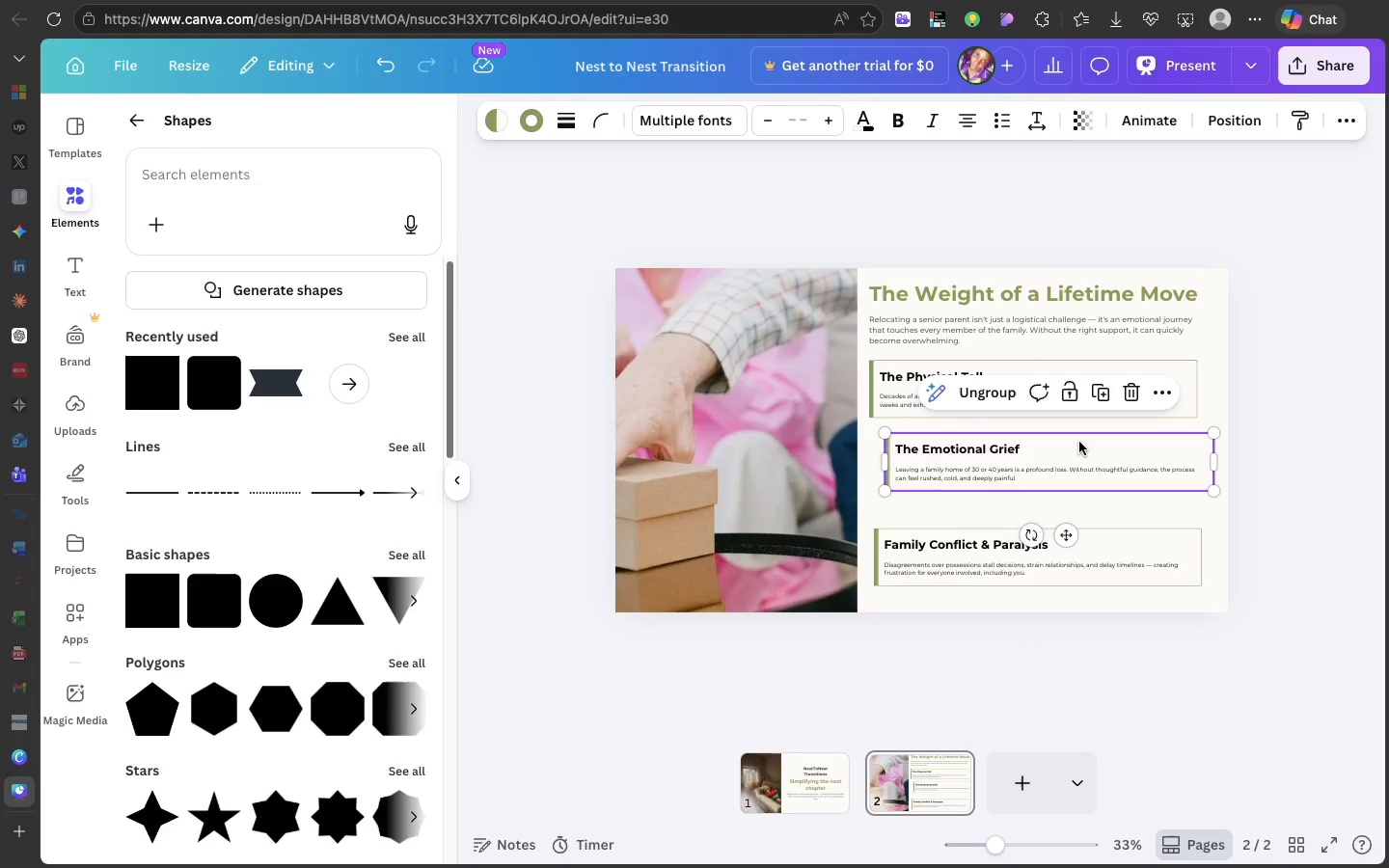 
left_click_drag(start_coordinate=[1079, 442], to_coordinate=[1078, 456])
 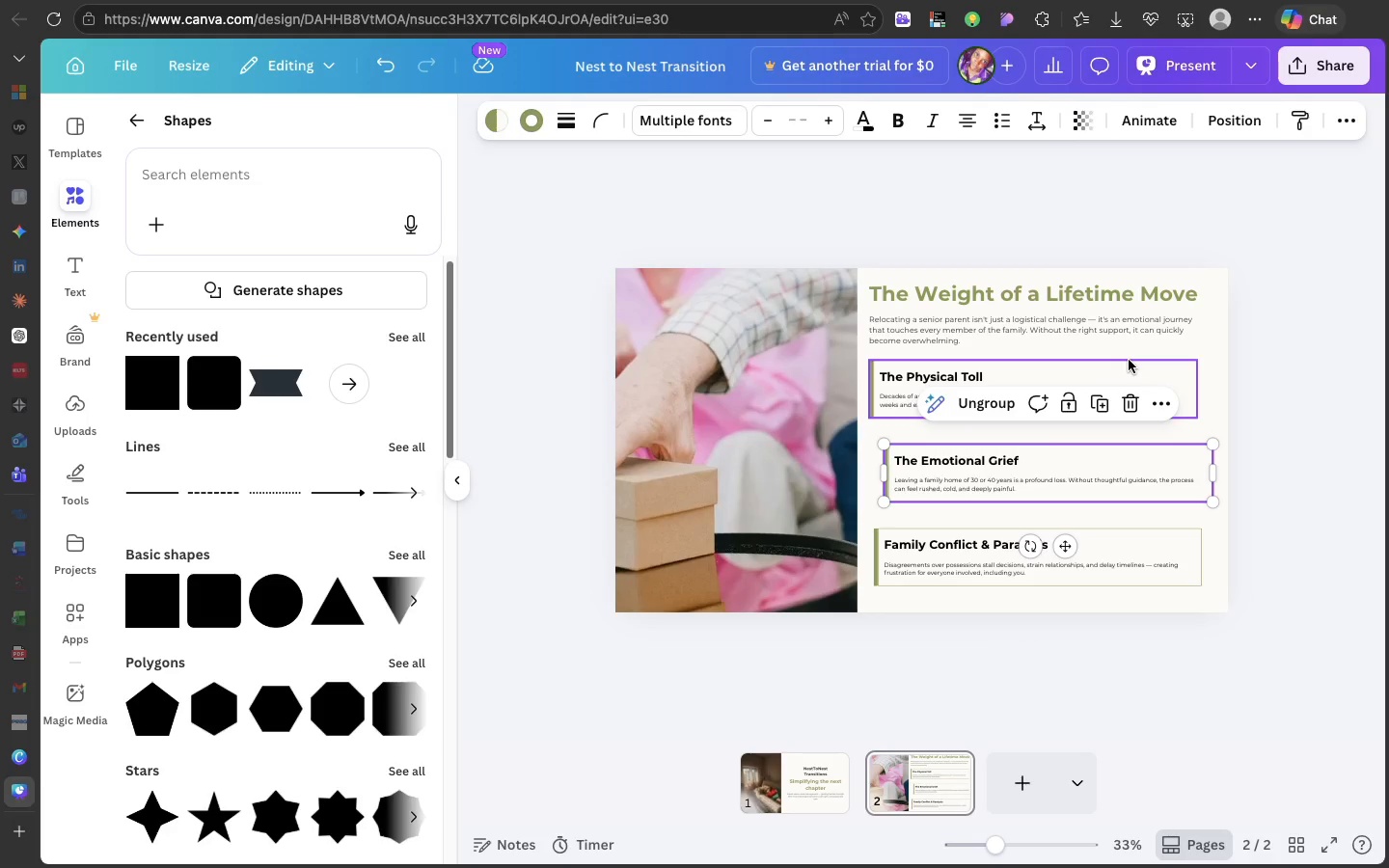 
left_click([1129, 360])
 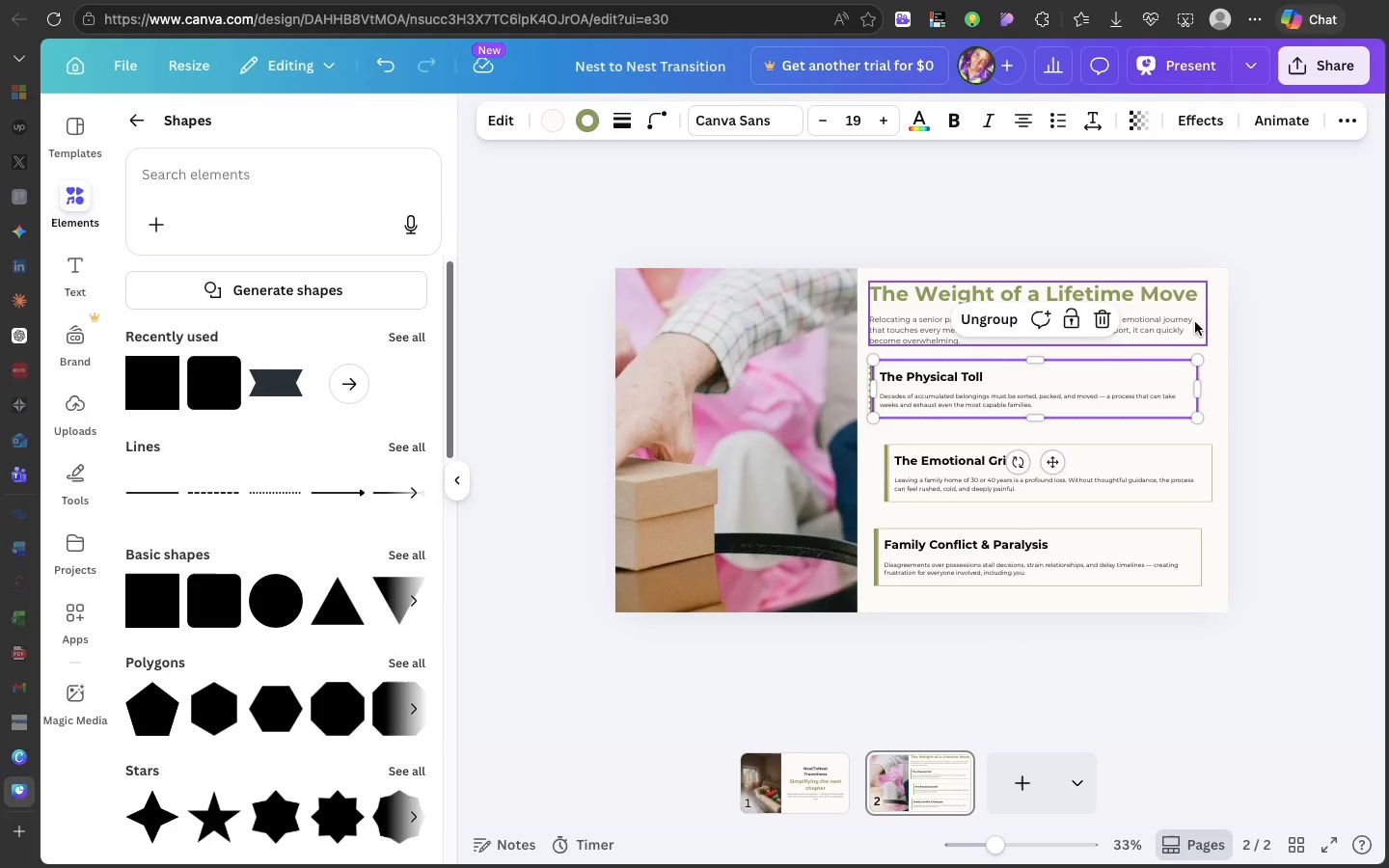 
left_click([1198, 321])
 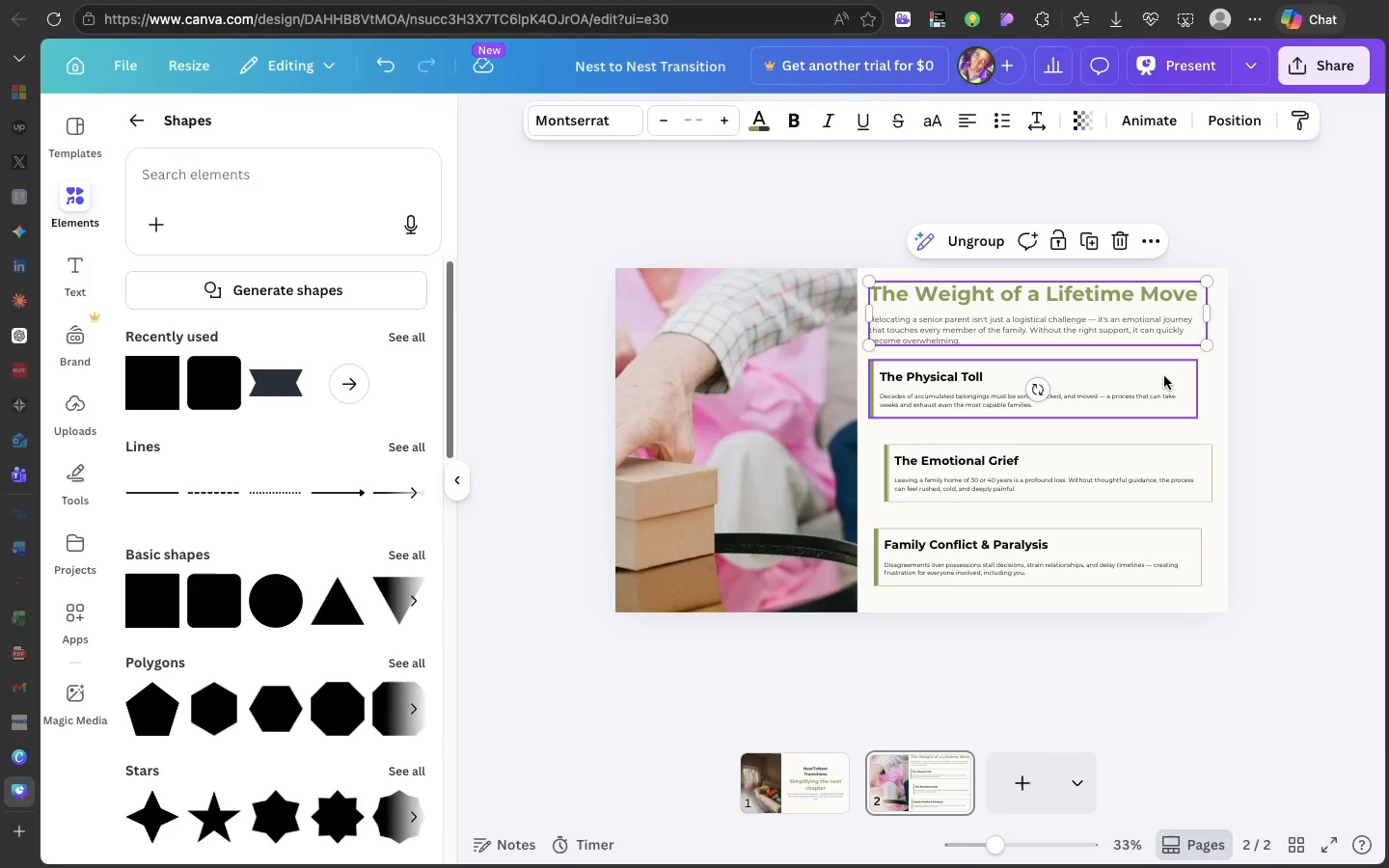 
left_click([1164, 376])
 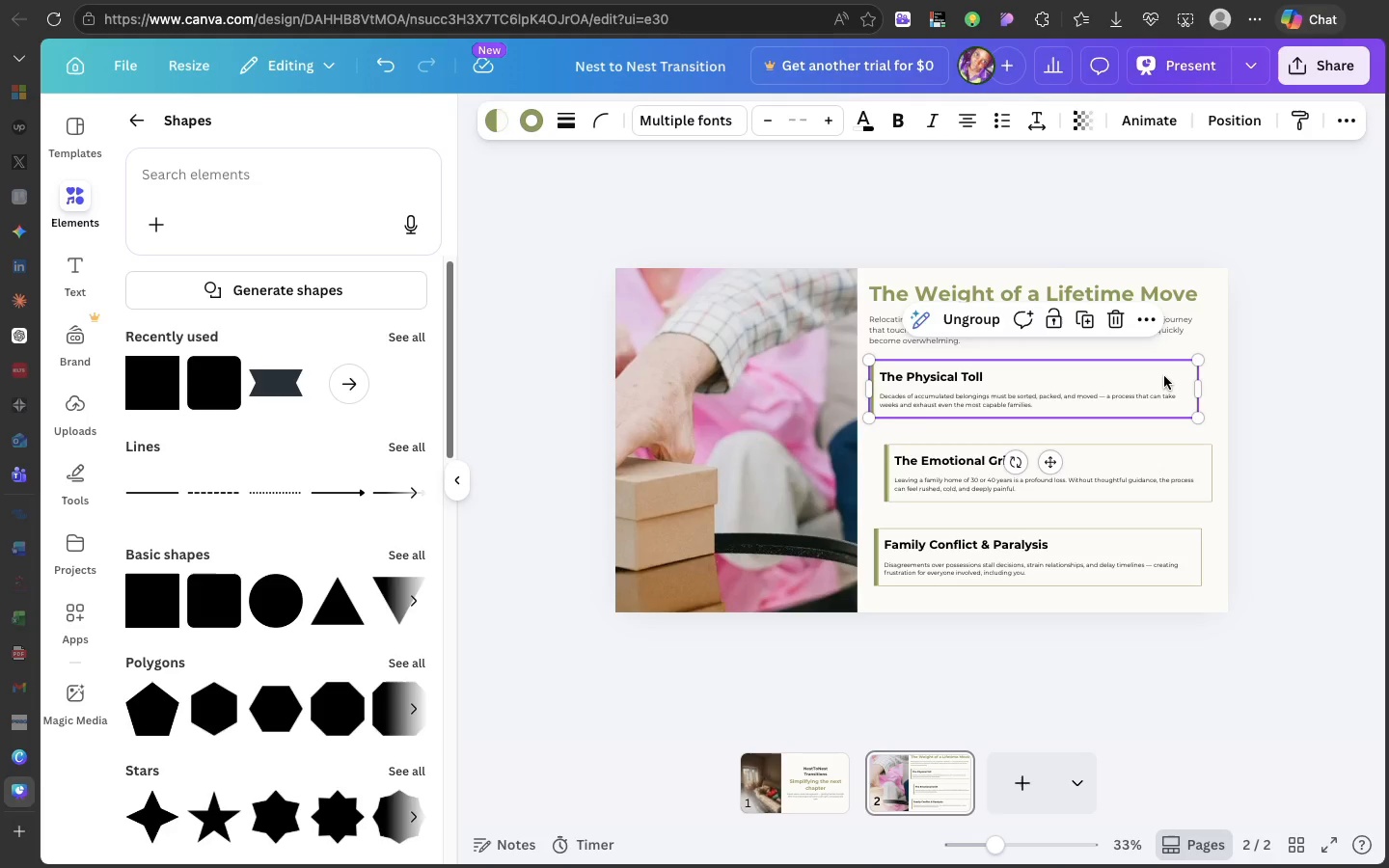 
left_click_drag(start_coordinate=[1164, 376], to_coordinate=[1164, 385])
 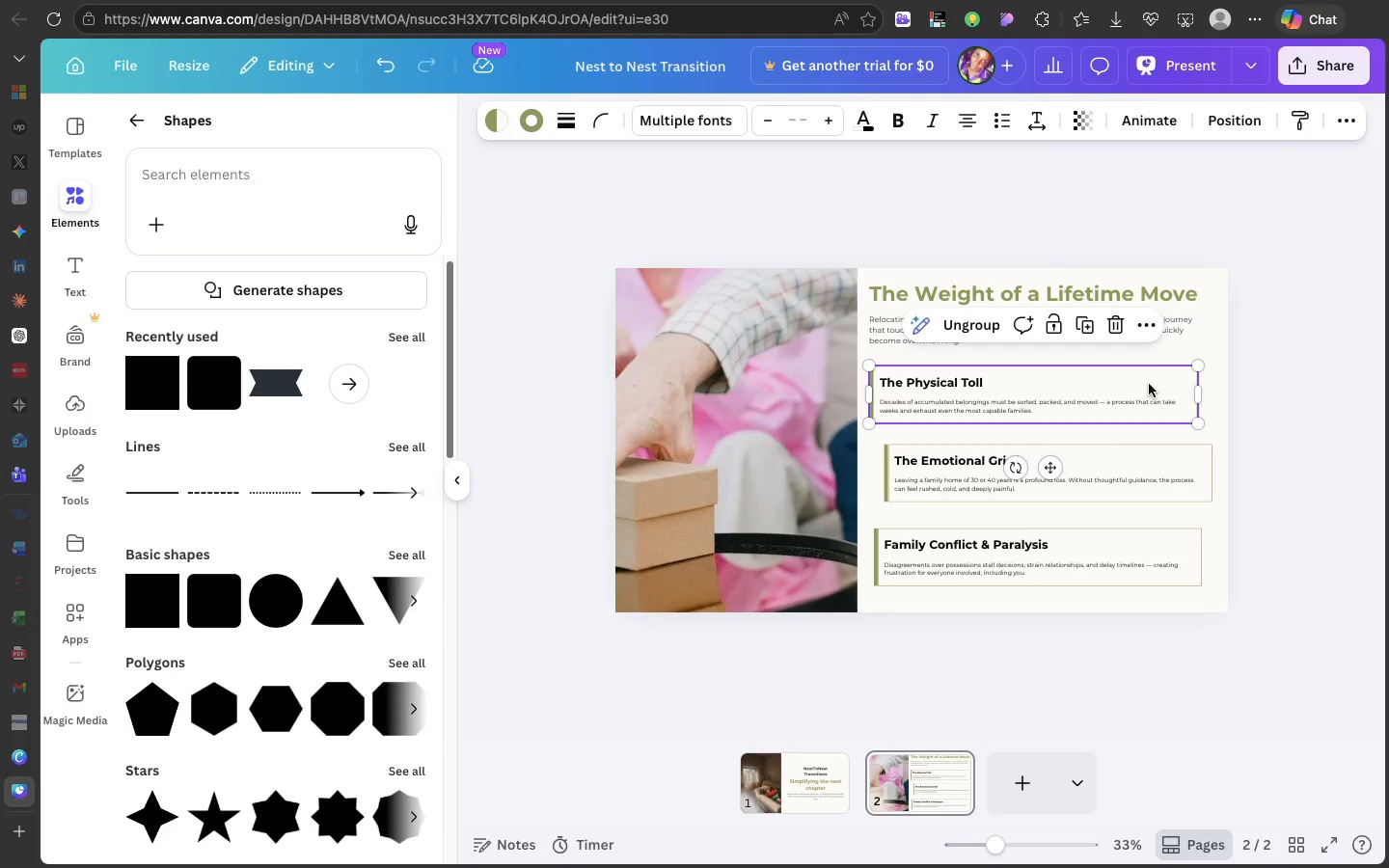 
left_click_drag(start_coordinate=[1149, 384], to_coordinate=[1149, 390])
 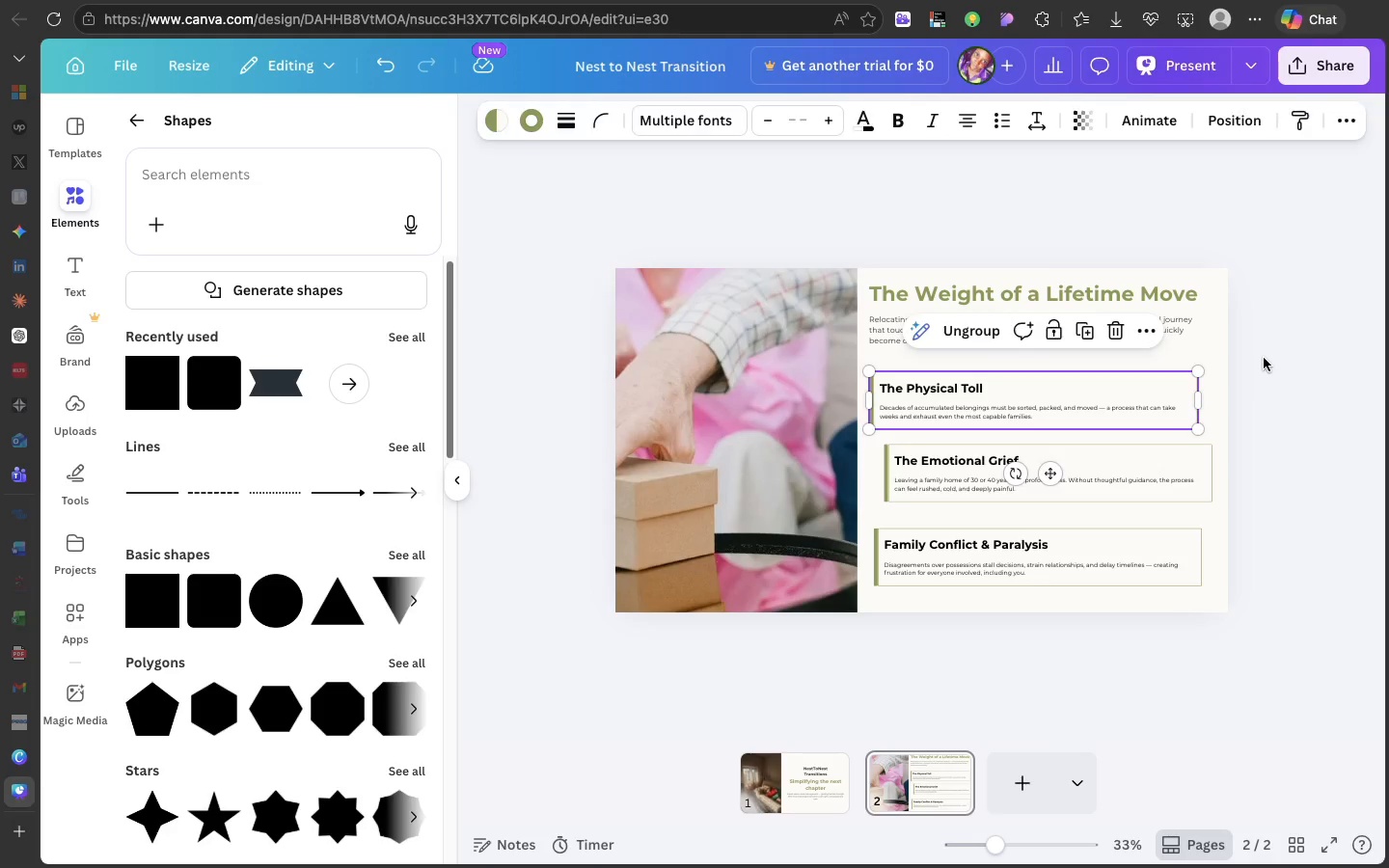 
left_click([1264, 358])
 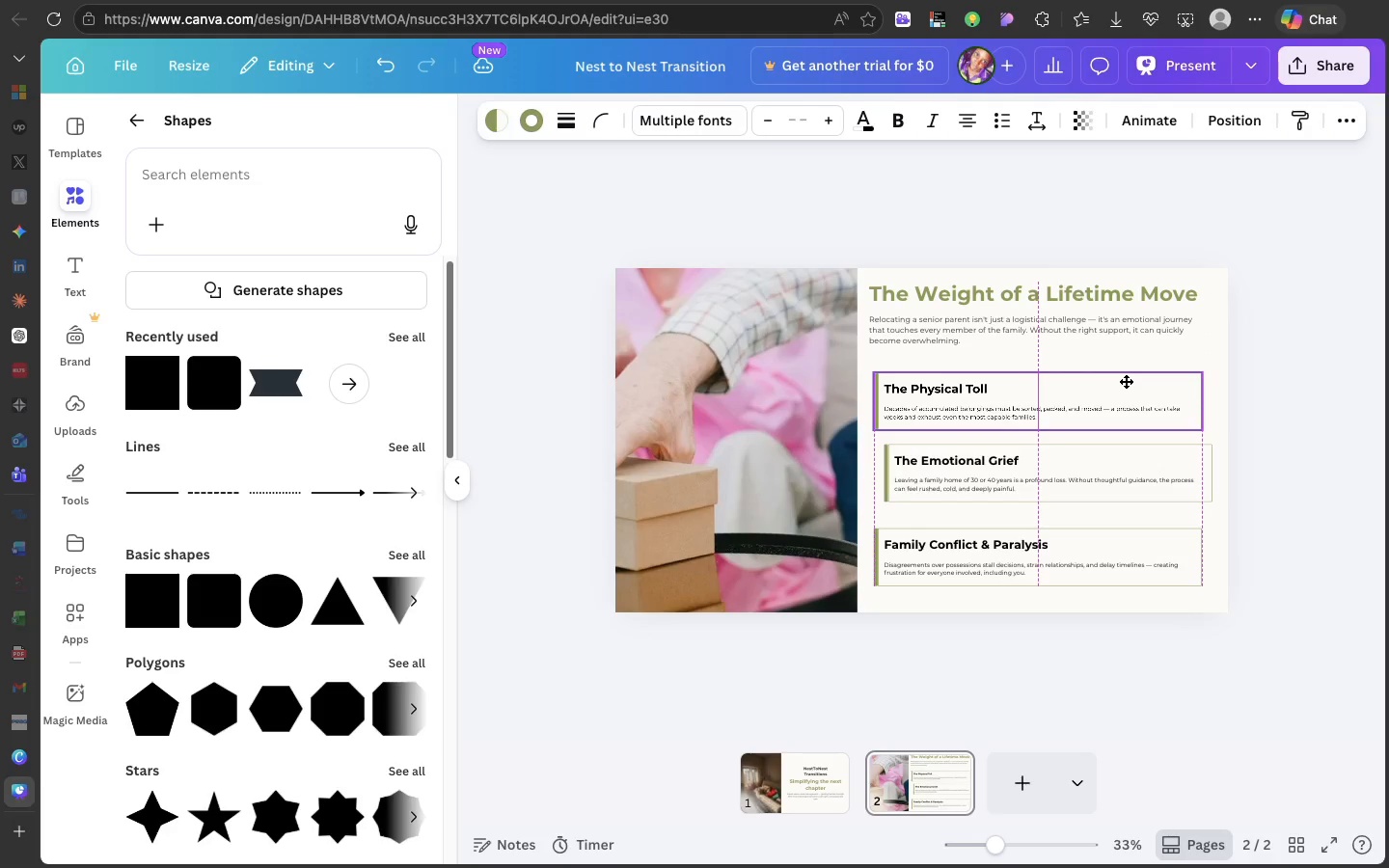 
wait(6.96)
 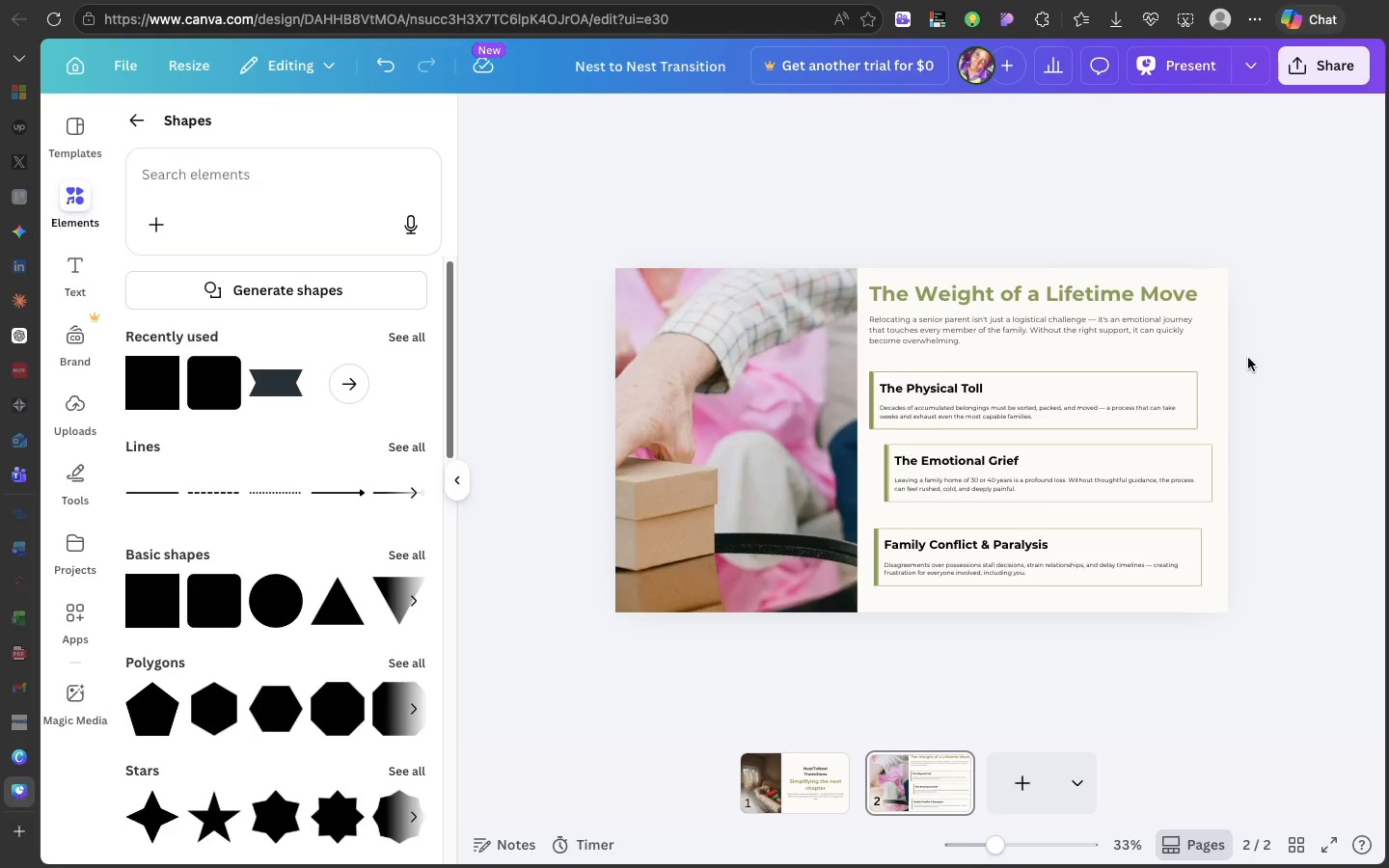 
left_click_drag(start_coordinate=[1088, 479], to_coordinate=[1078, 481])
 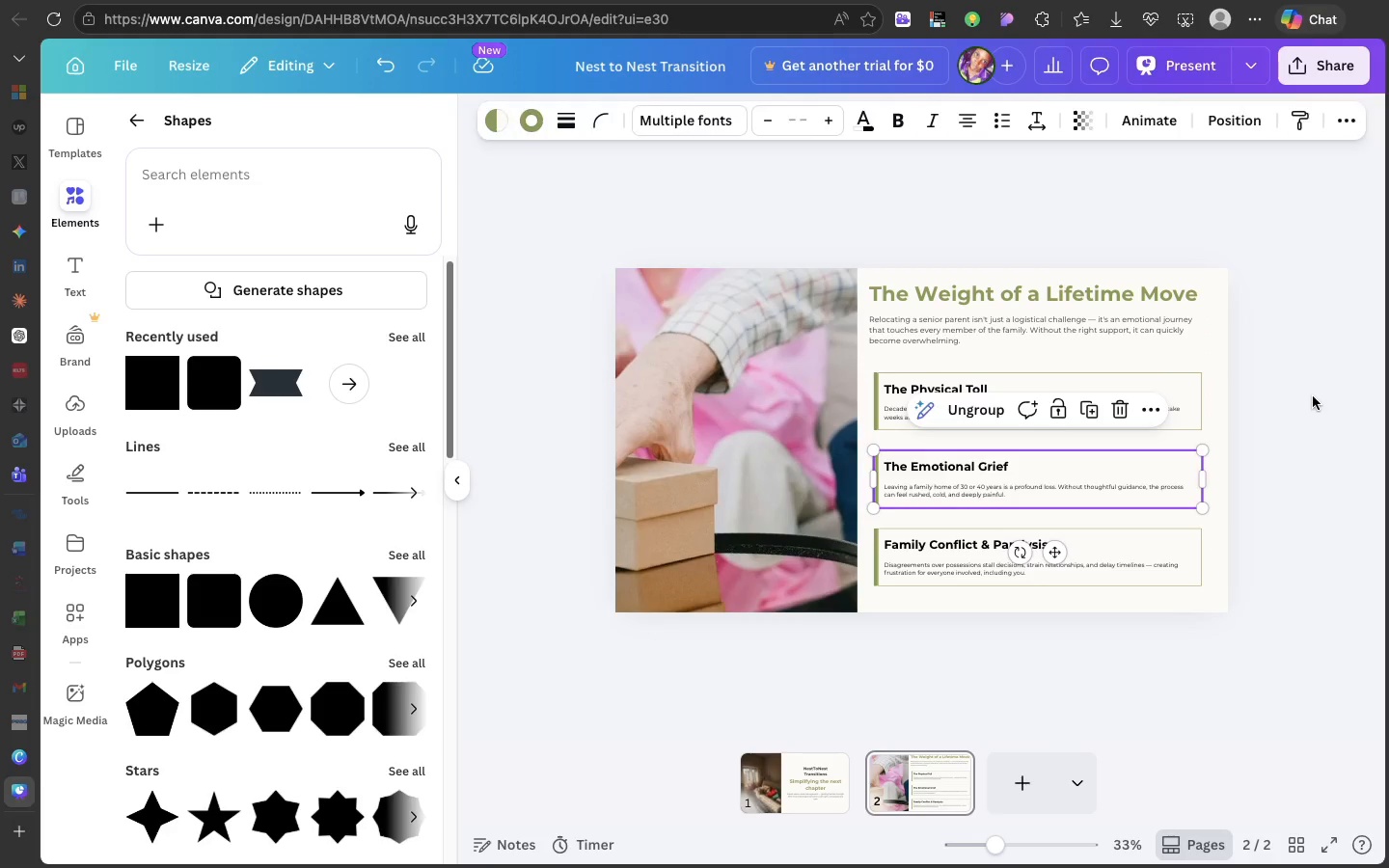 
left_click([1313, 396])
 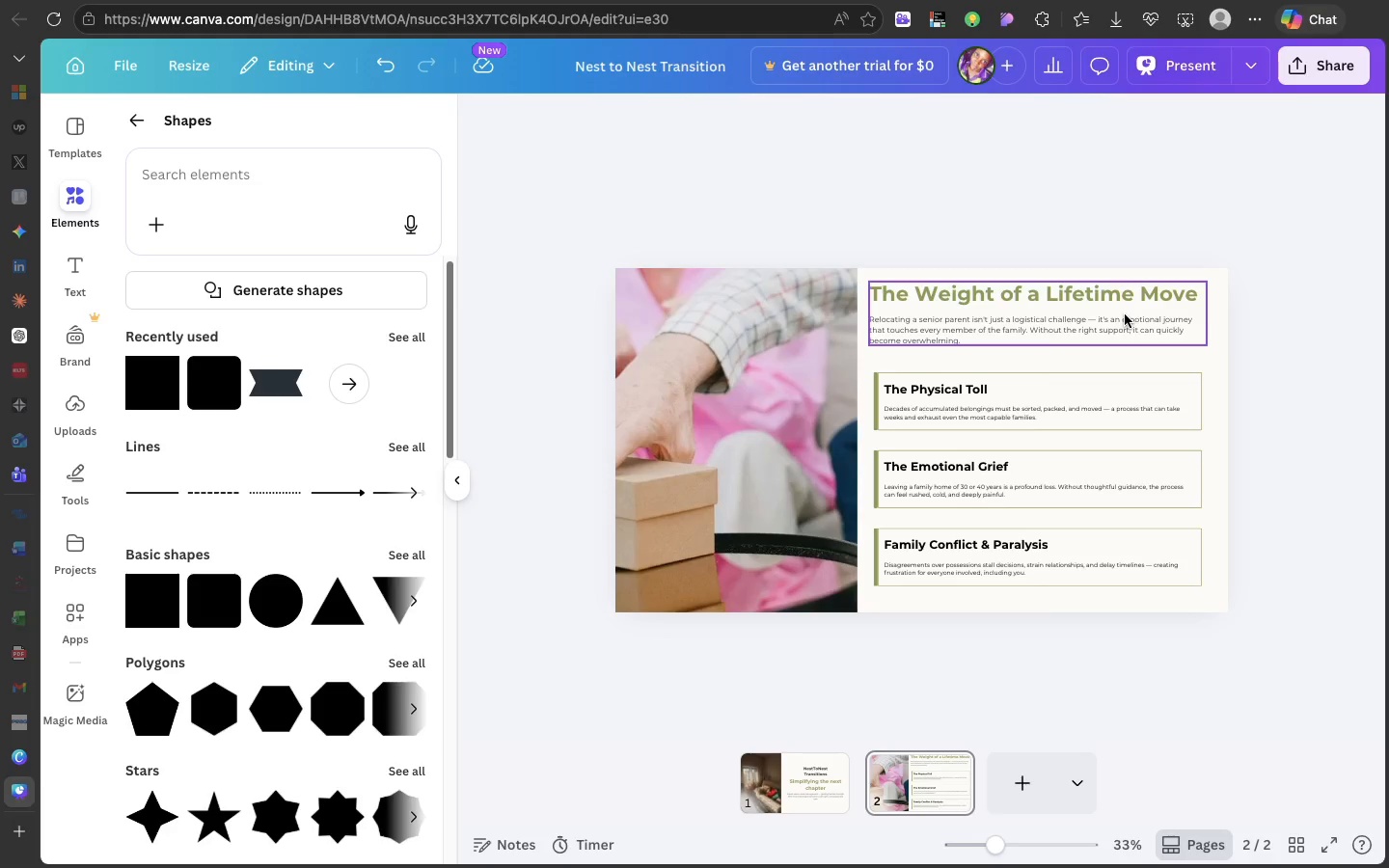 
left_click([1125, 314])
 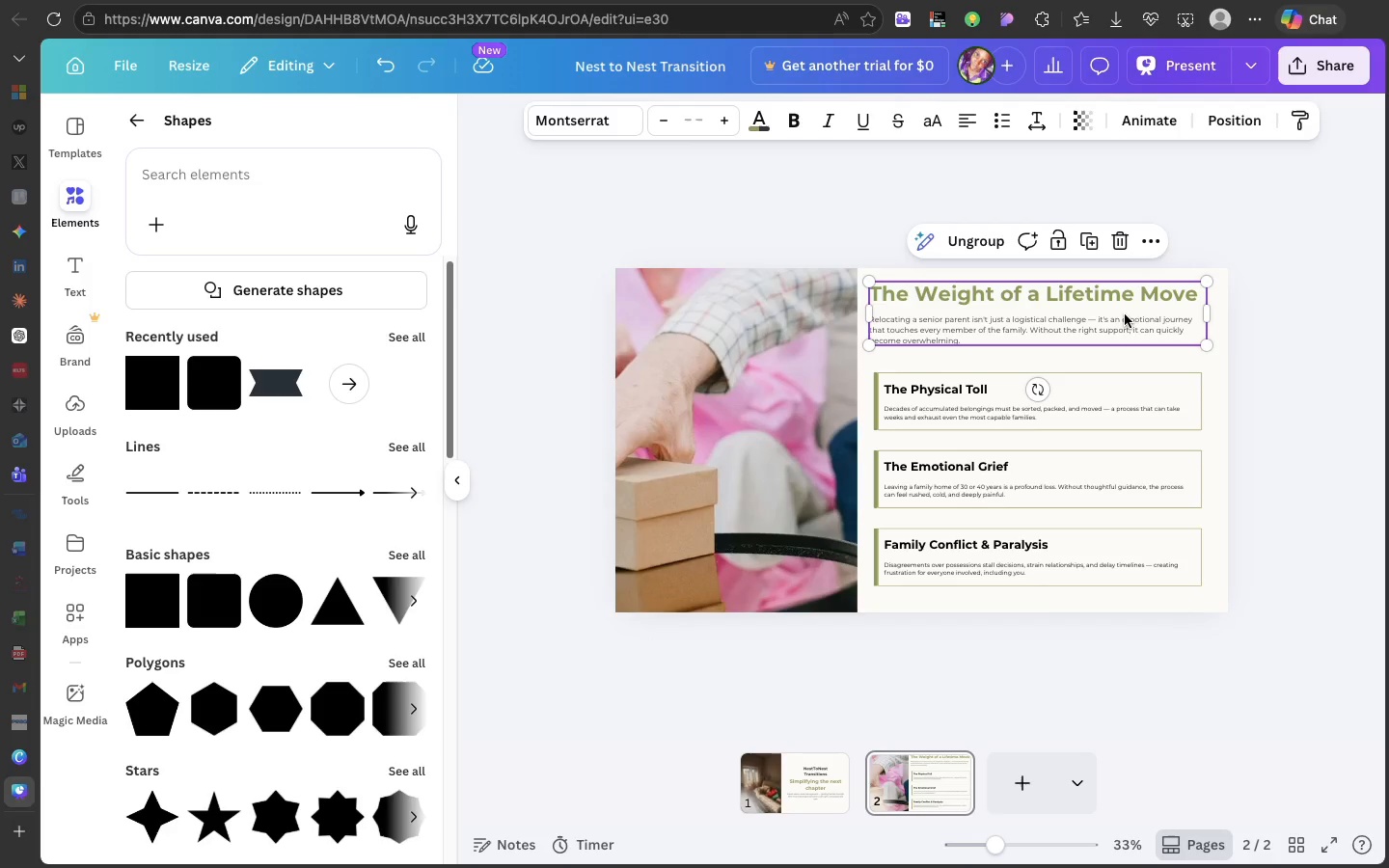 
left_click_drag(start_coordinate=[1125, 314], to_coordinate=[1126, 320])
 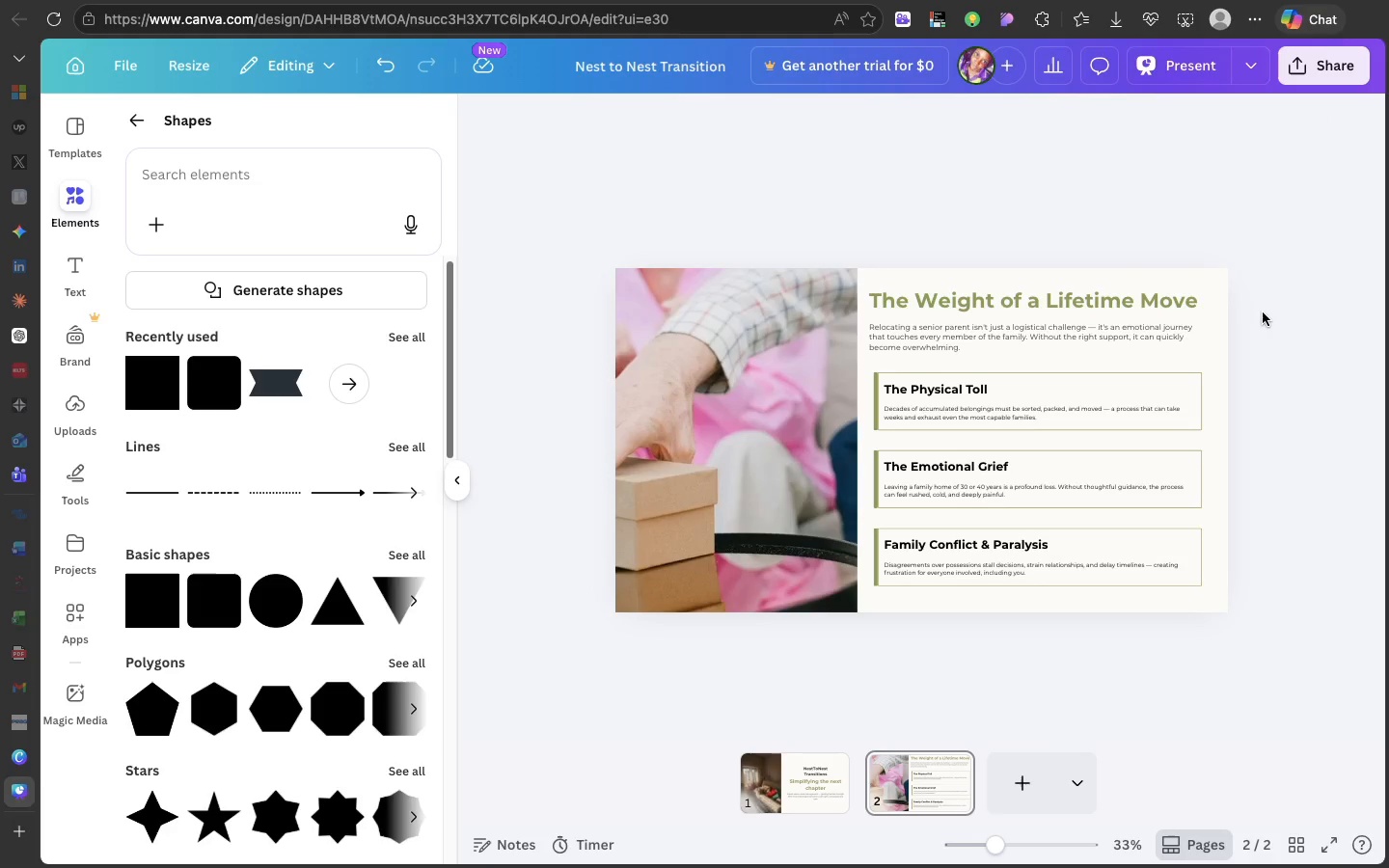 
left_click([1263, 312])
 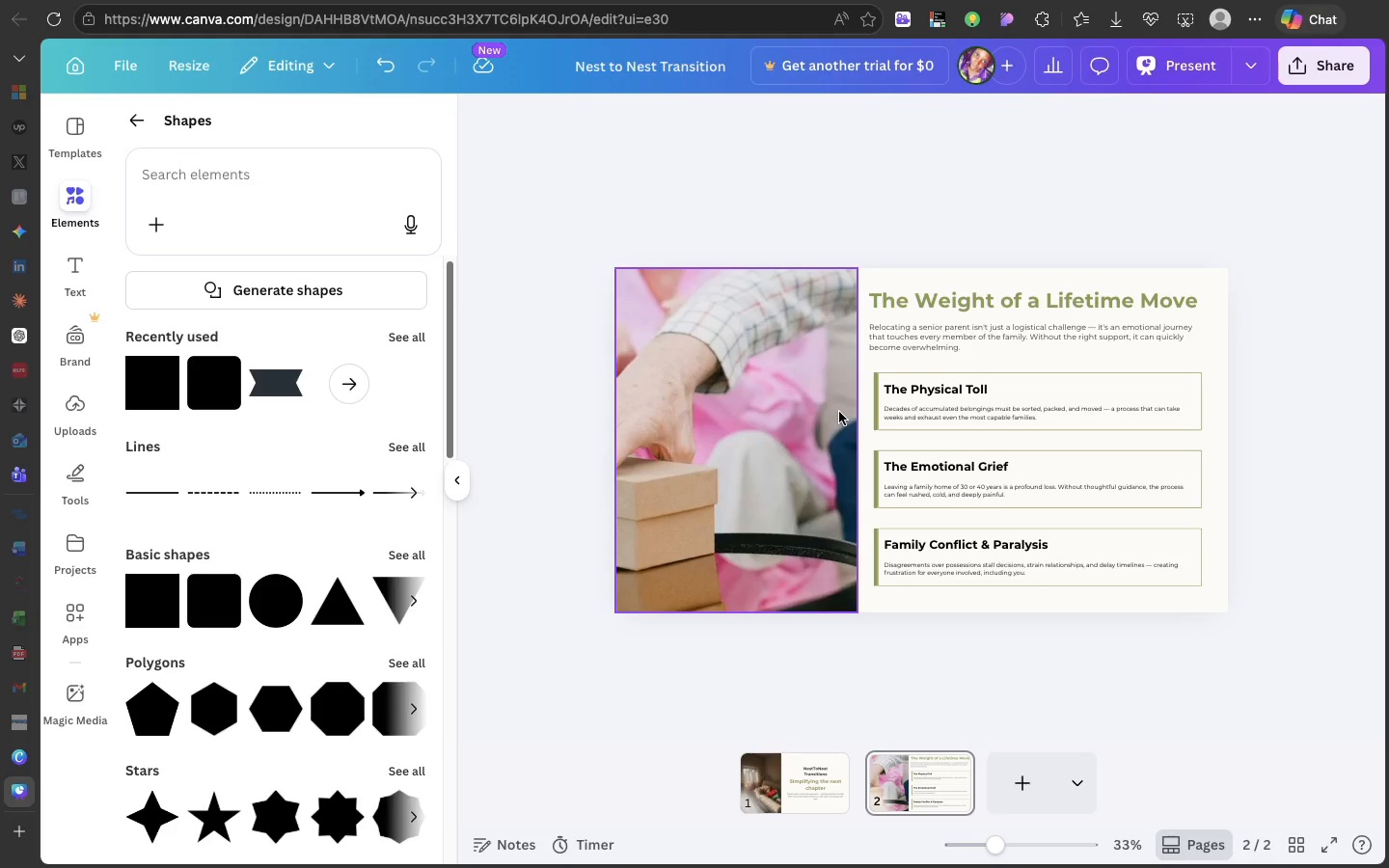 
left_click([839, 412])
 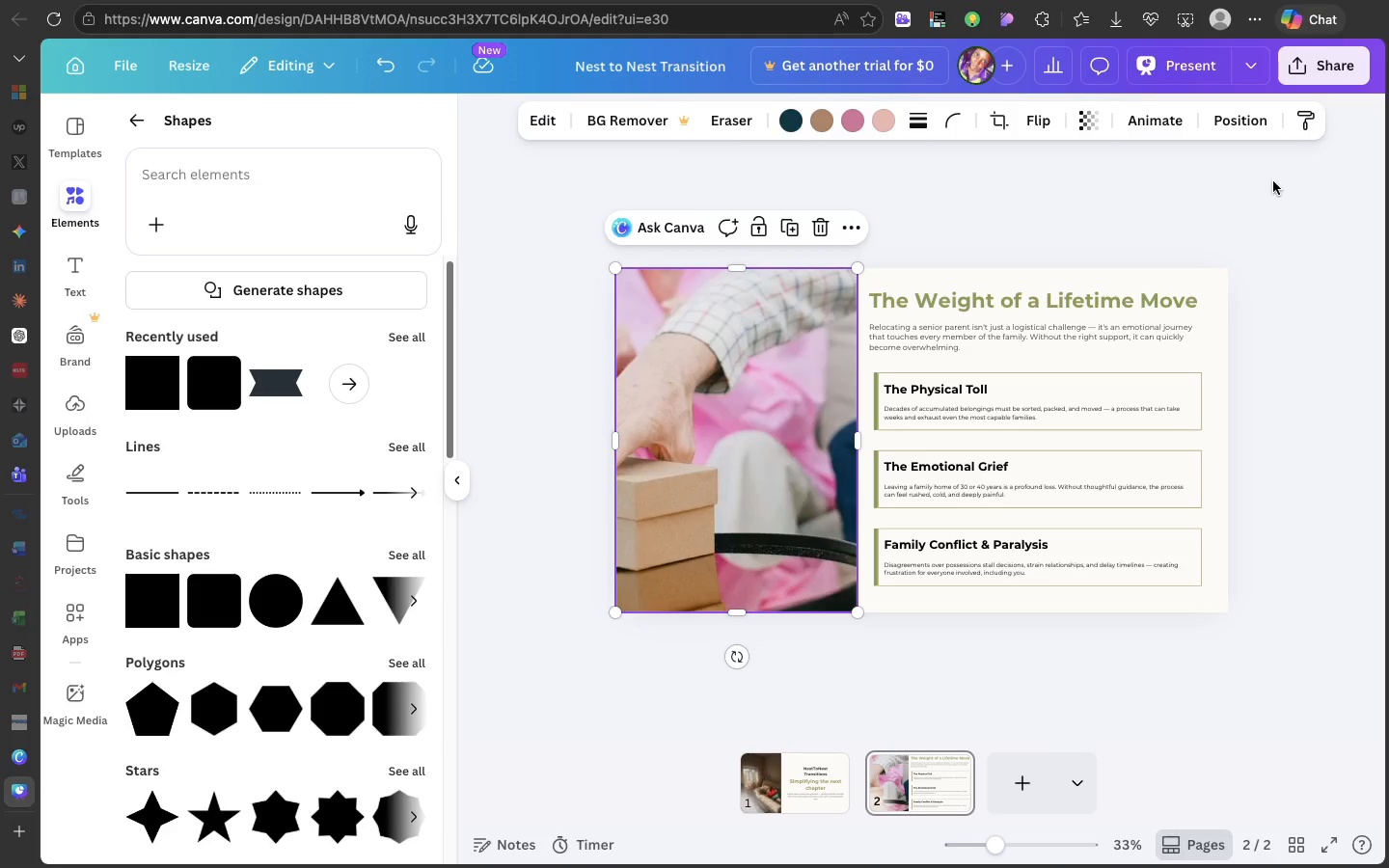 
wait(7.14)
 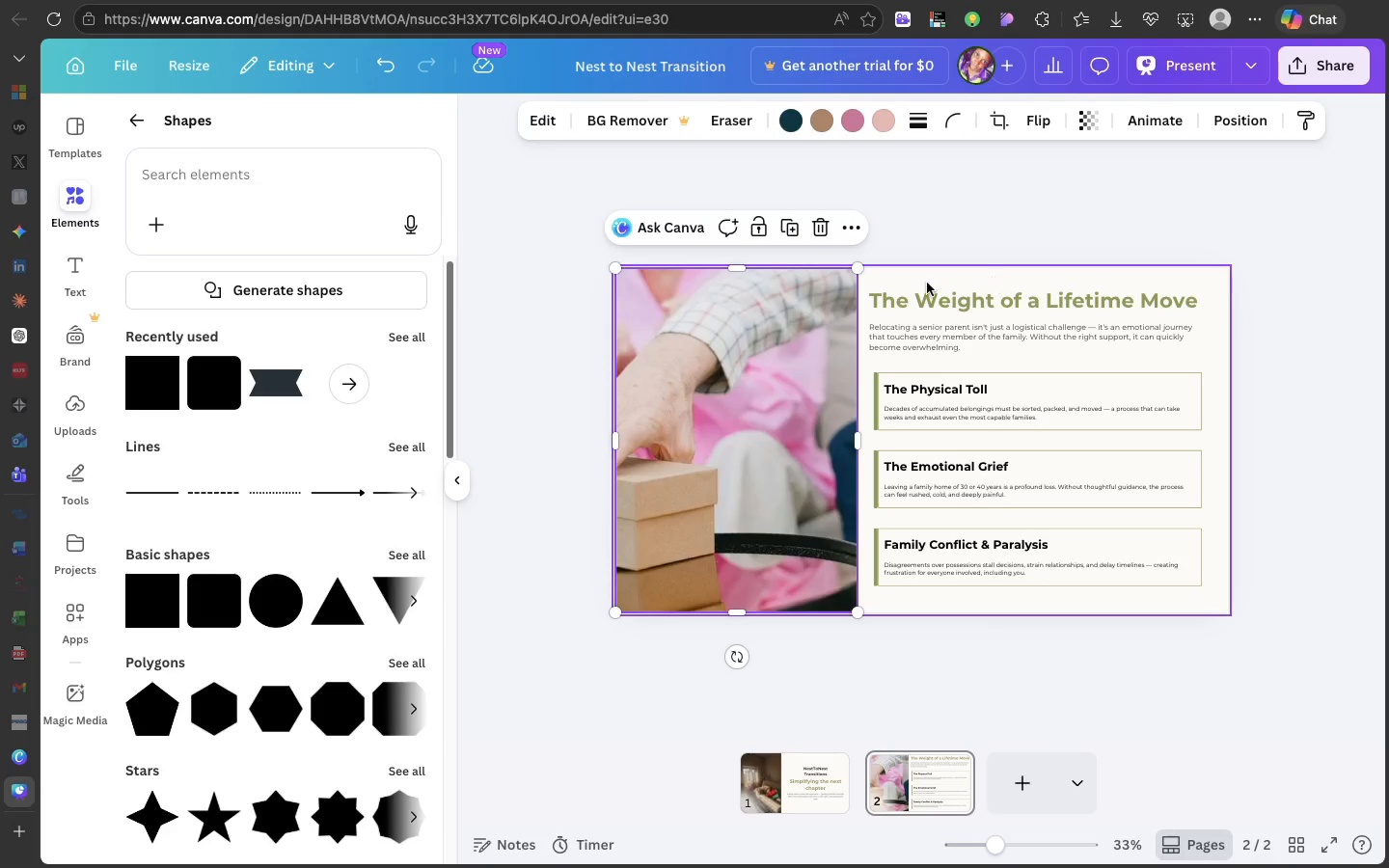 
left_click([1006, 795])
 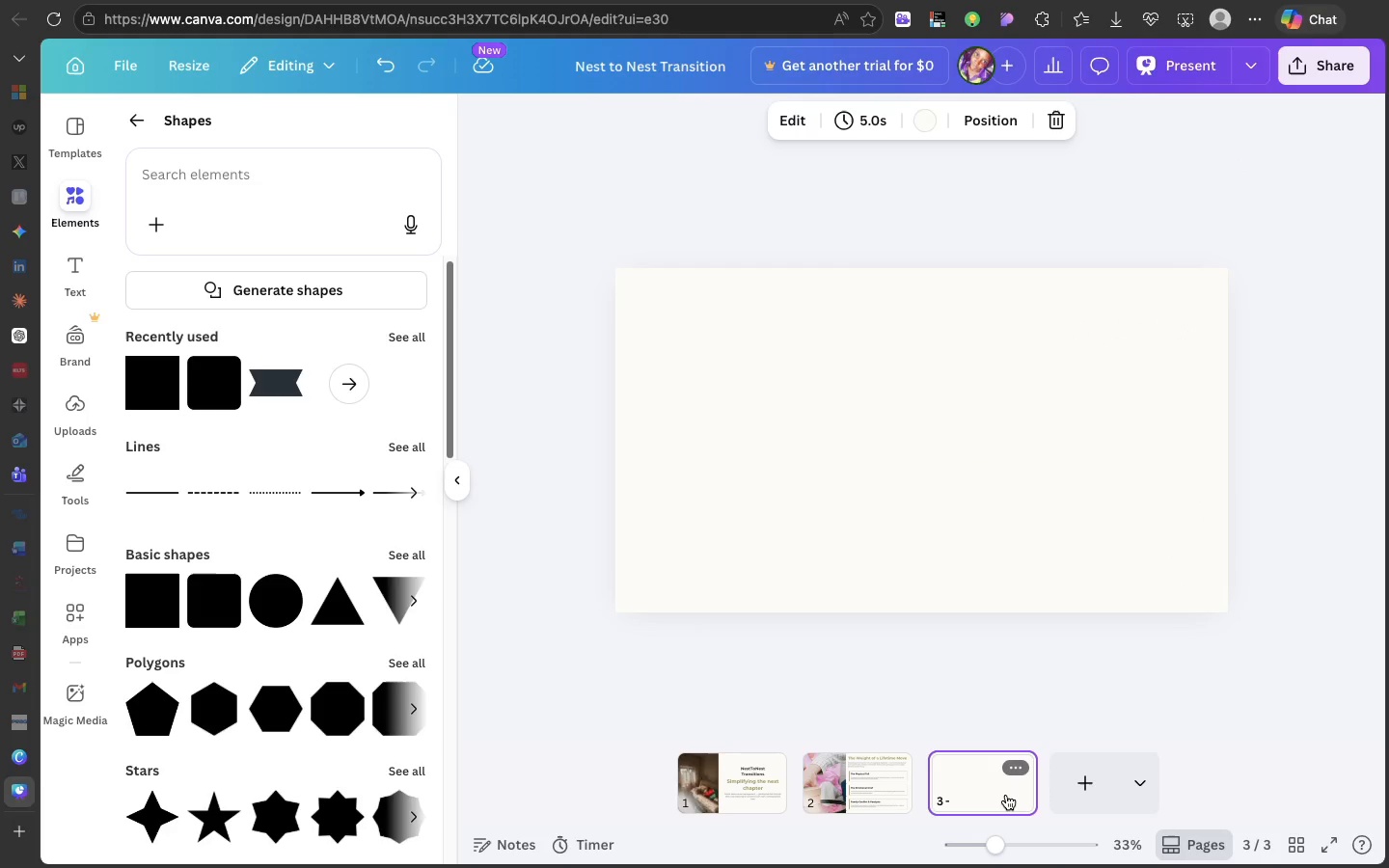 
wait(8.82)
 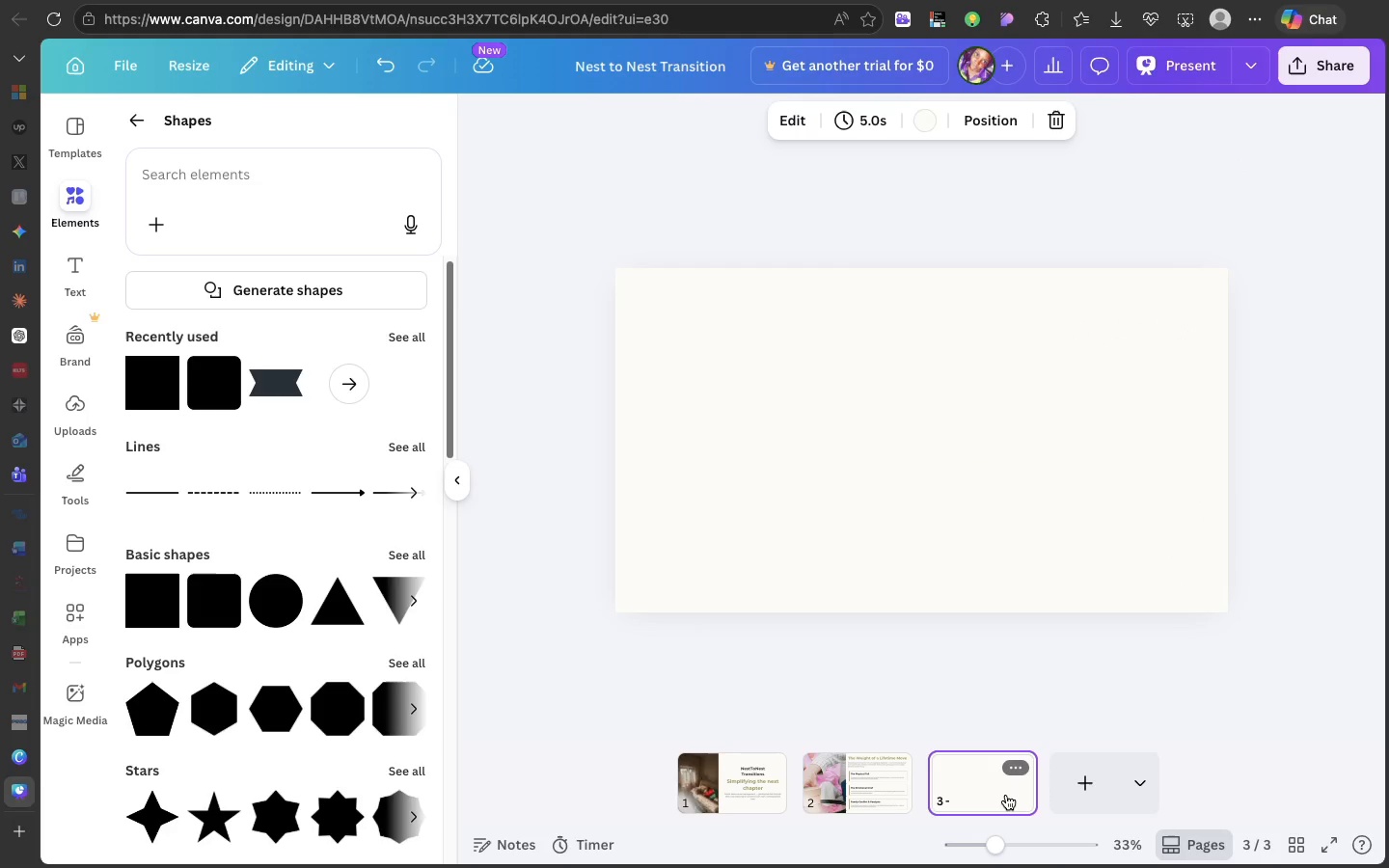 
left_click([810, 509])
 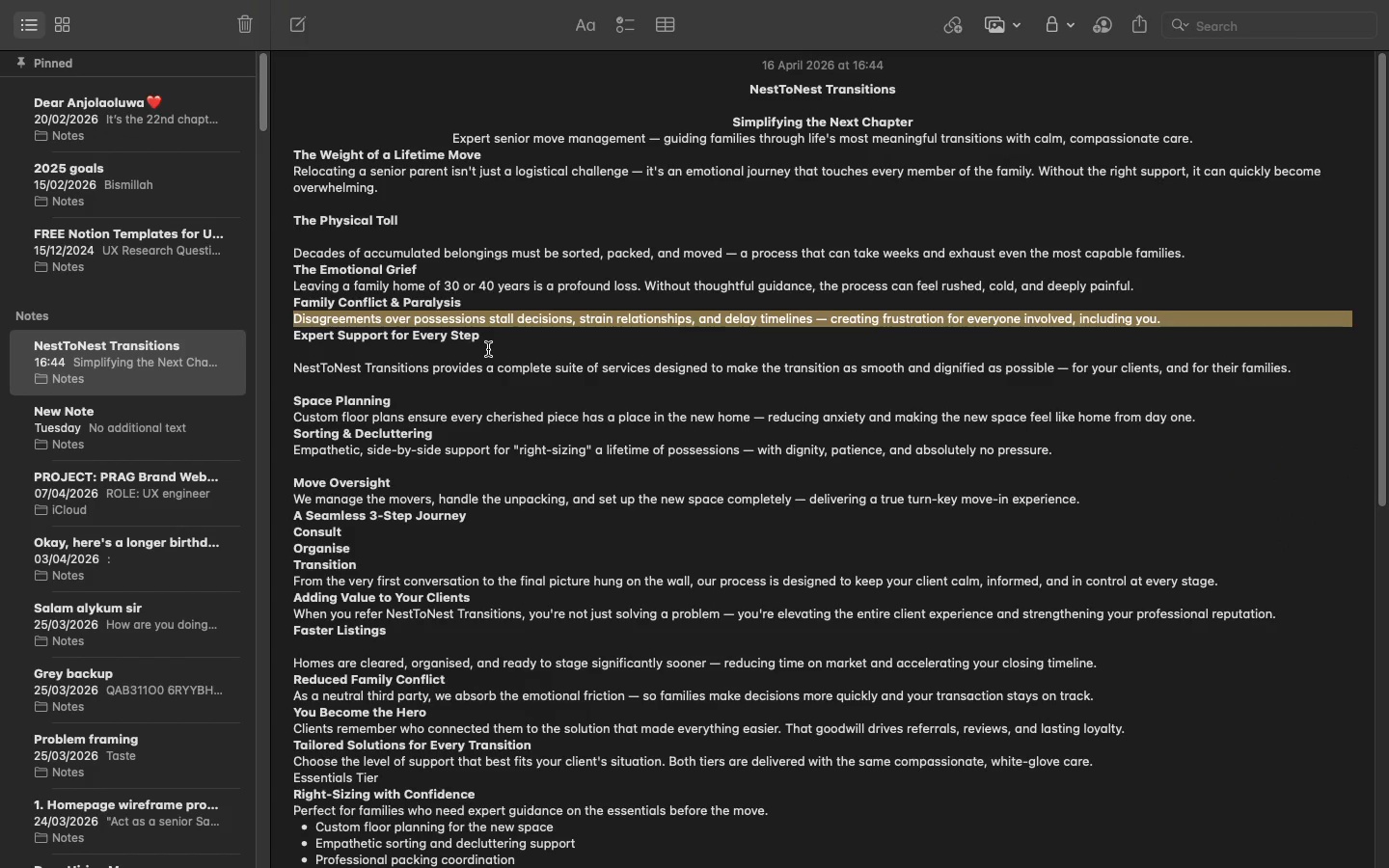 
double_click([475, 345])
 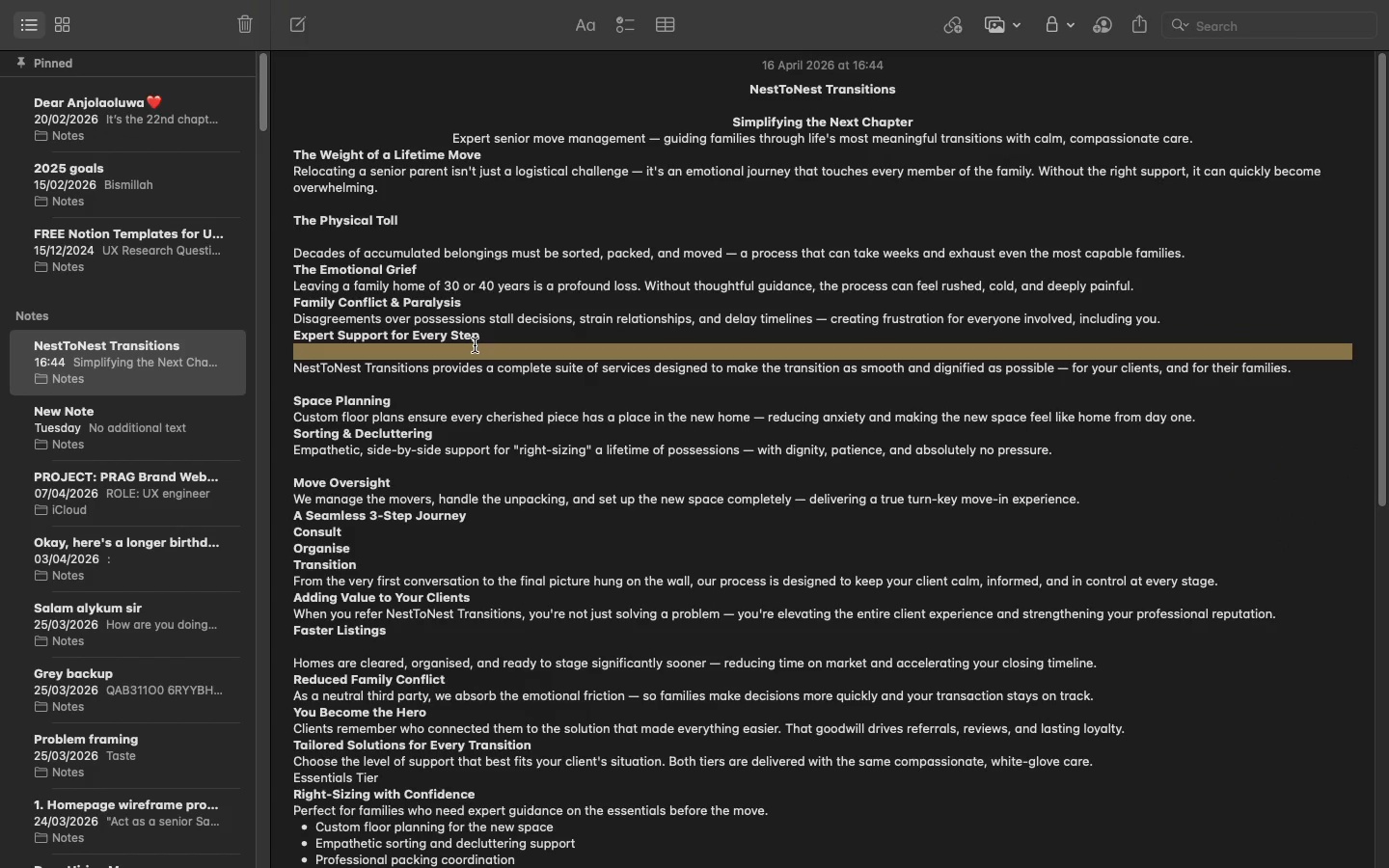 
triple_click([475, 345])
 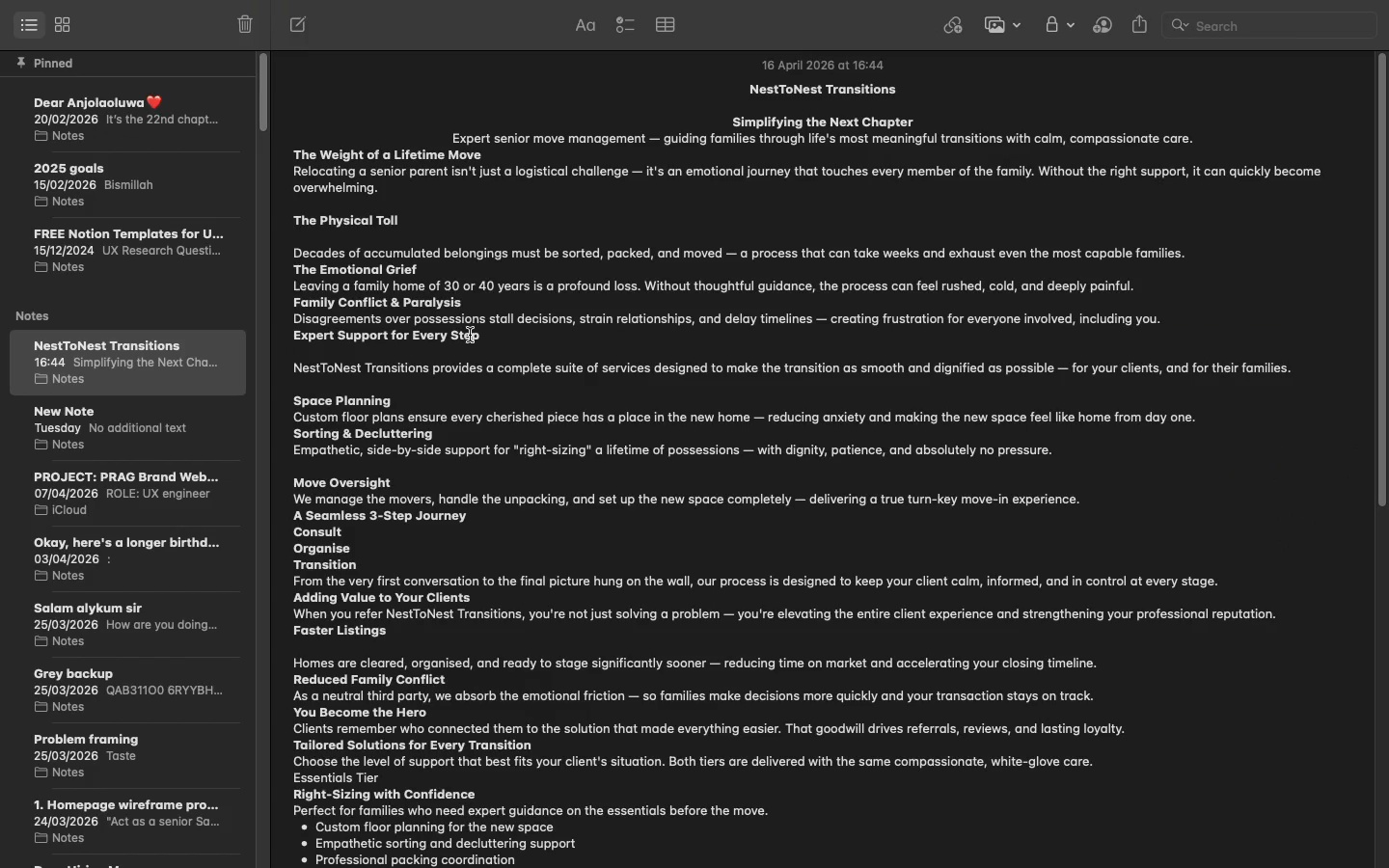 
double_click([470, 335])
 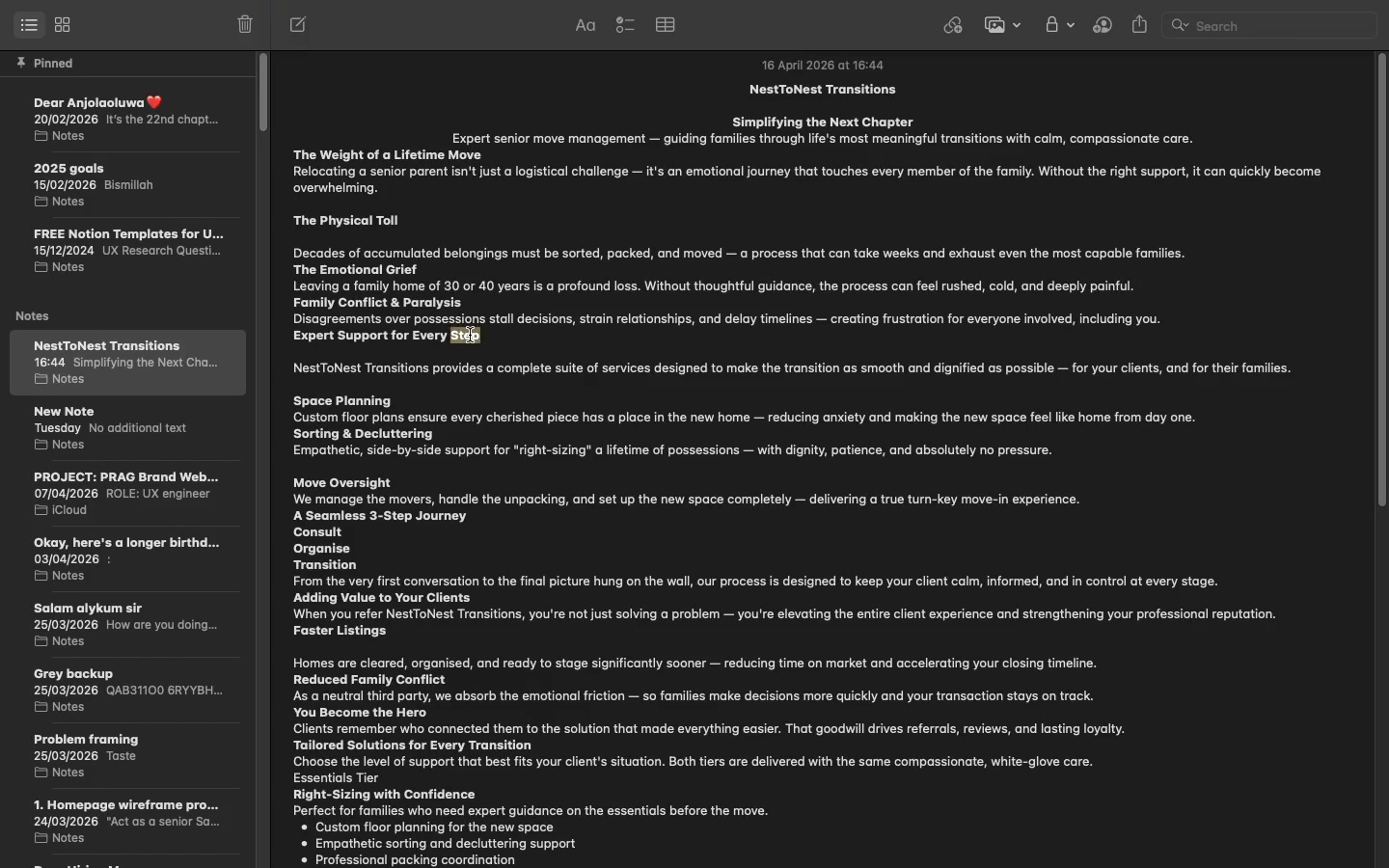 
double_click([470, 335])
 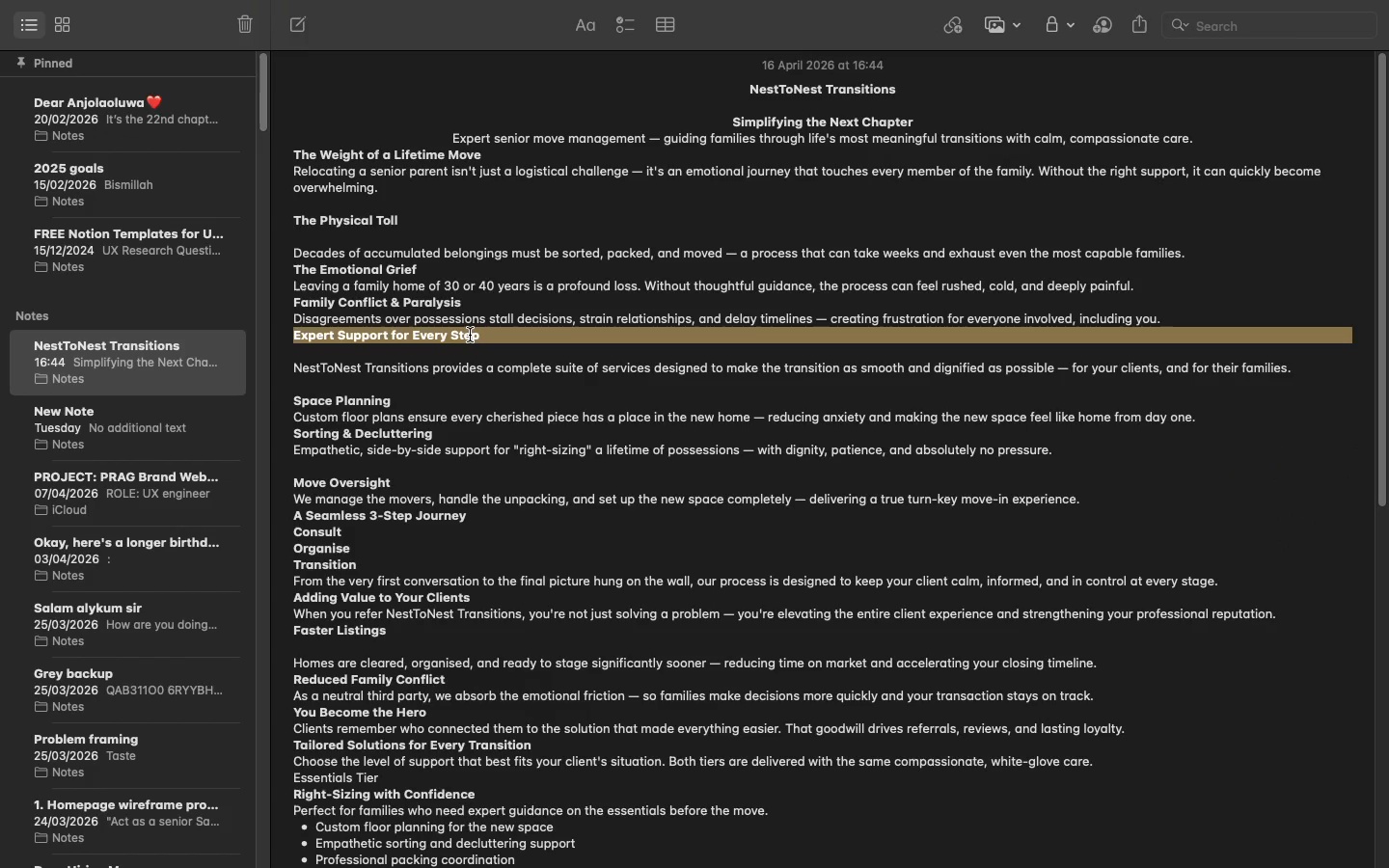 
triple_click([470, 335])
 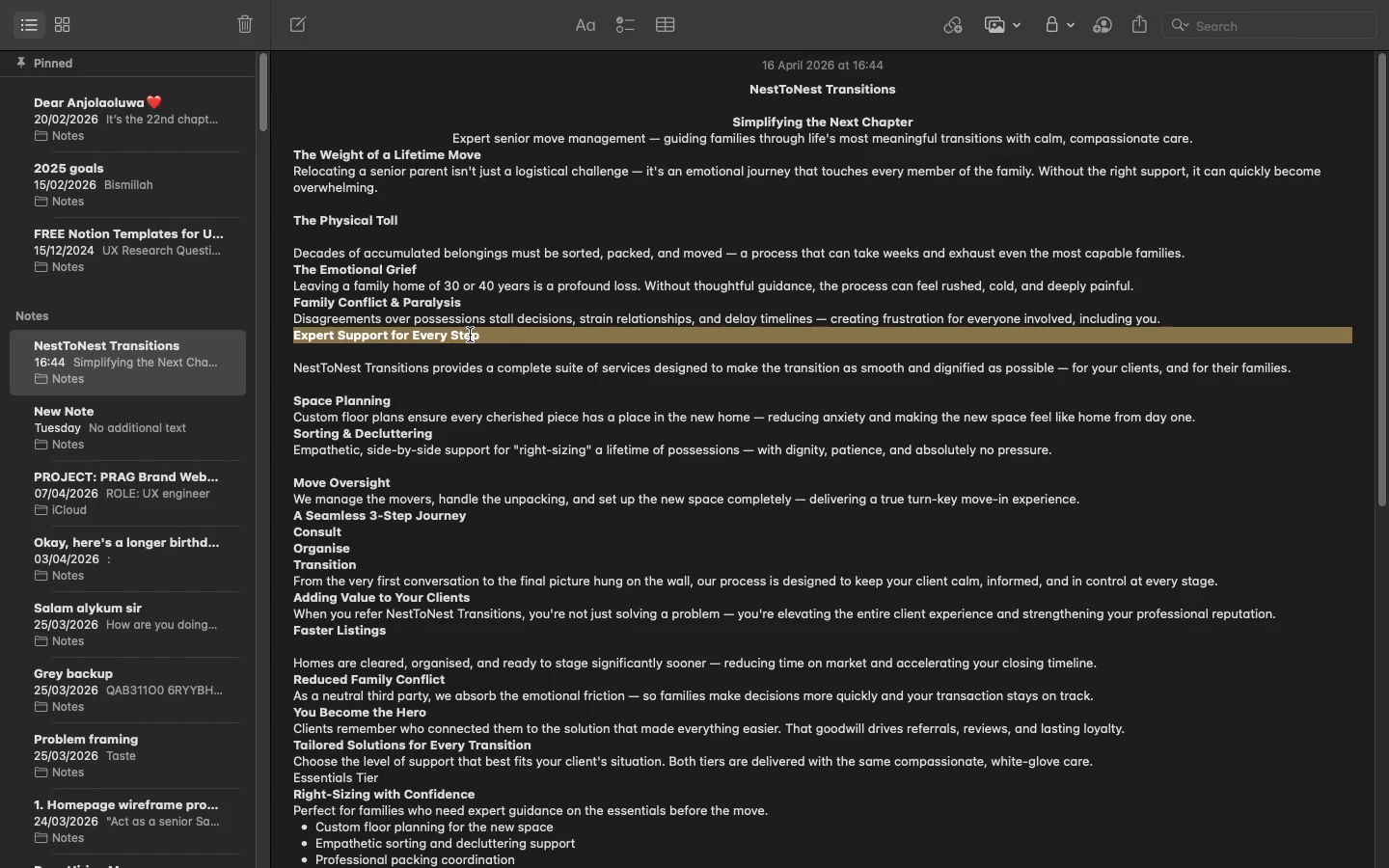 
key(Meta+C)
 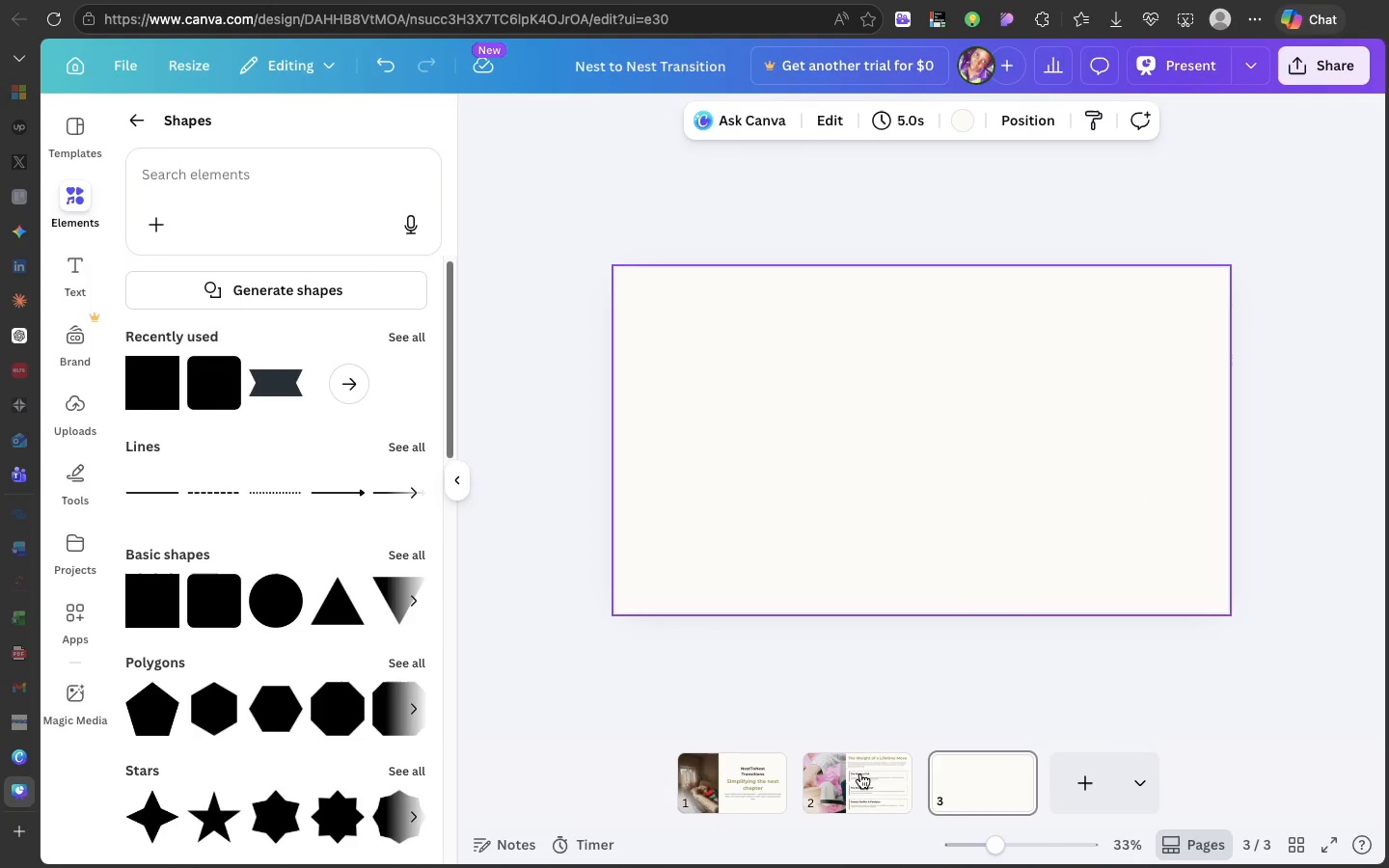 
left_click([875, 787])
 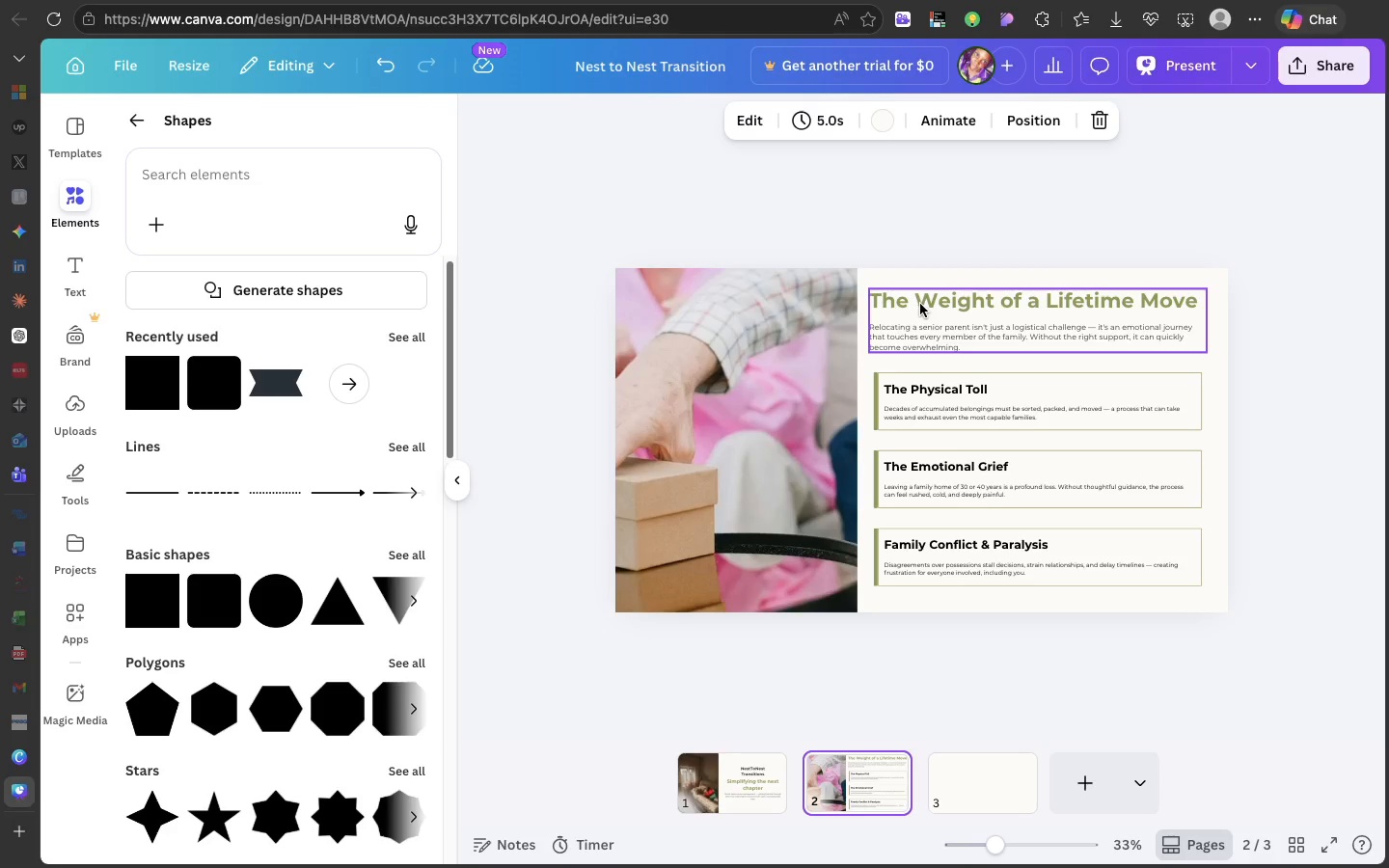 
left_click([919, 304])
 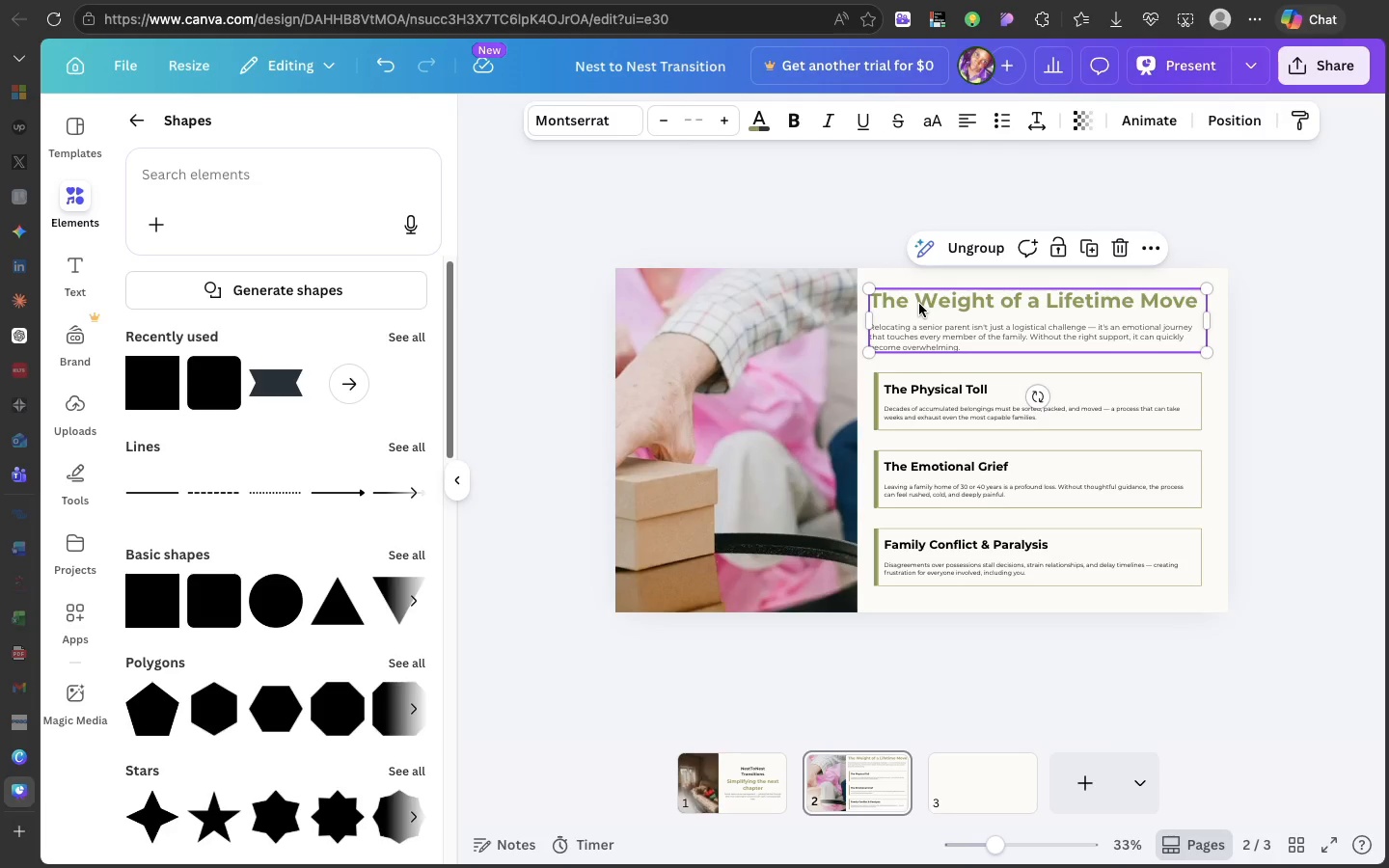 
key(Meta+C)
 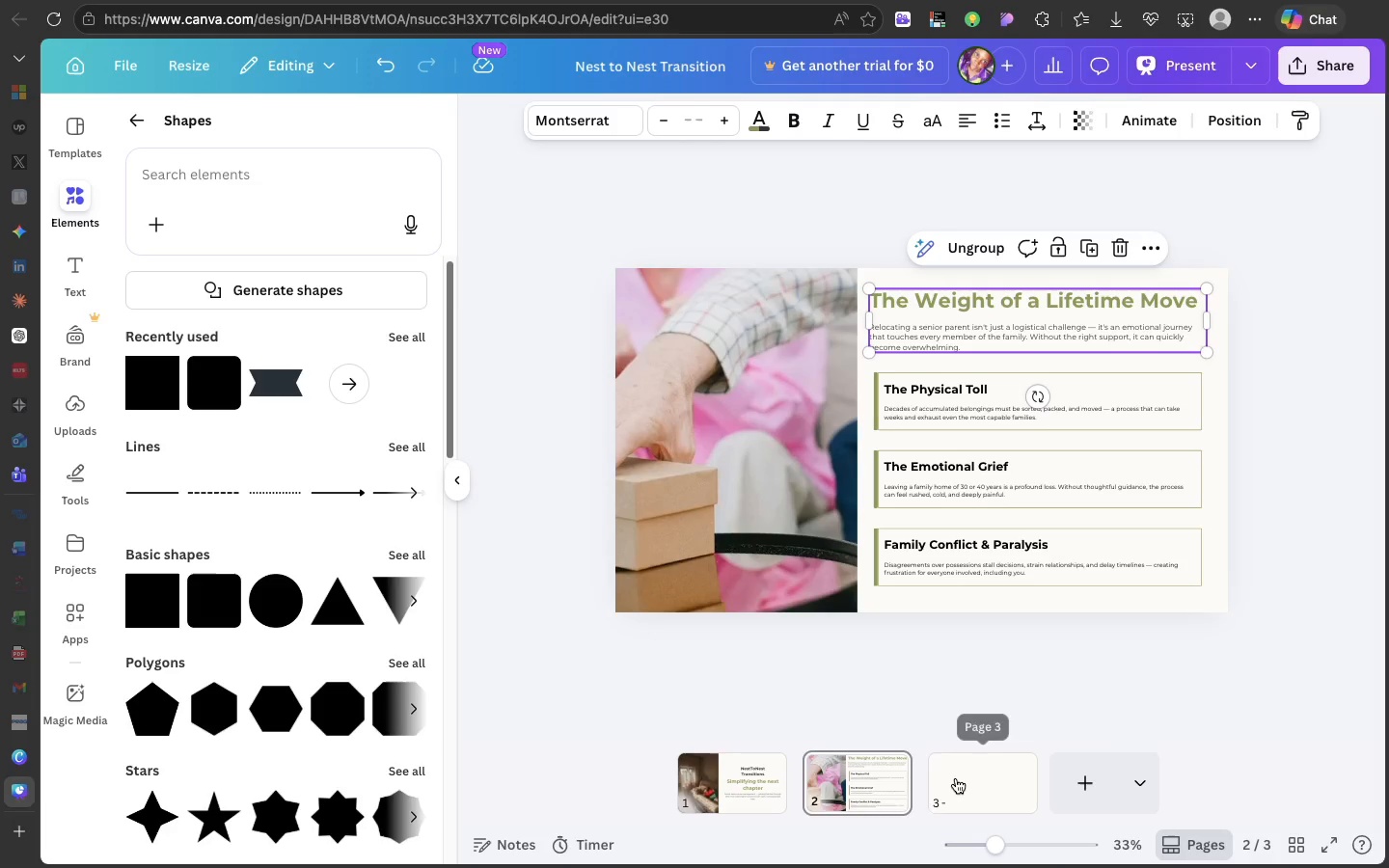 
left_click([956, 778])
 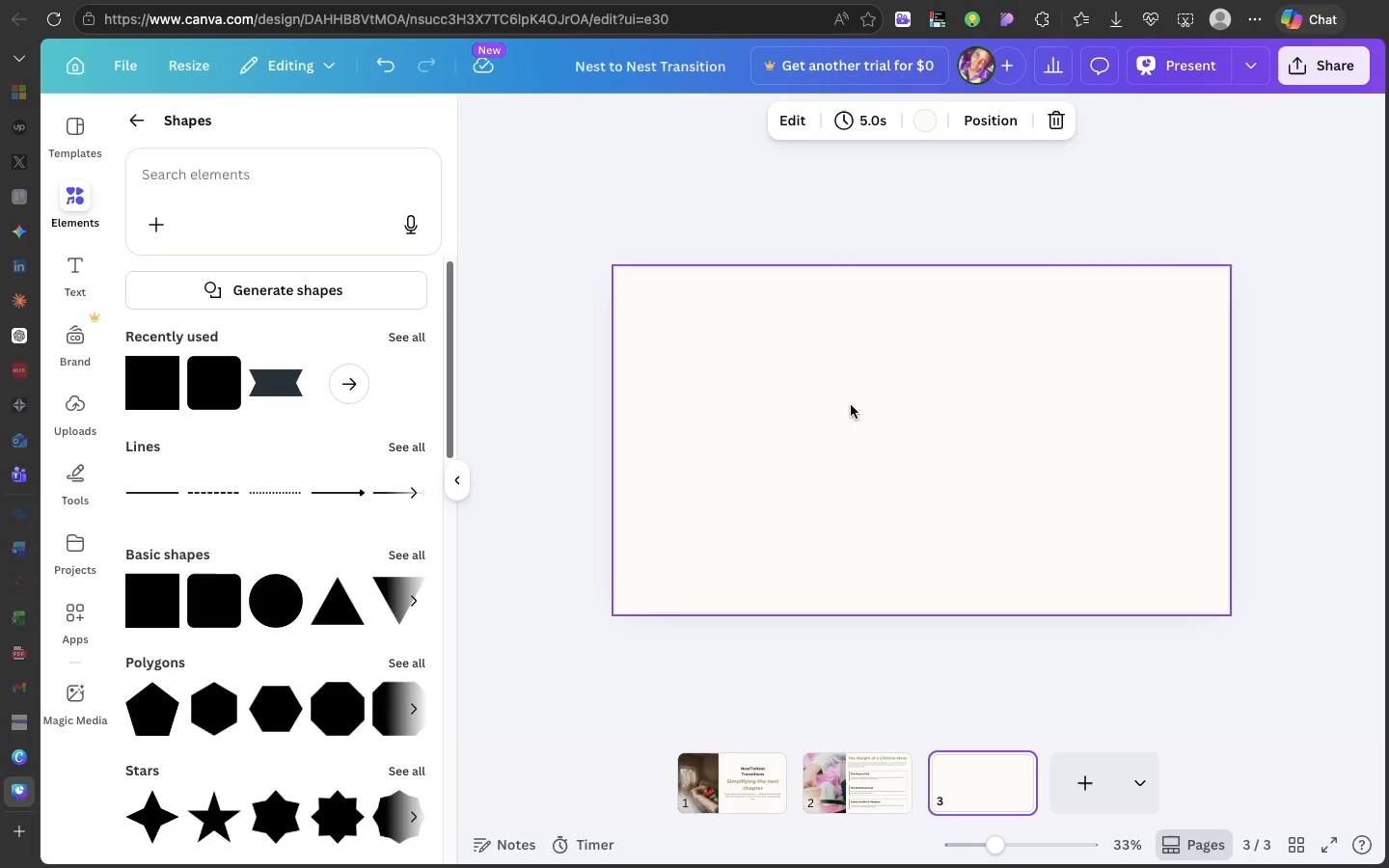 
key(Meta+V)
 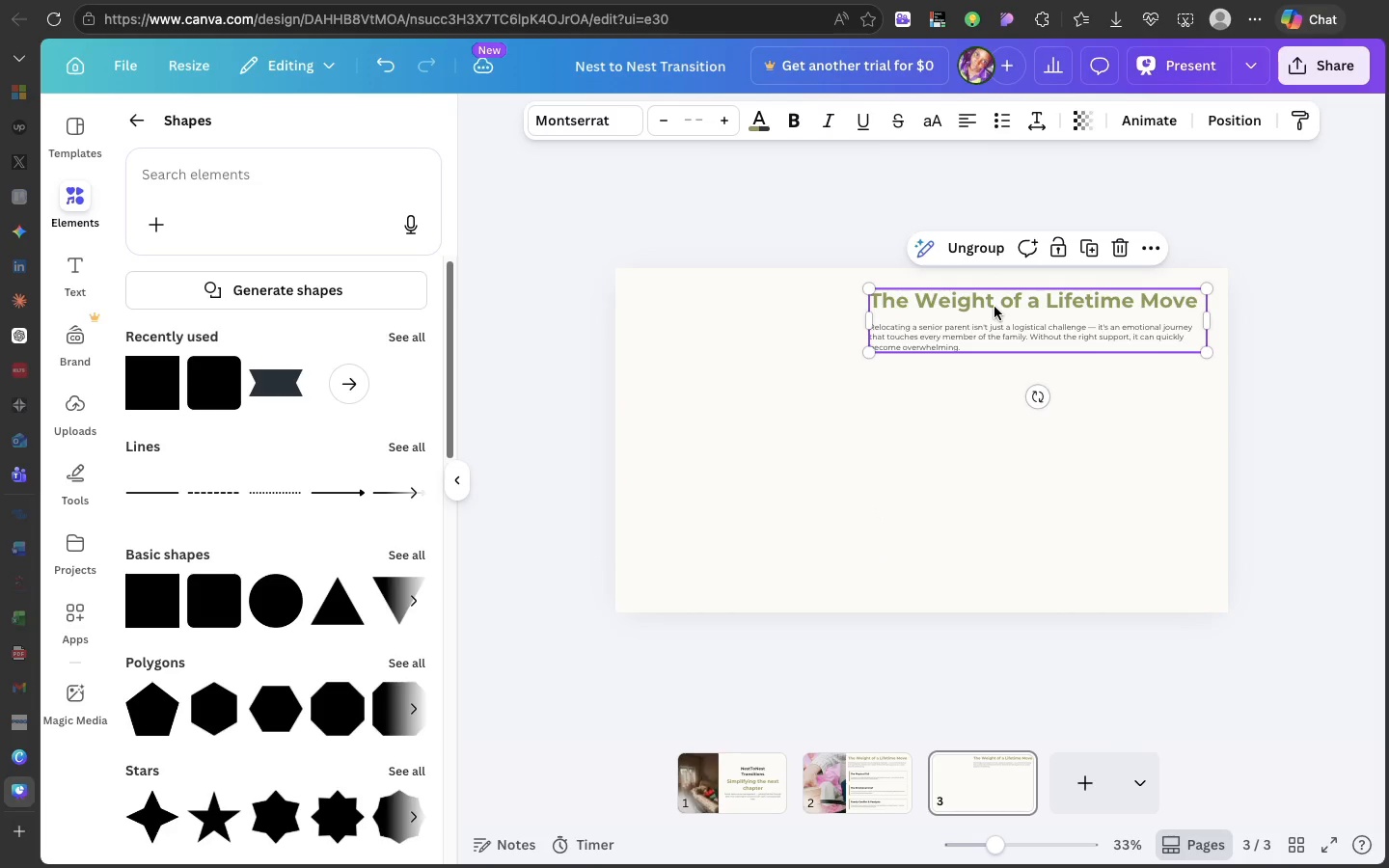 
left_click_drag(start_coordinate=[994, 307], to_coordinate=[773, 311])
 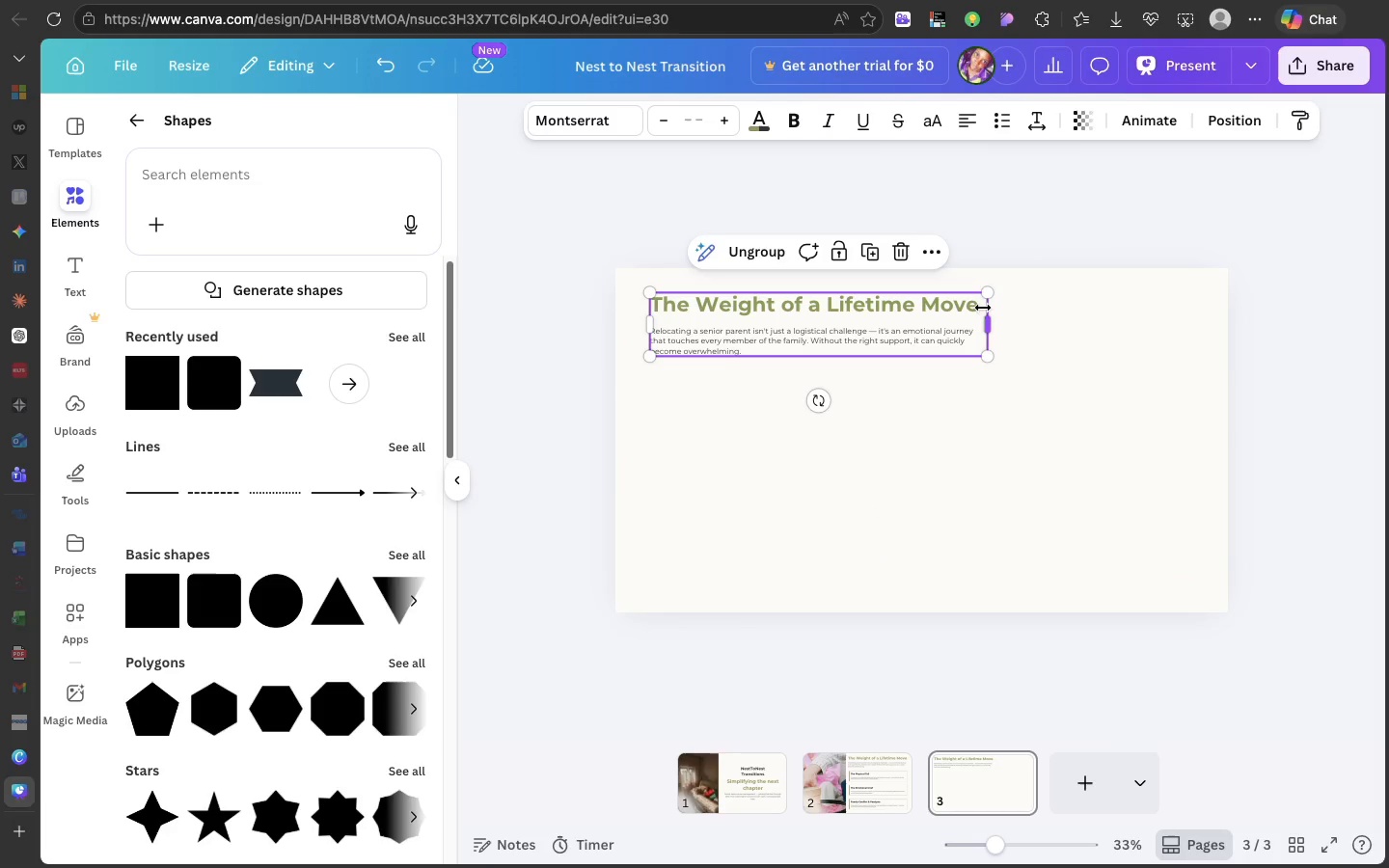 
left_click_drag(start_coordinate=[983, 308], to_coordinate=[1152, 316])
 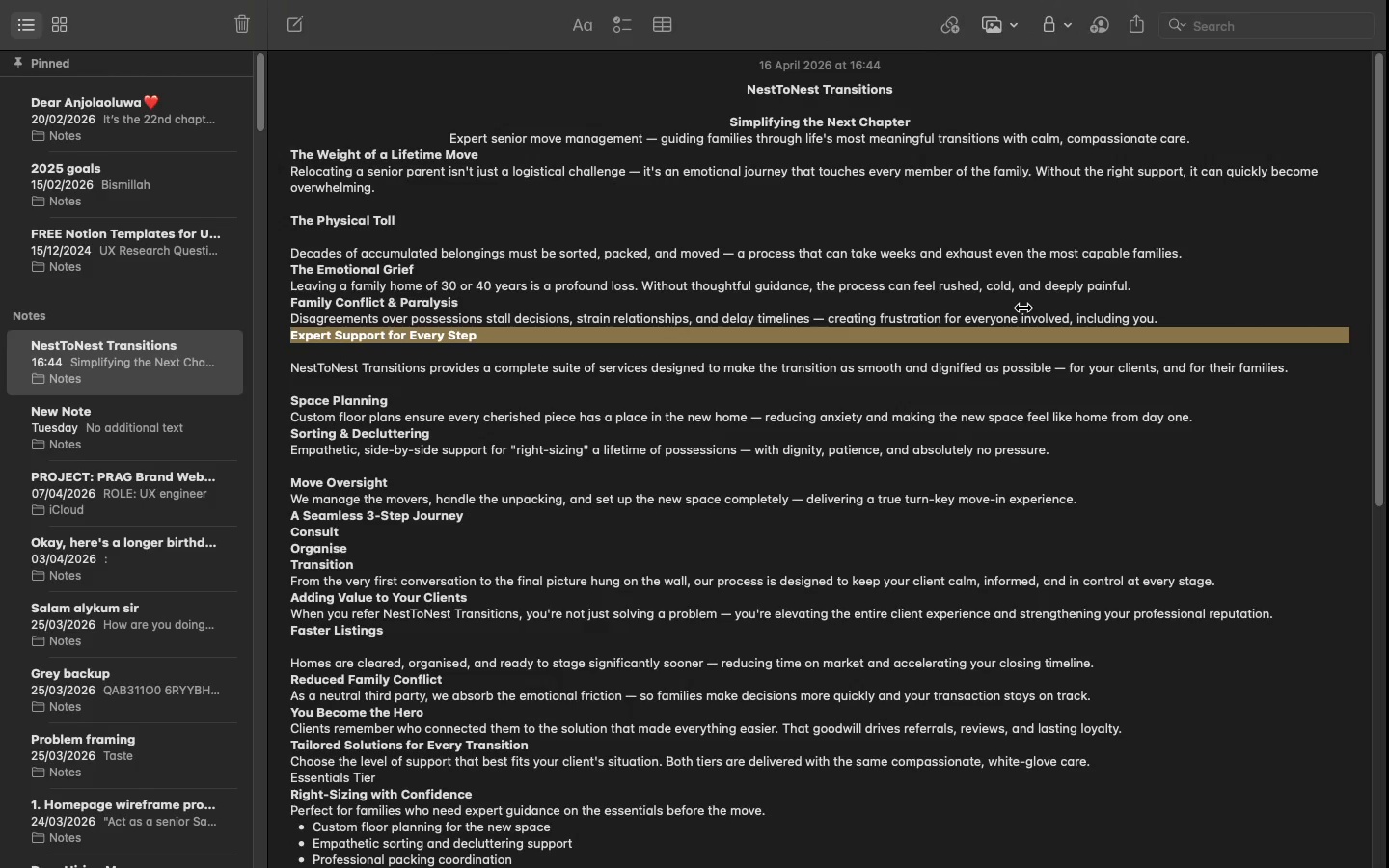 
key(Meta+C)
 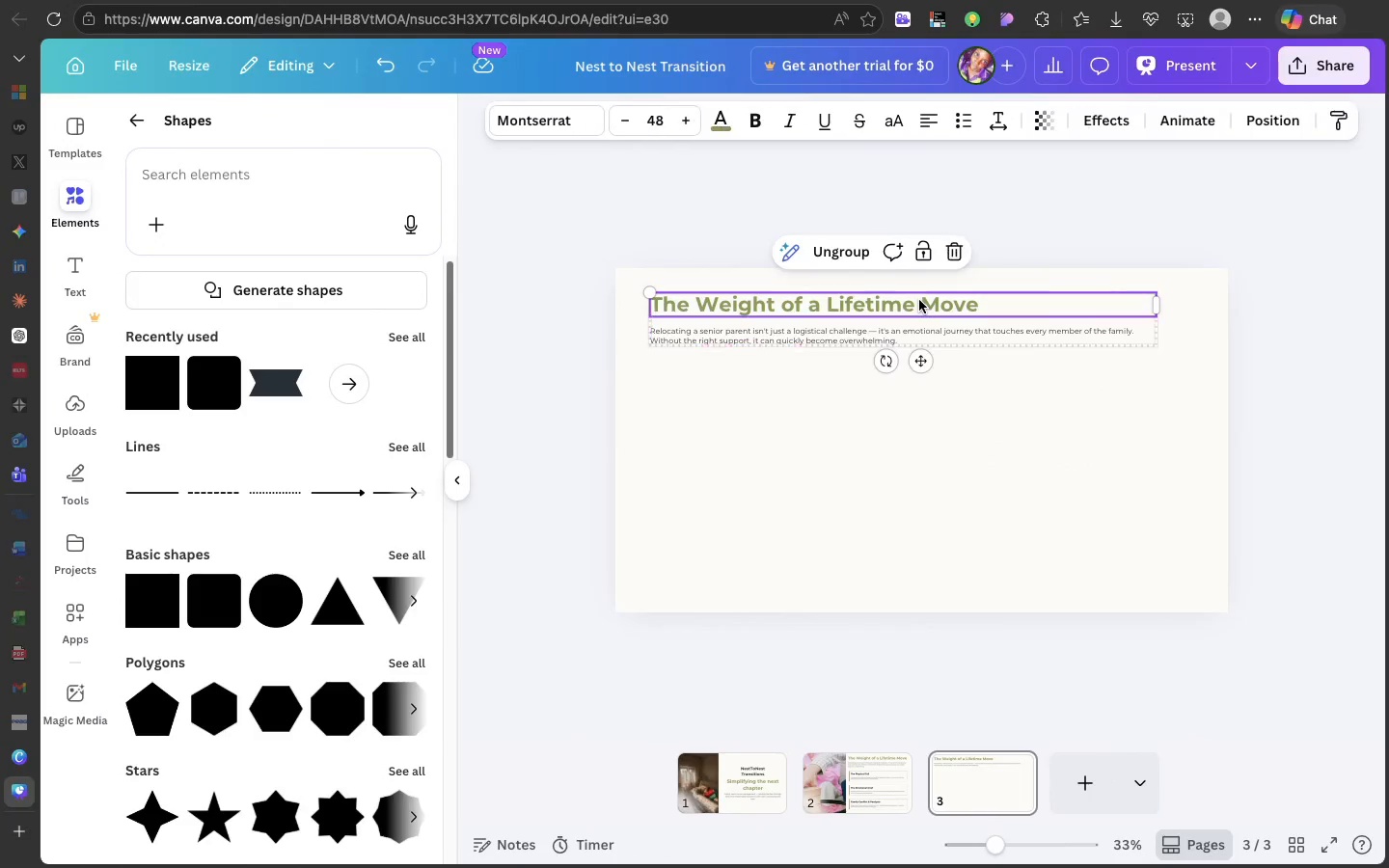 
double_click([919, 300])
 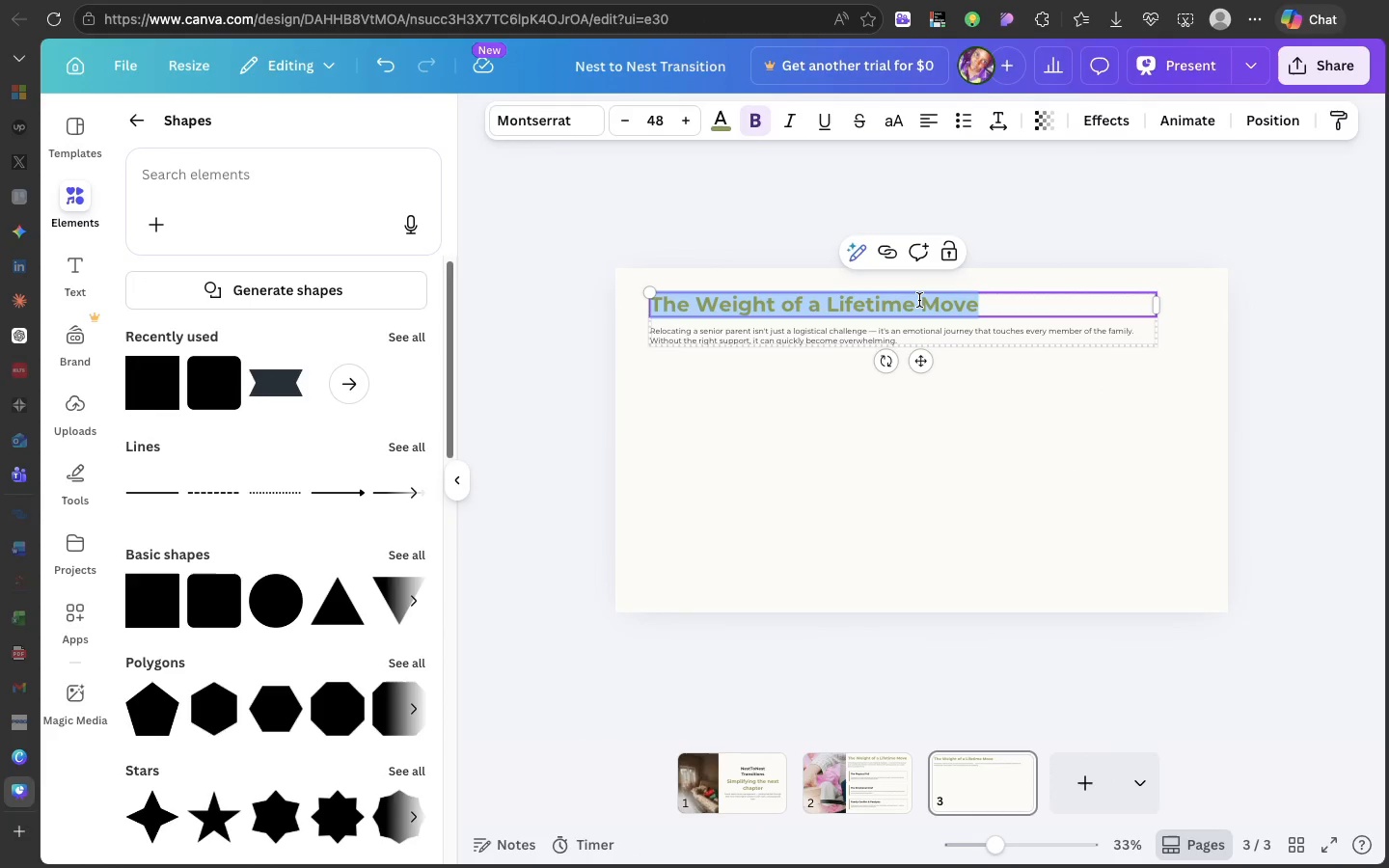 
triple_click([919, 300])
 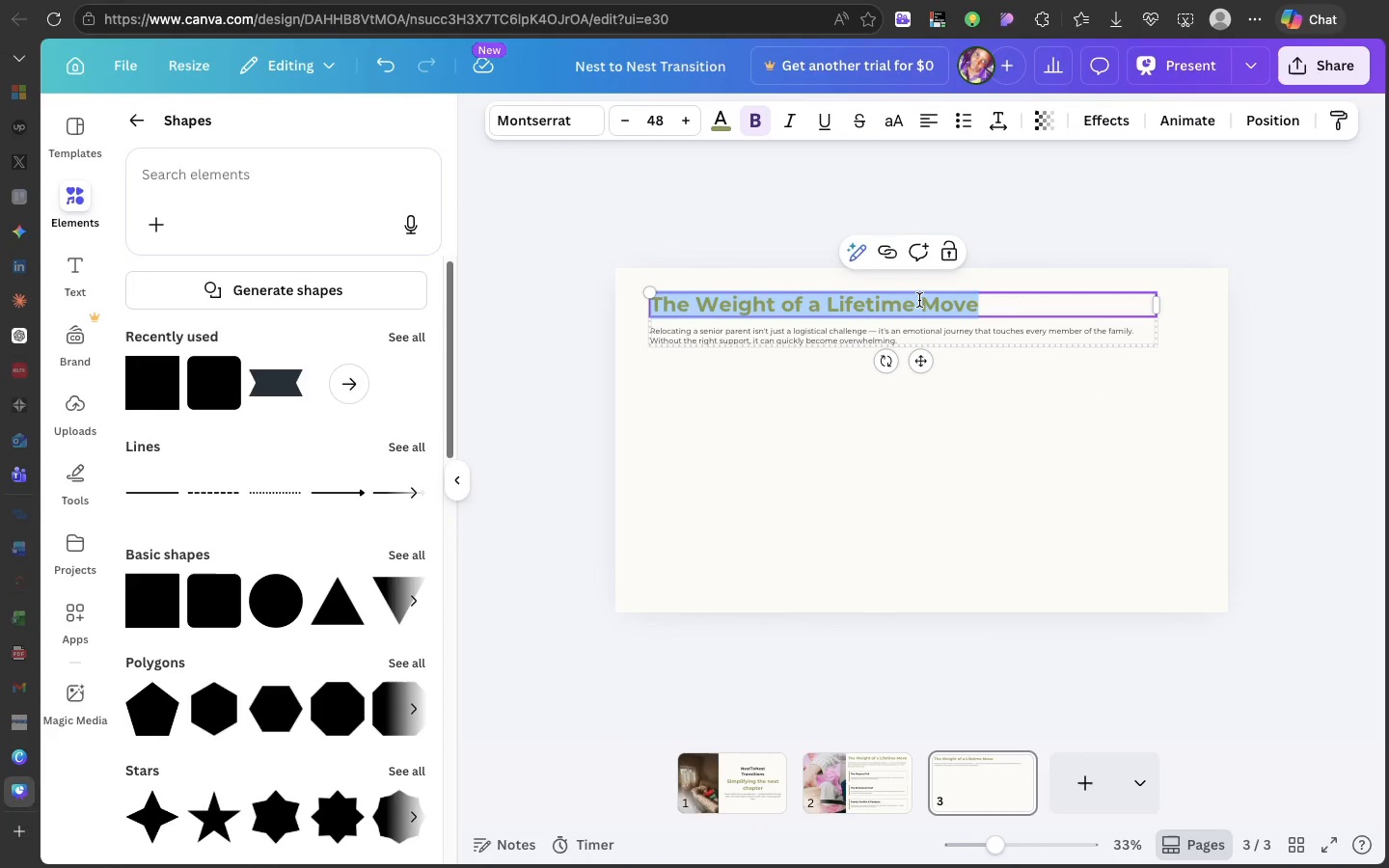 
key(Meta+V)
 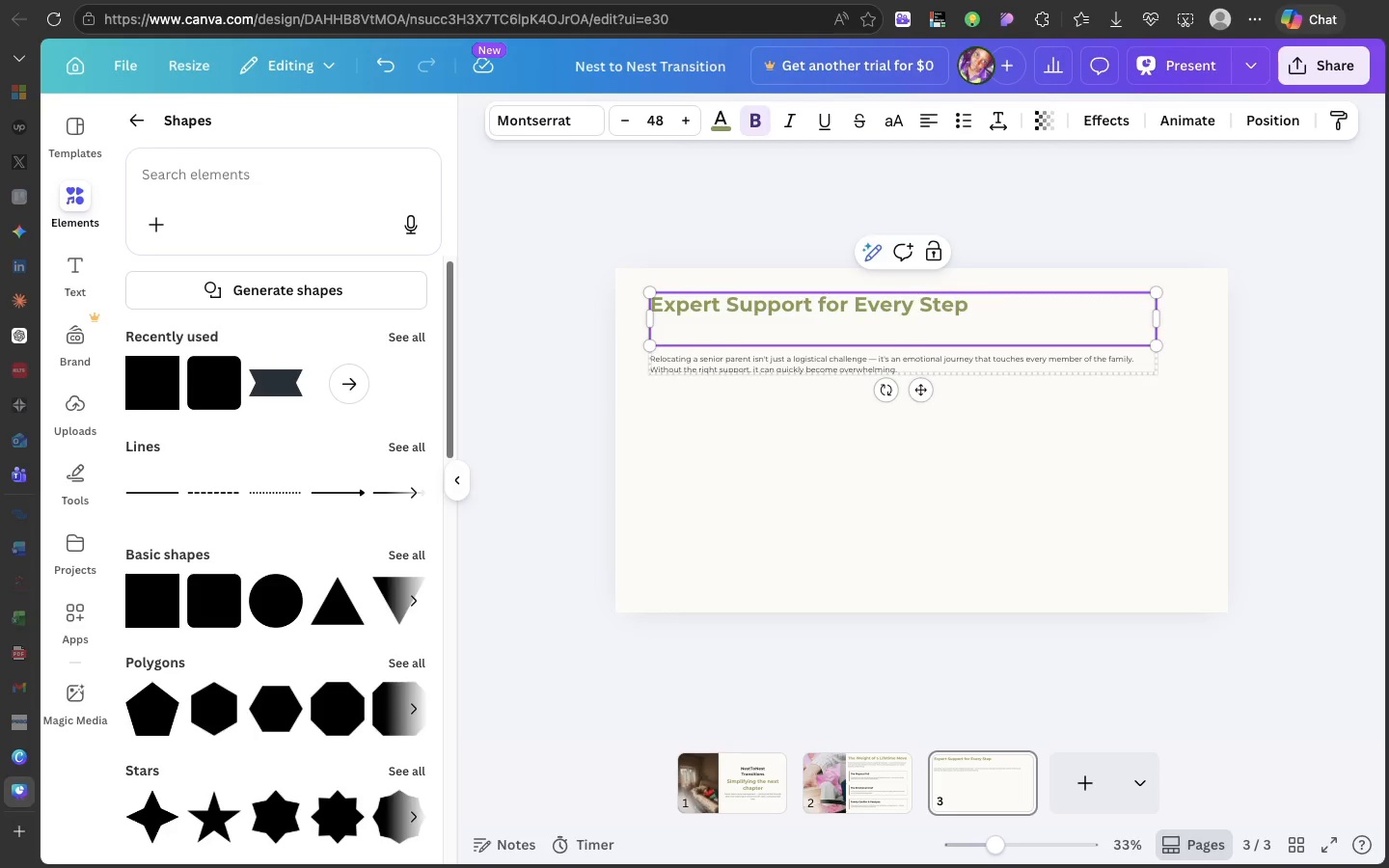 
key(Backspace)
 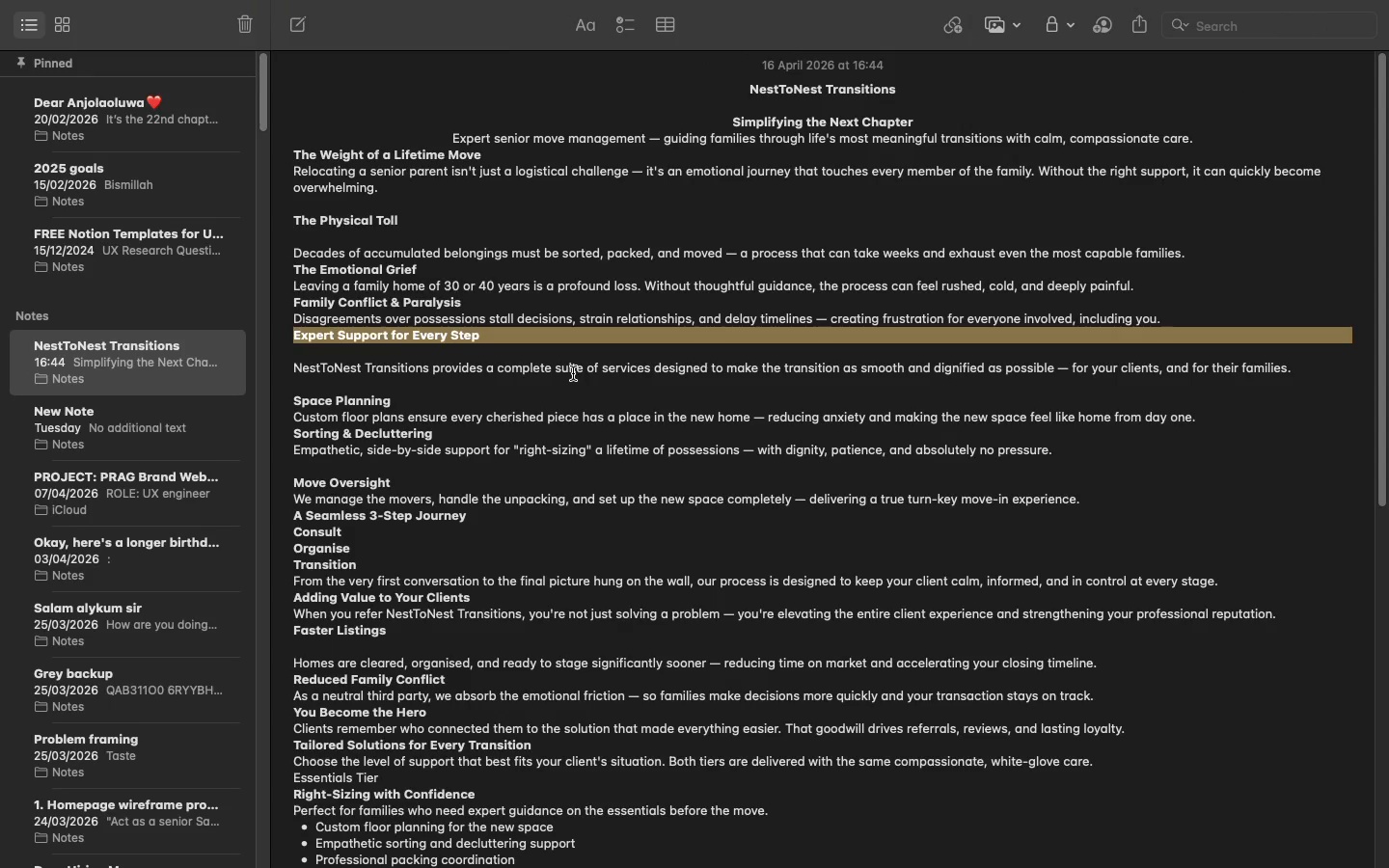 
double_click([573, 373])
 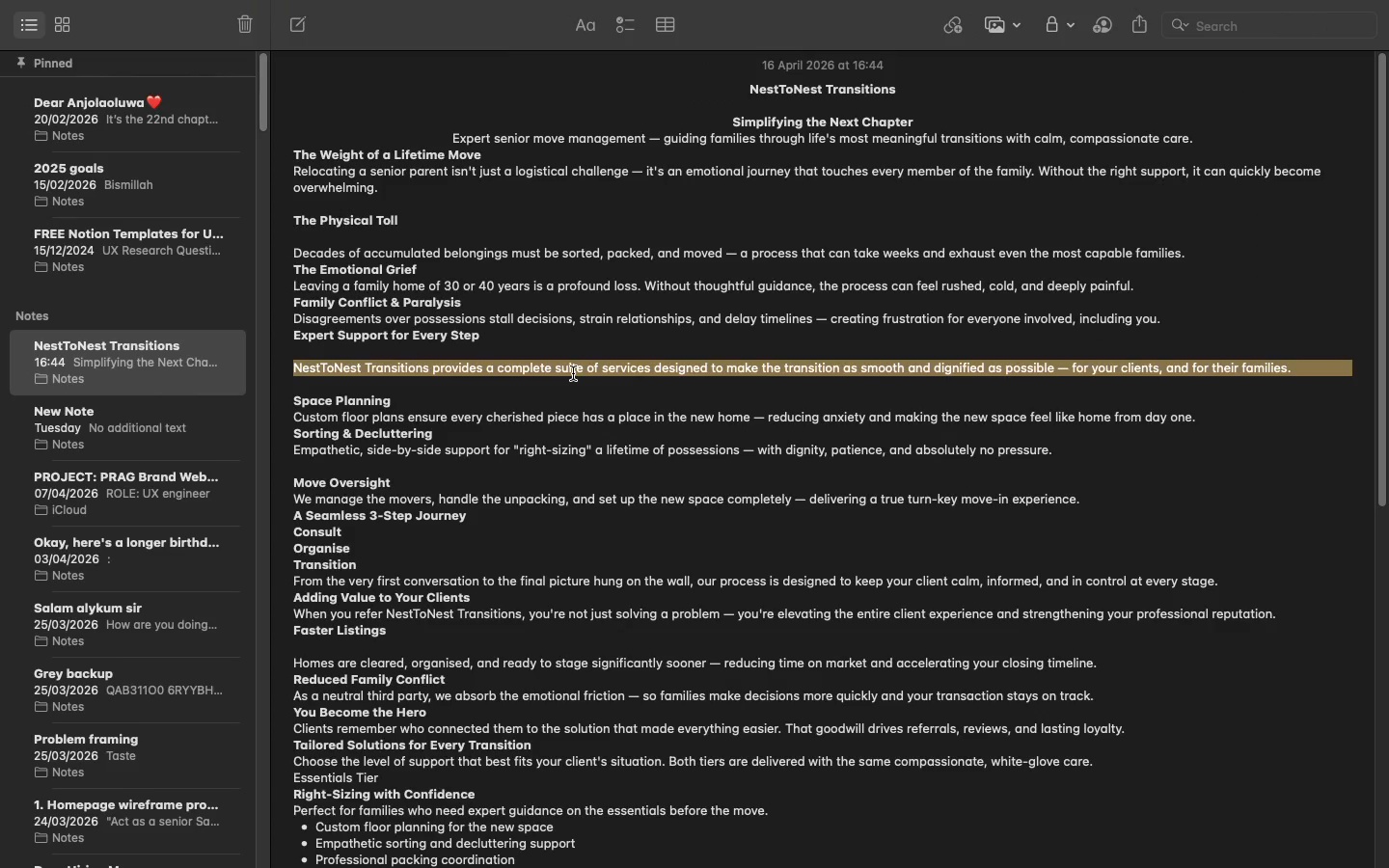 
triple_click([573, 373])
 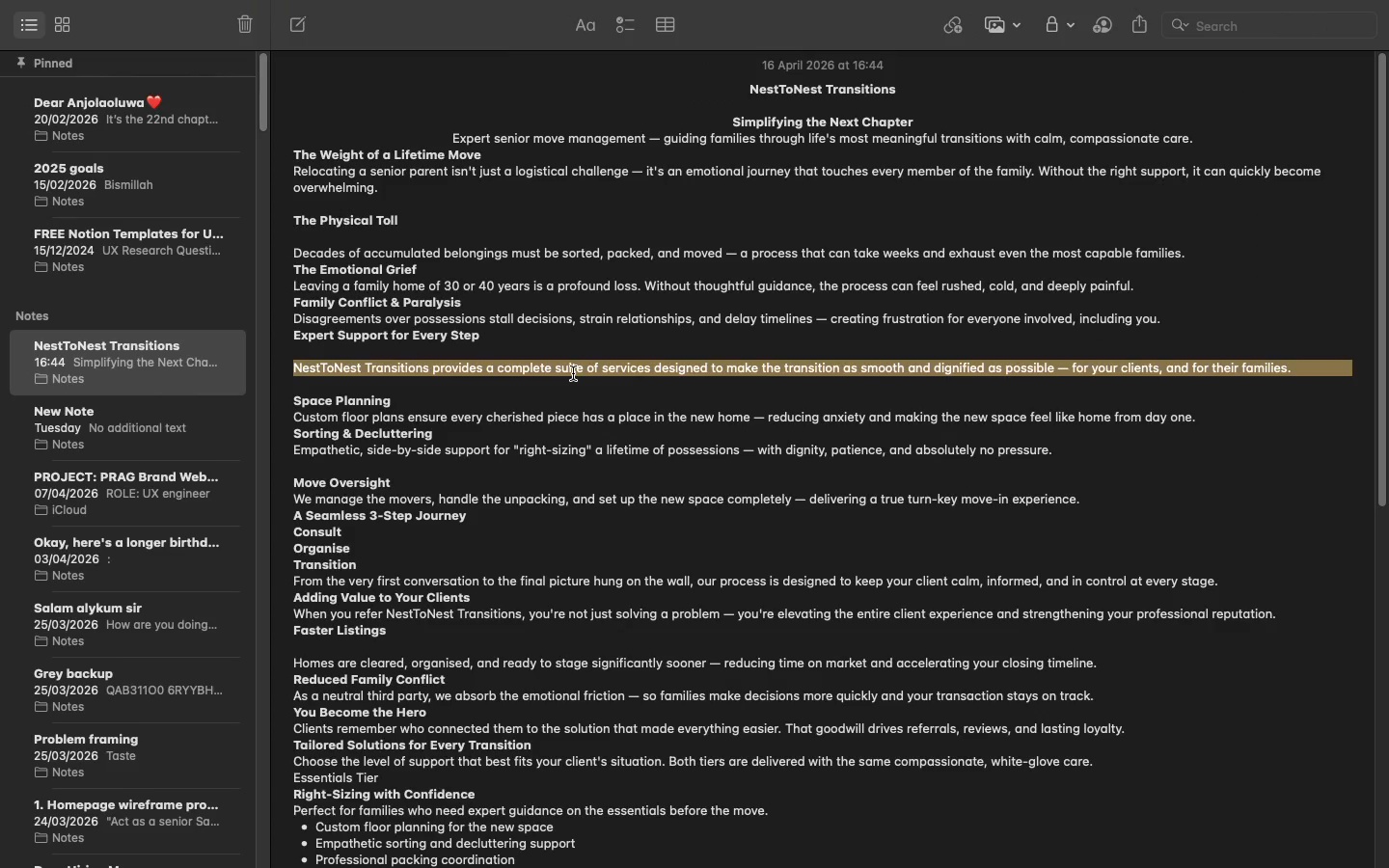 
key(Meta+CommandLeft)
 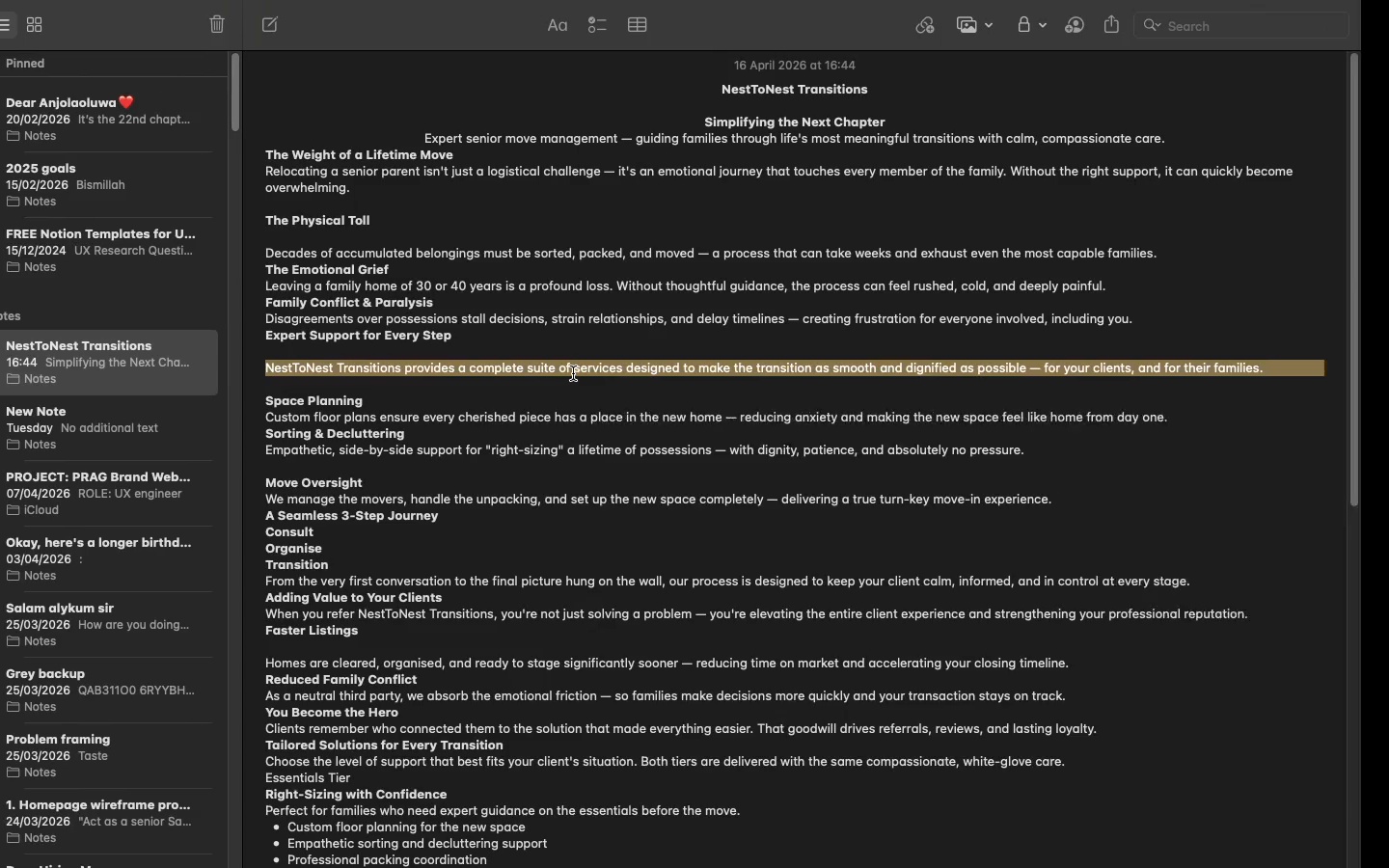 
key(Meta+C)
 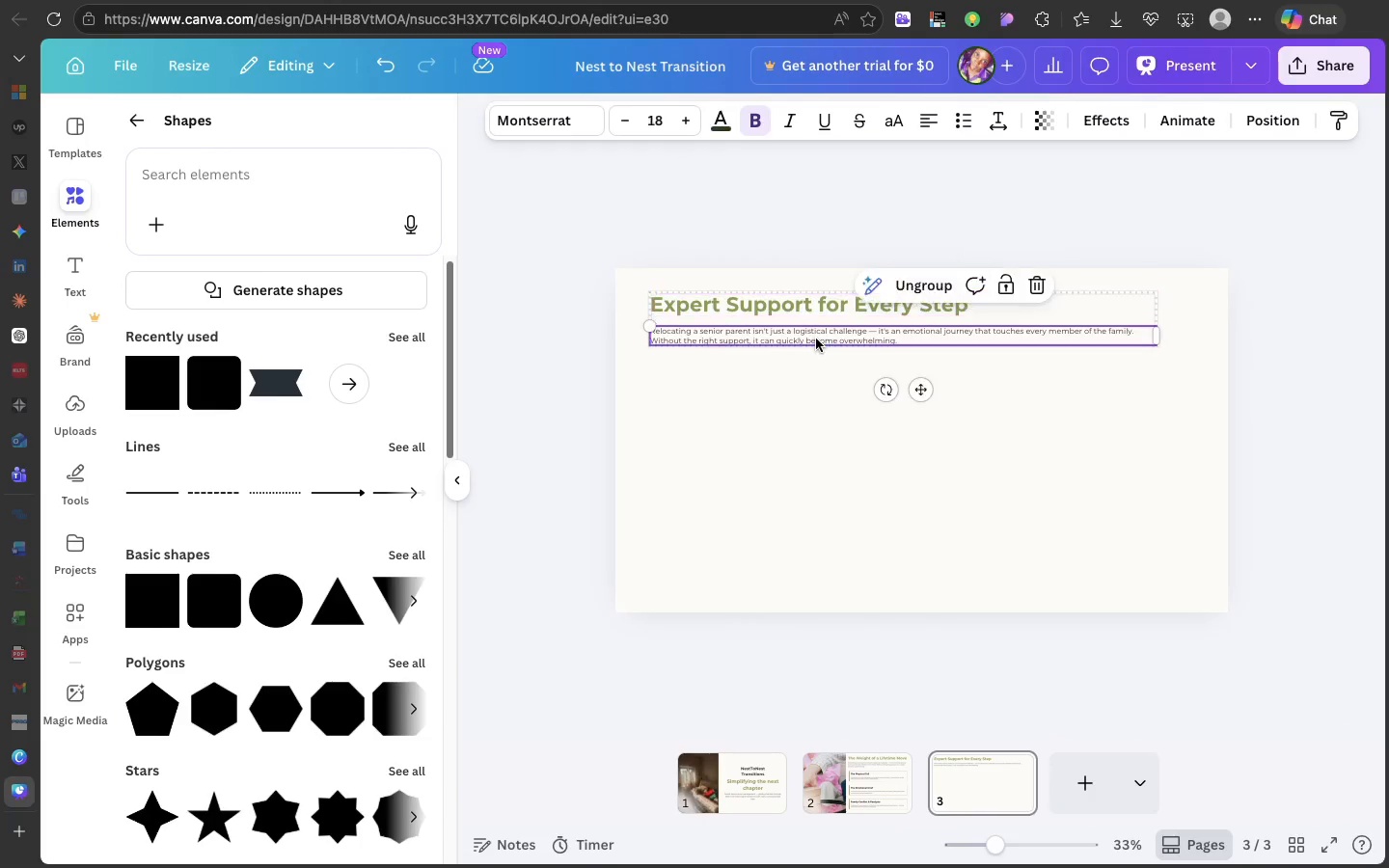 
double_click([816, 339])
 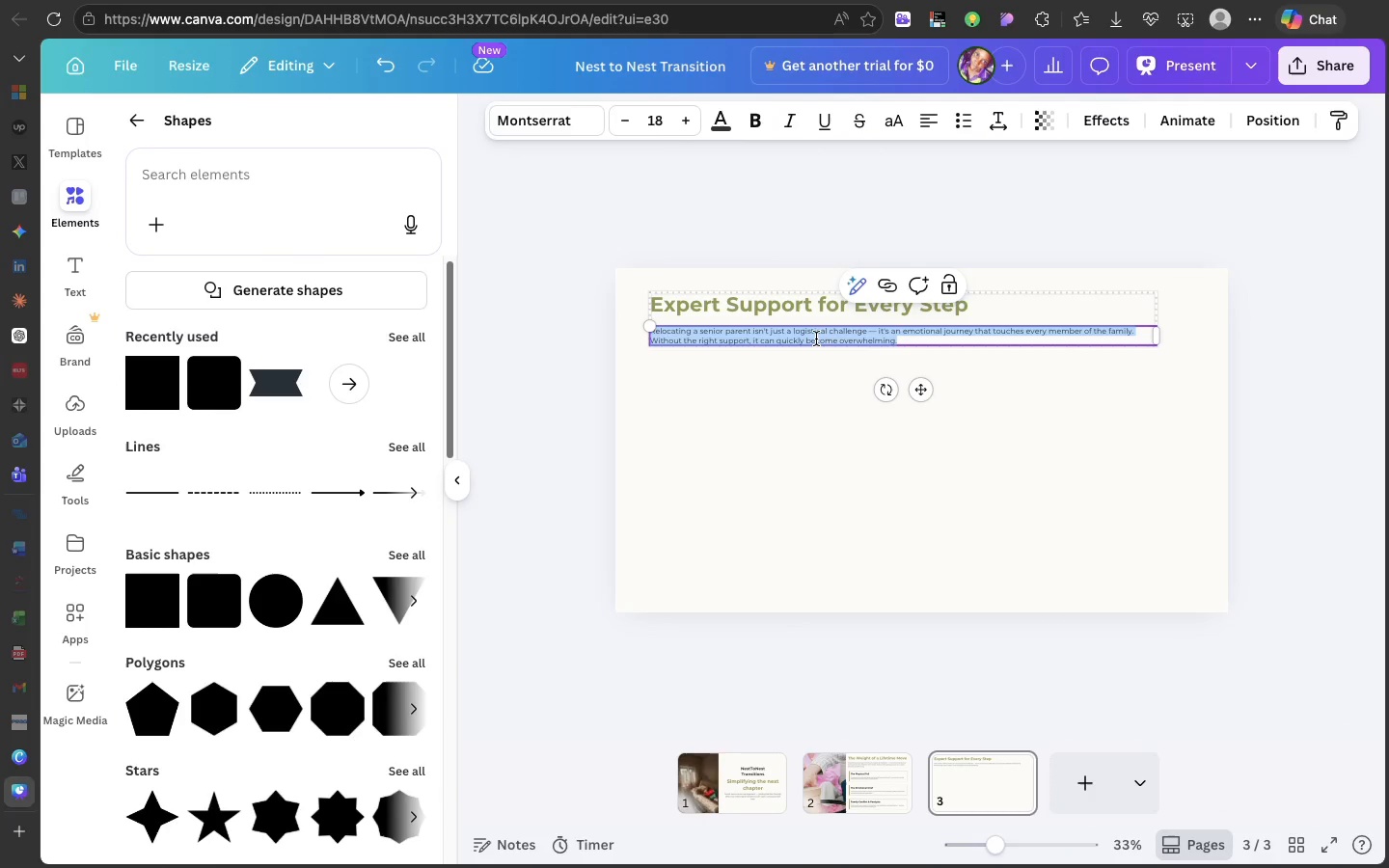 
triple_click([816, 339])
 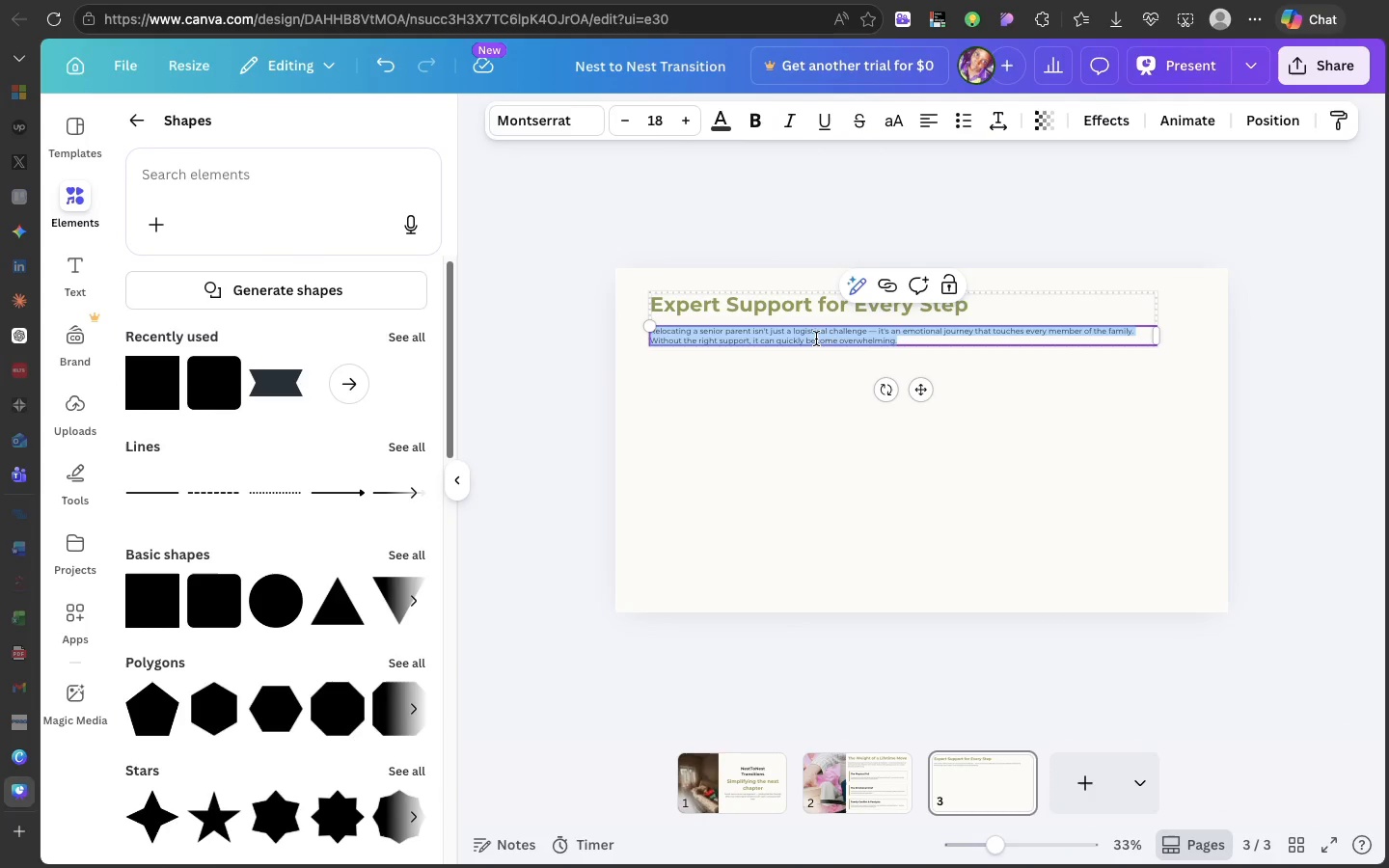 
key(Meta+V)
 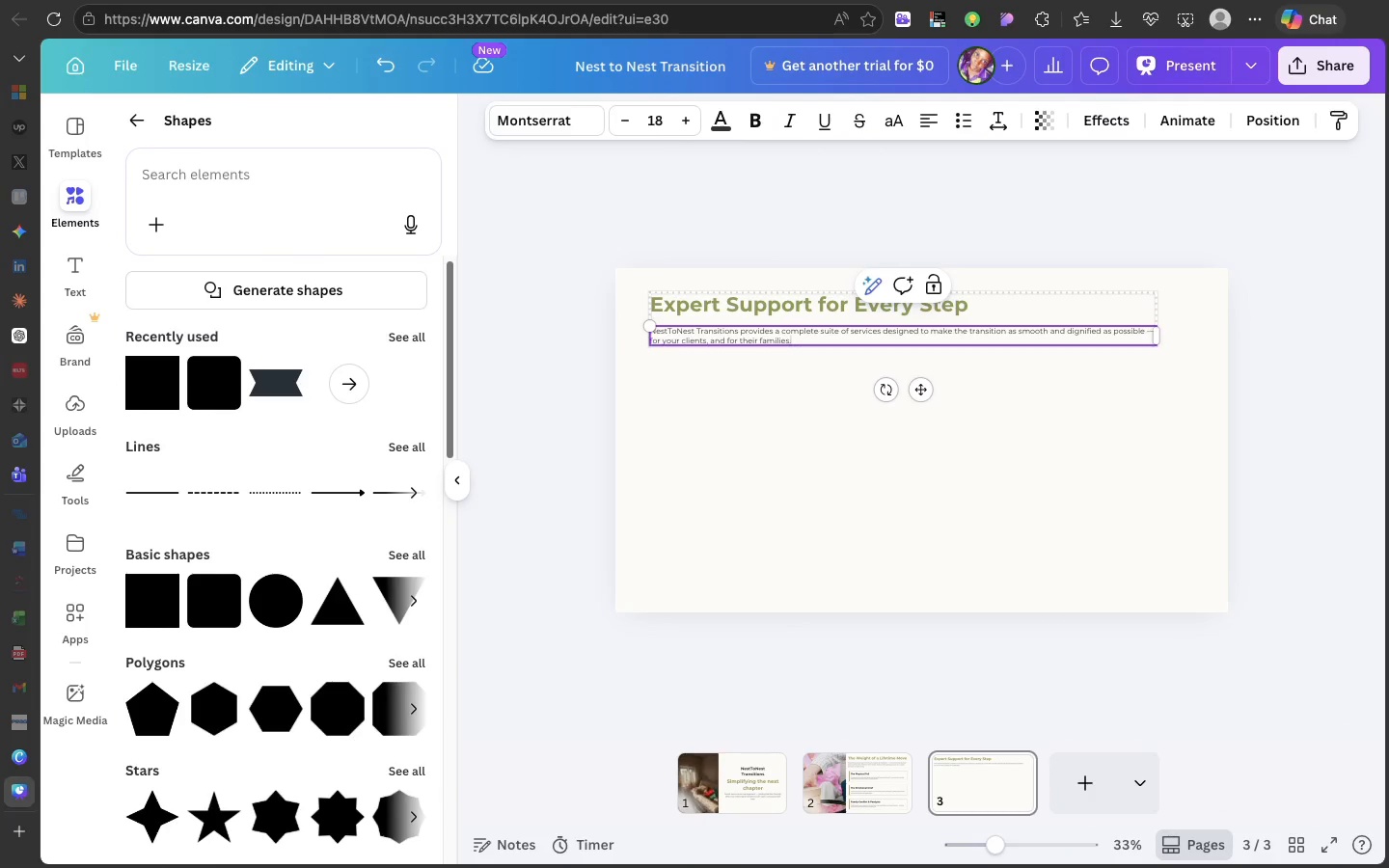 
key(Backspace)
 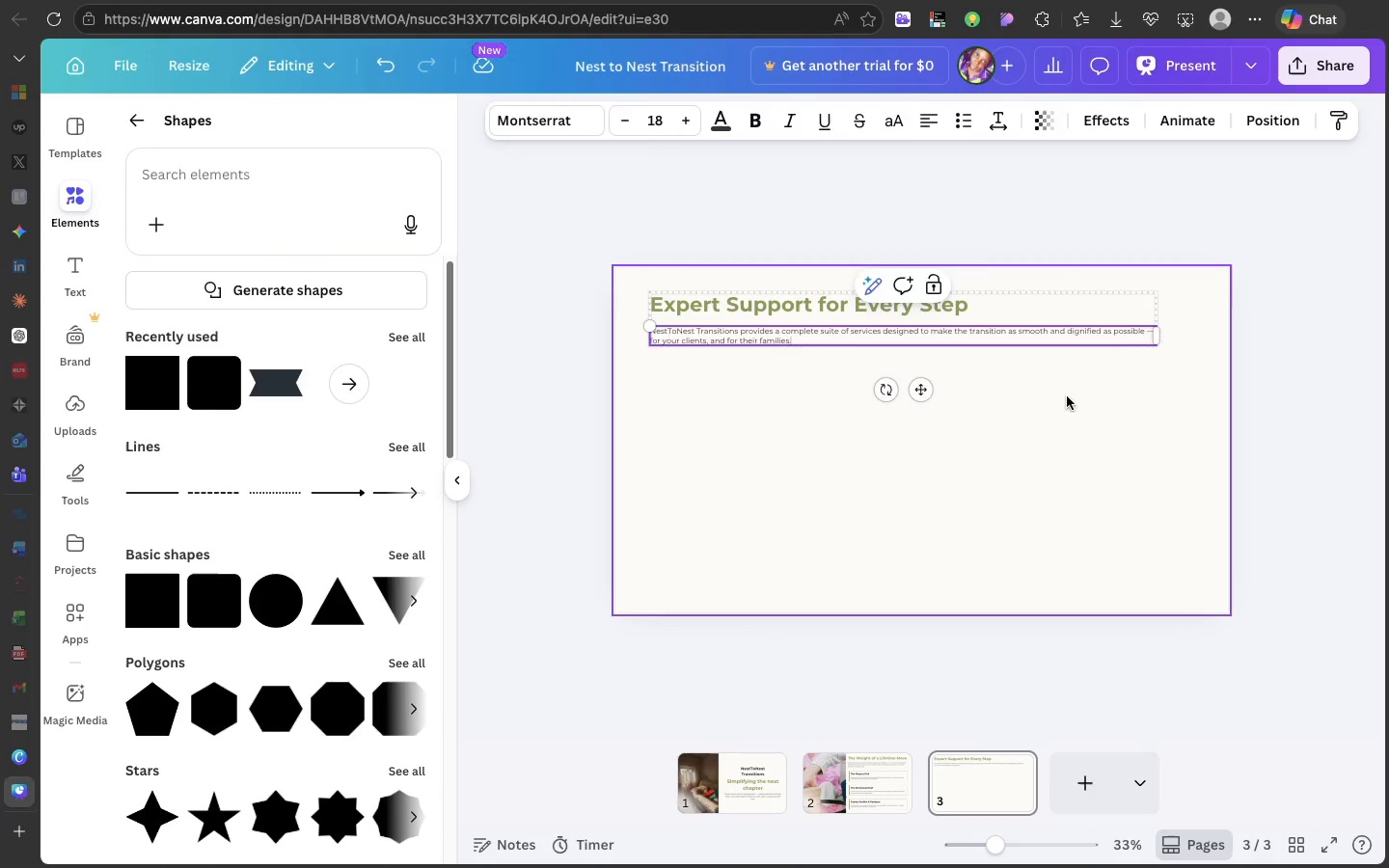 
left_click([1067, 396])
 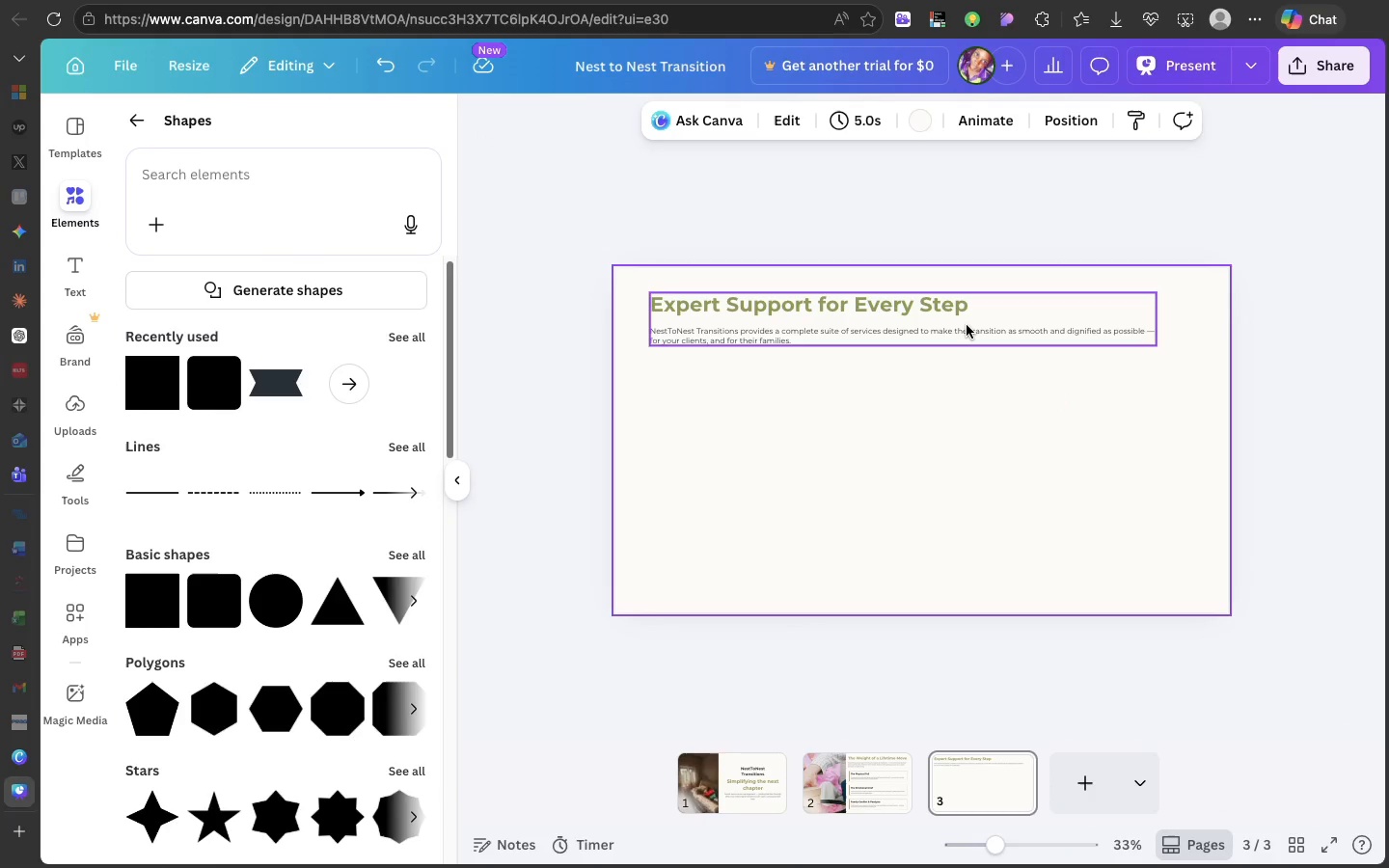 
left_click([967, 325])
 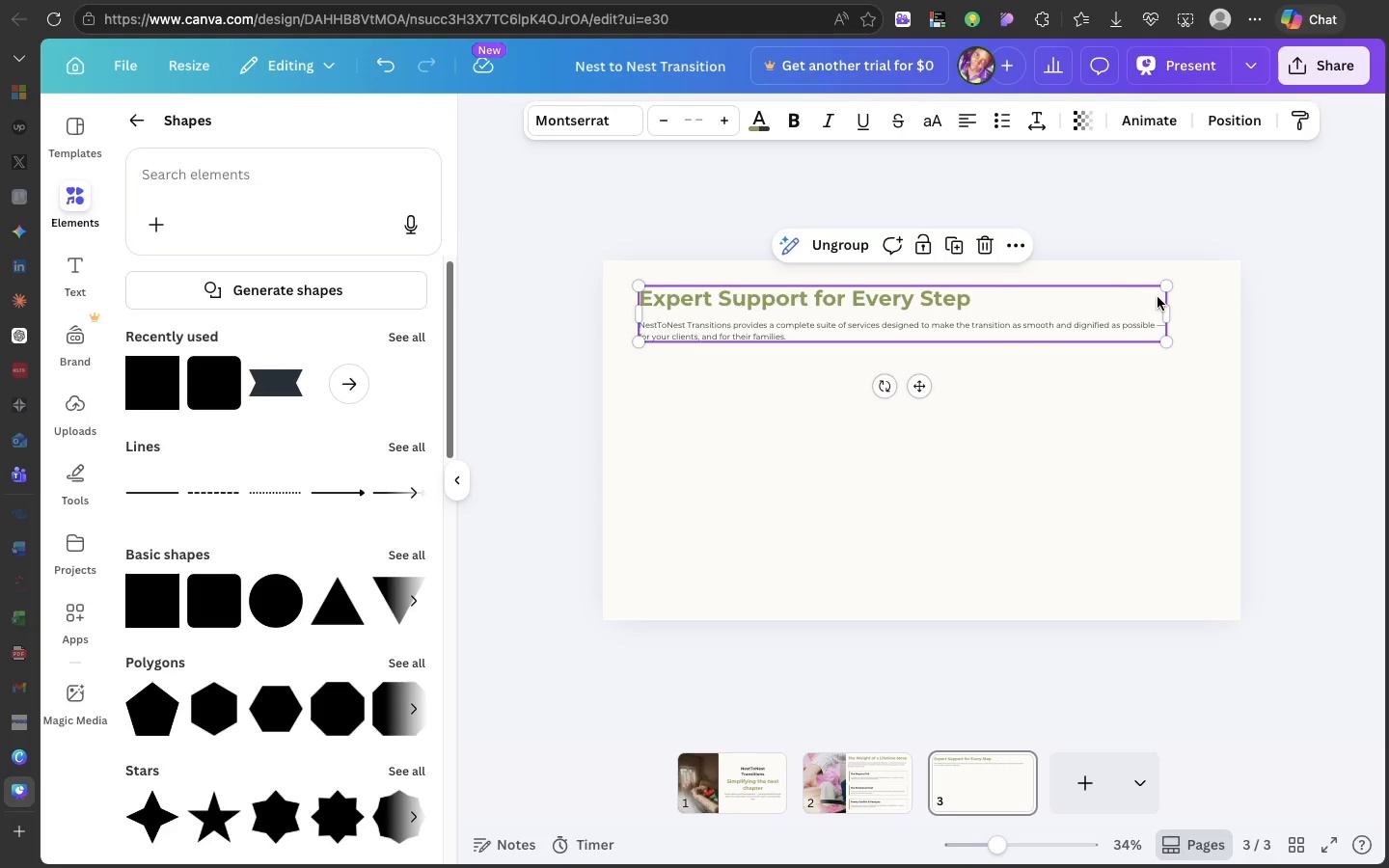 
left_click_drag(start_coordinate=[1173, 298], to_coordinate=[1209, 298])
 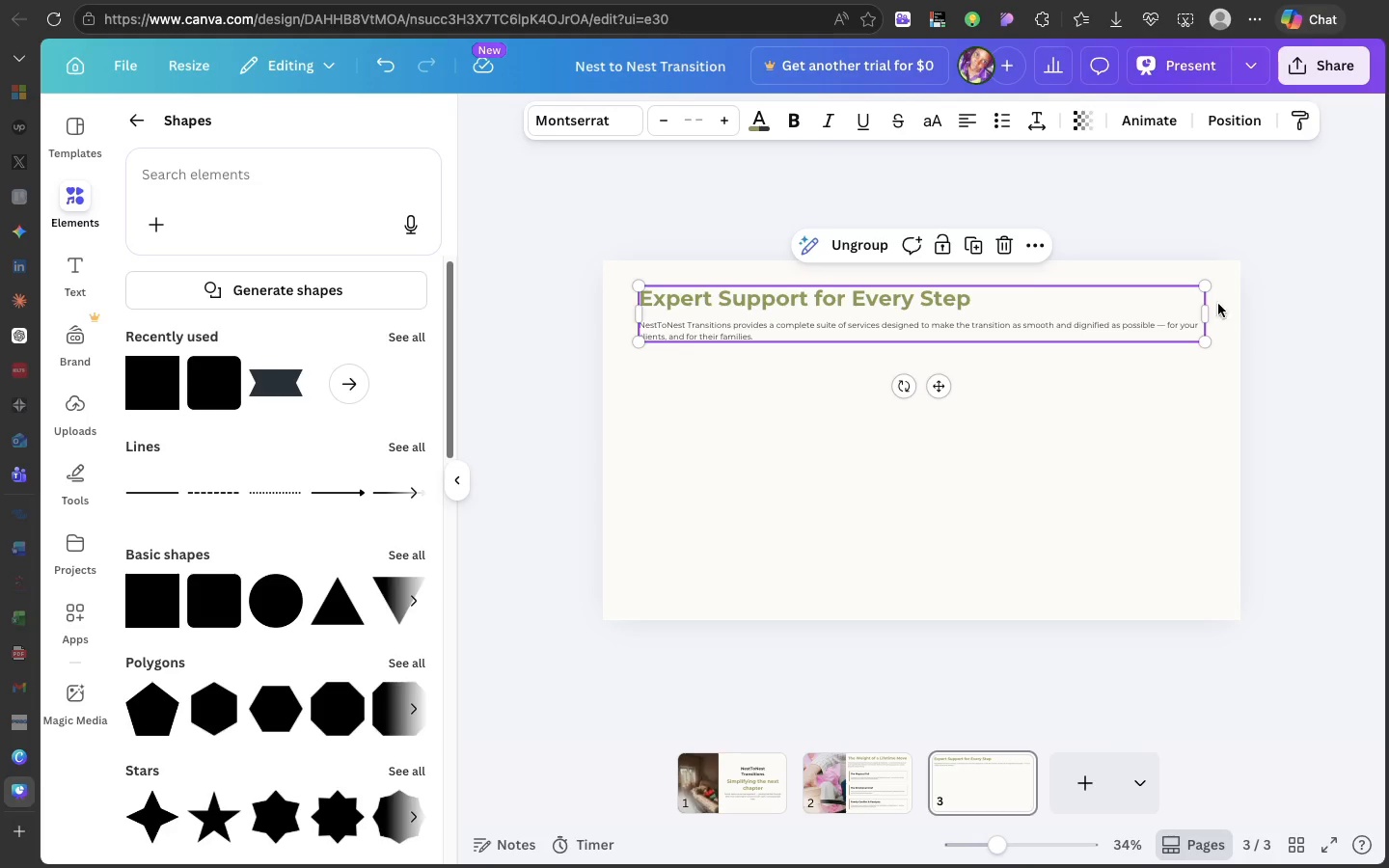 
mouse_move([1057, 314])
 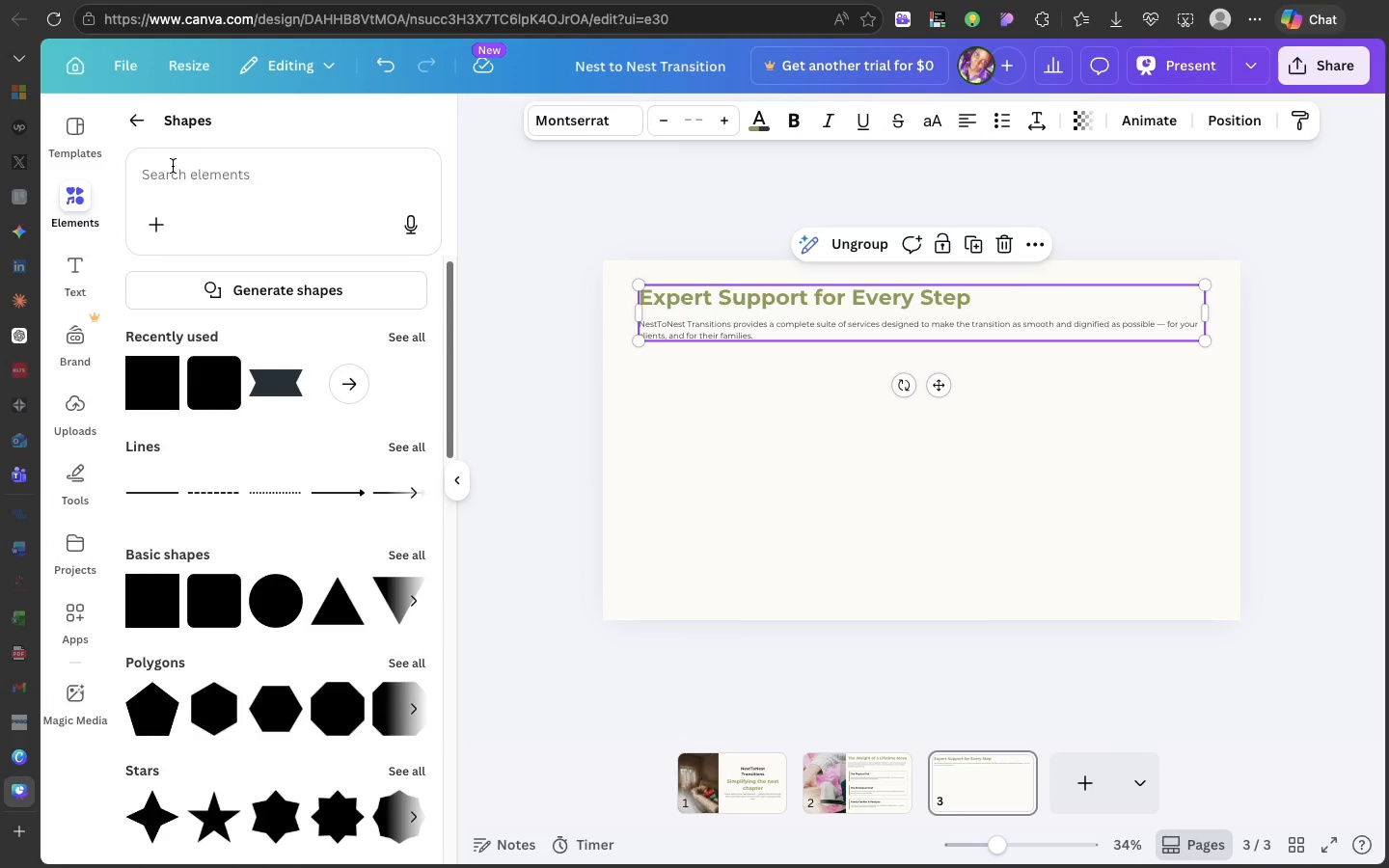 
left_click([87, 204])
 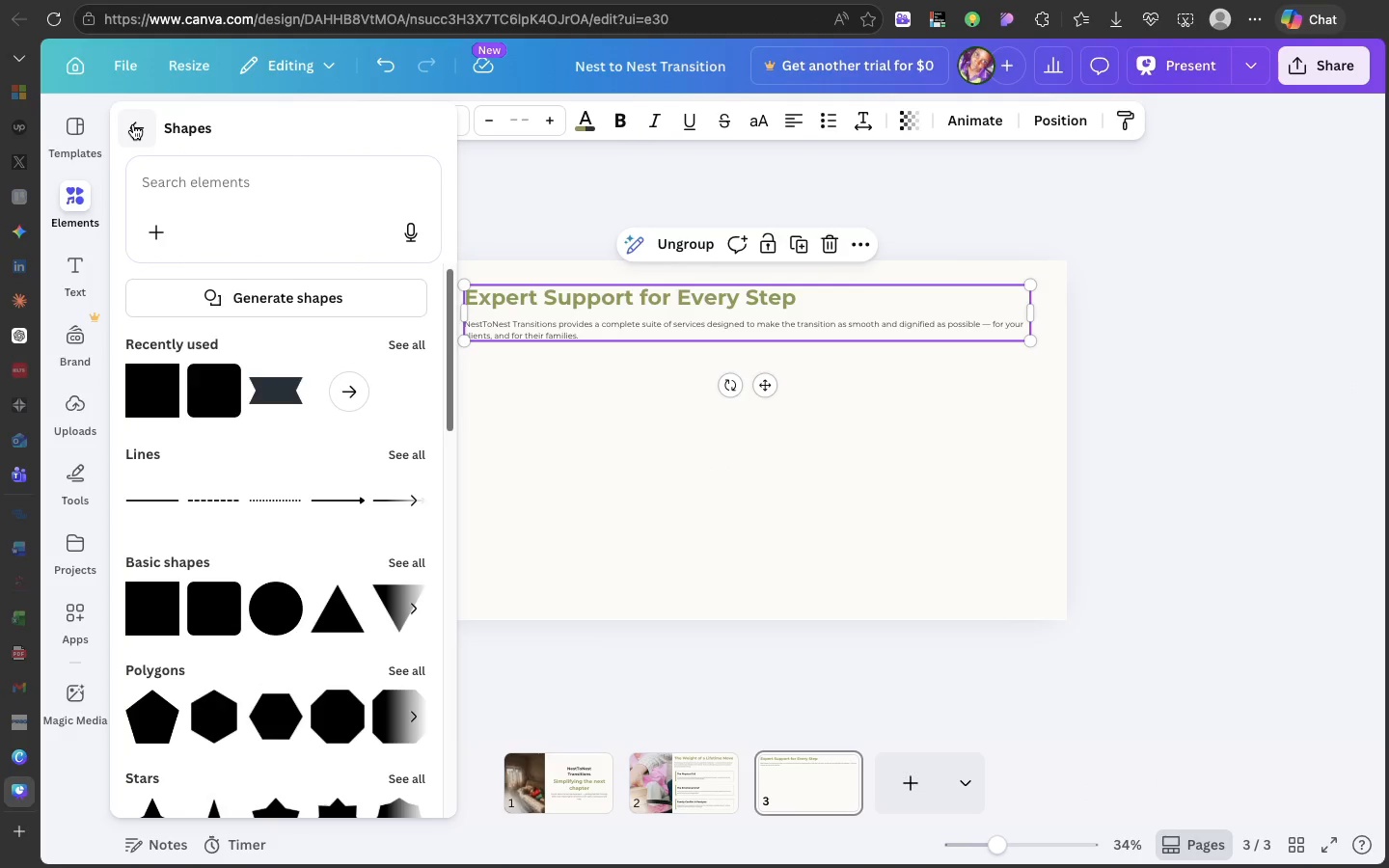 
left_click([133, 124])
 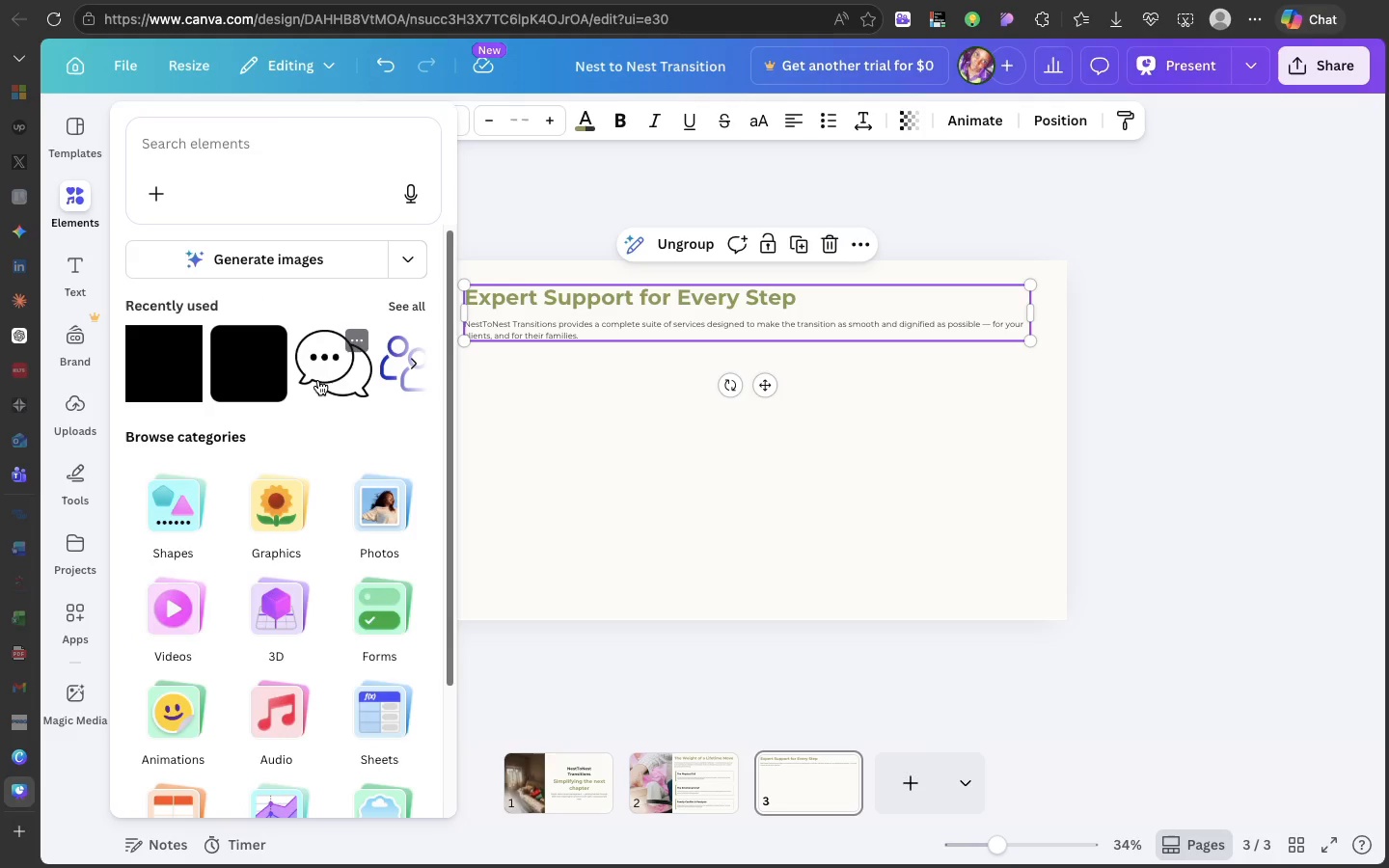 
wait(12.48)
 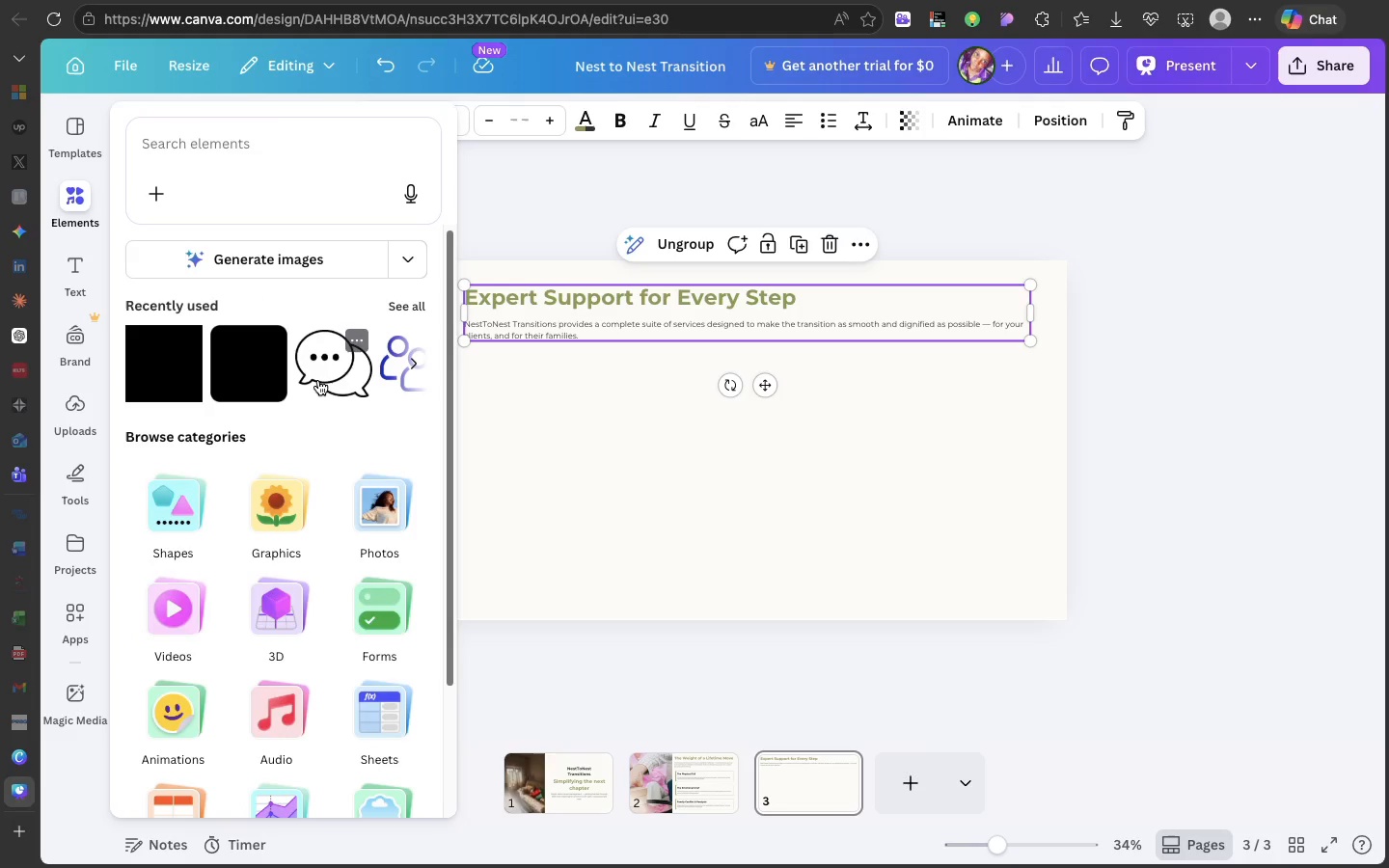 
left_click([267, 128])
 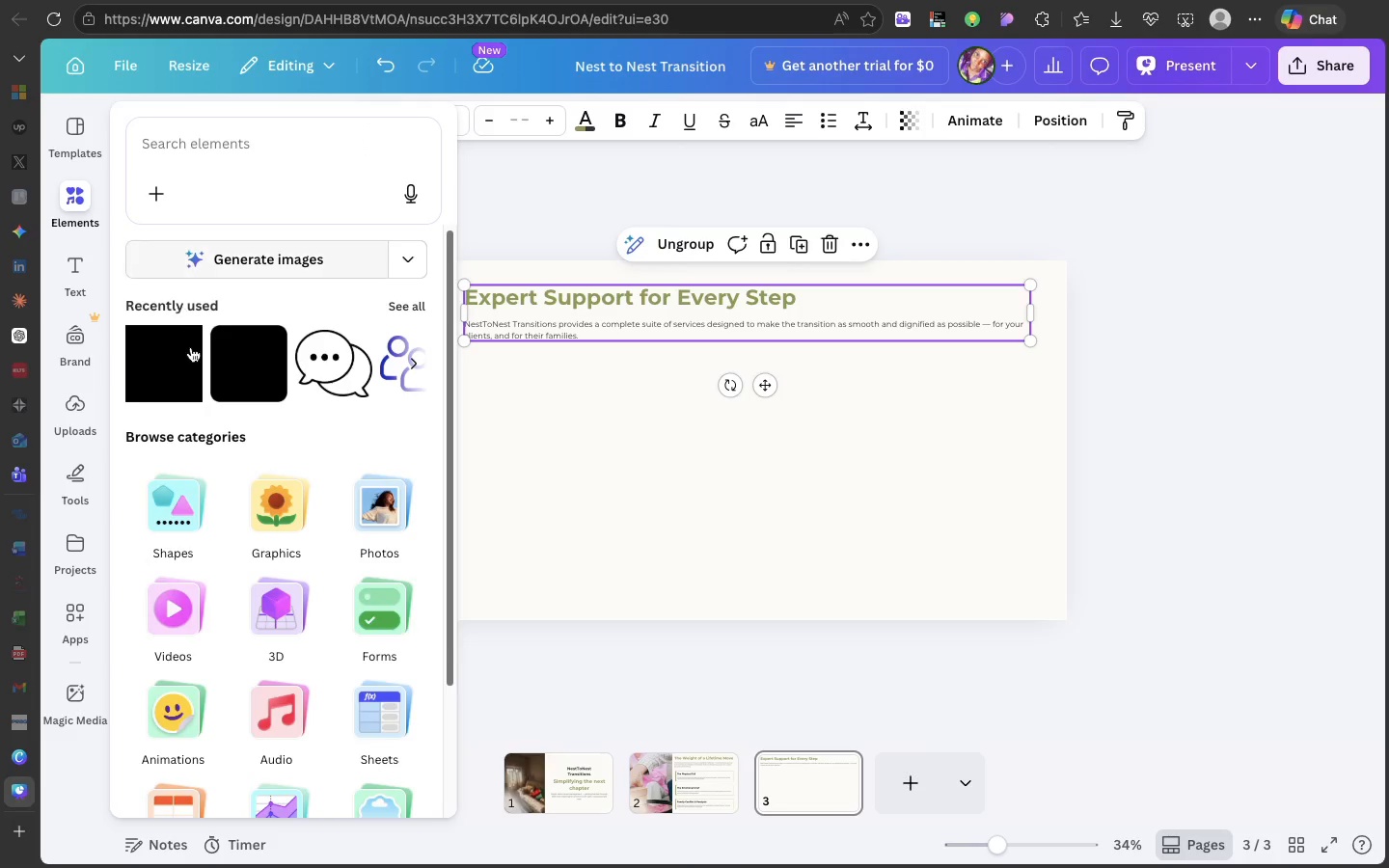 
left_click([282, 517])
 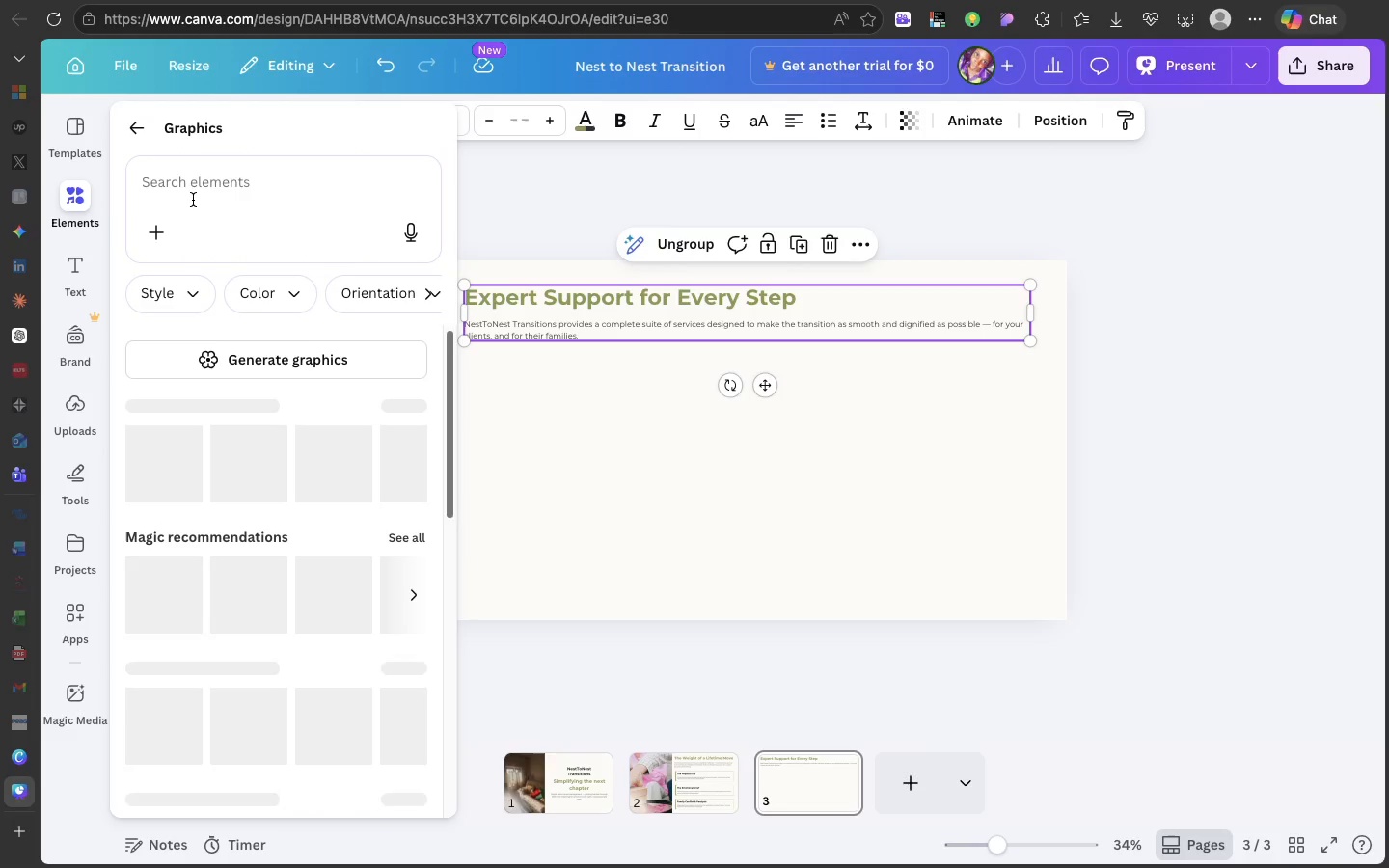 
left_click([193, 200])
 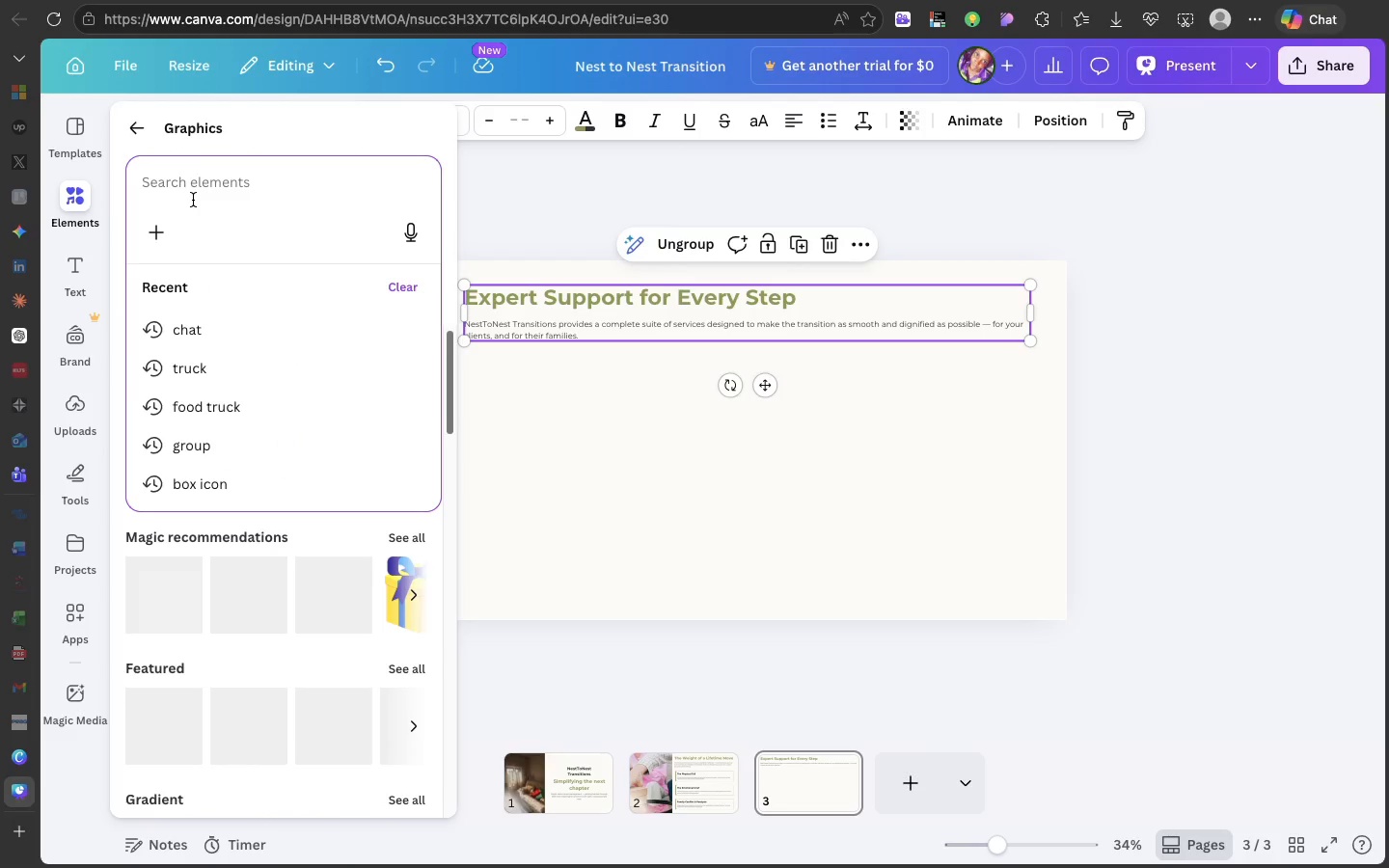 
type(space)
 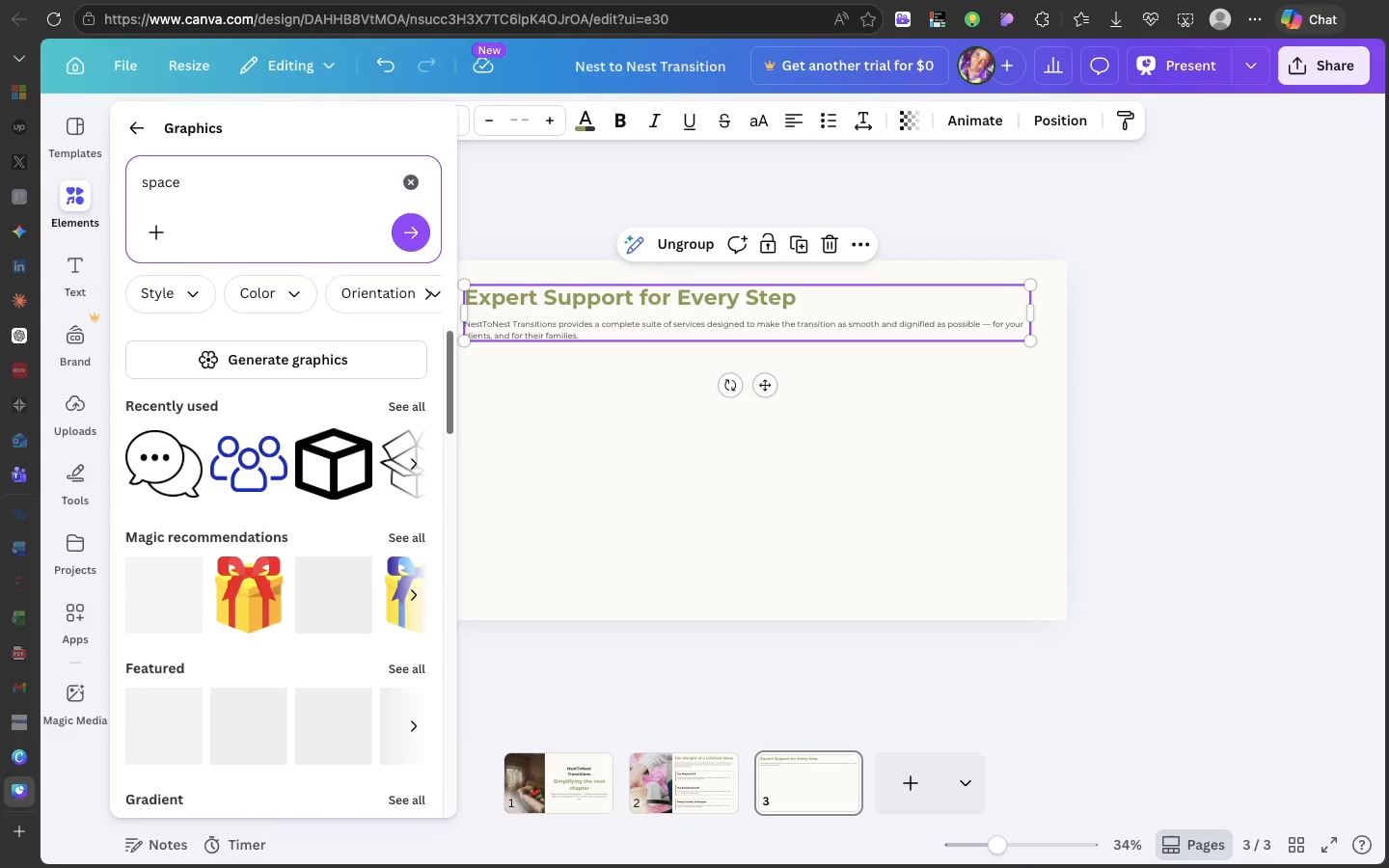 
key(Enter)
 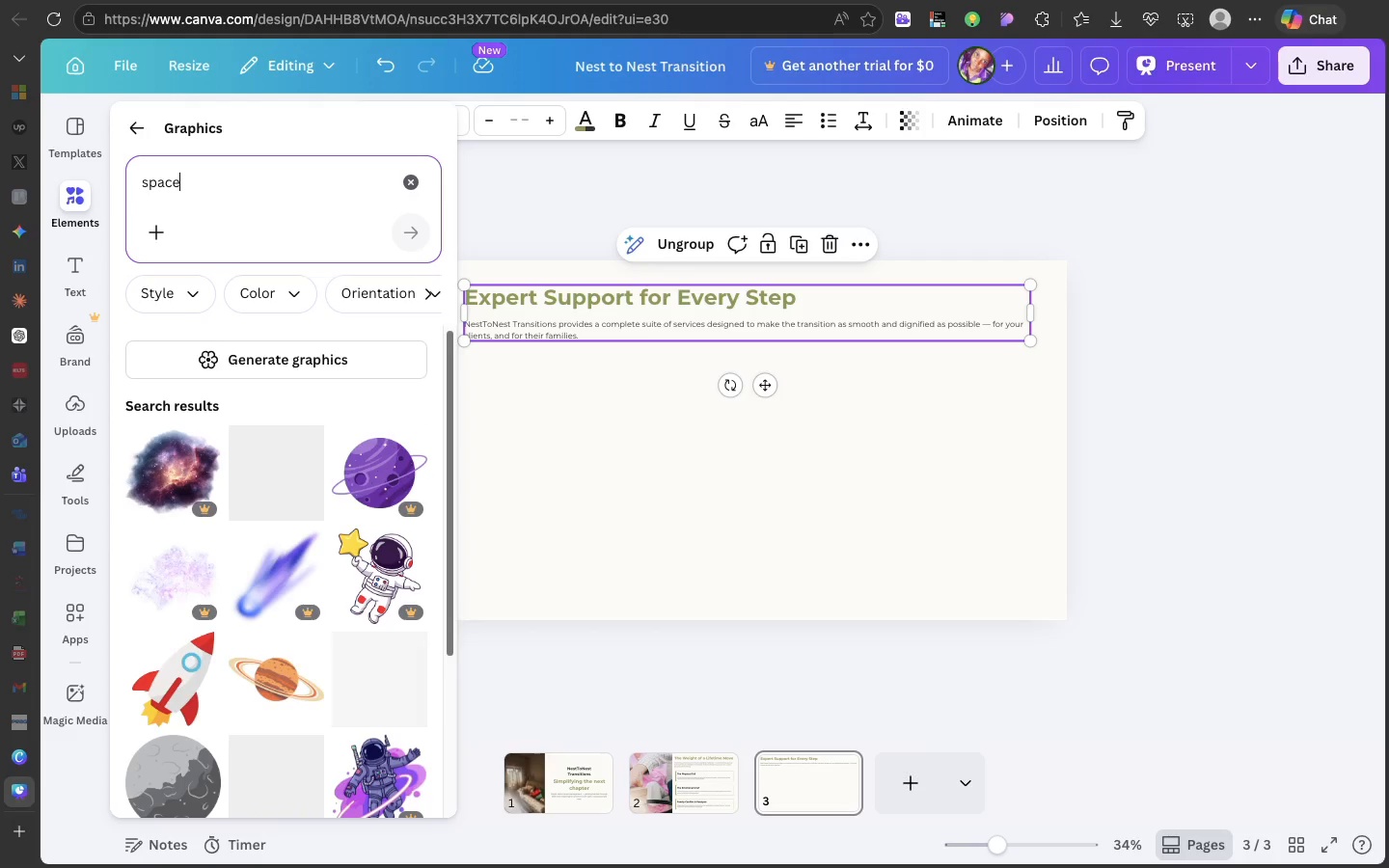 
wait(23.87)
 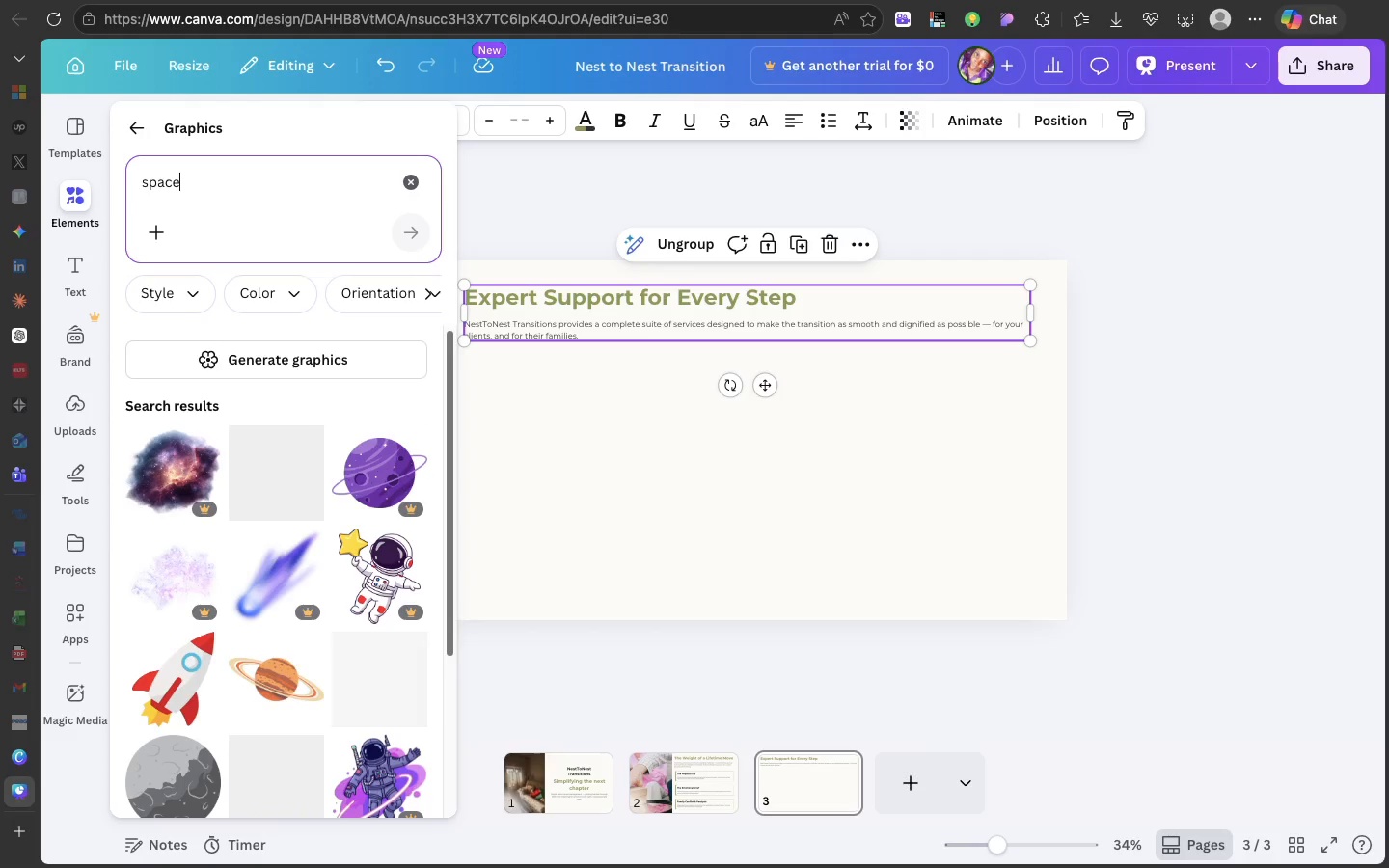 
double_click([173, 192])
 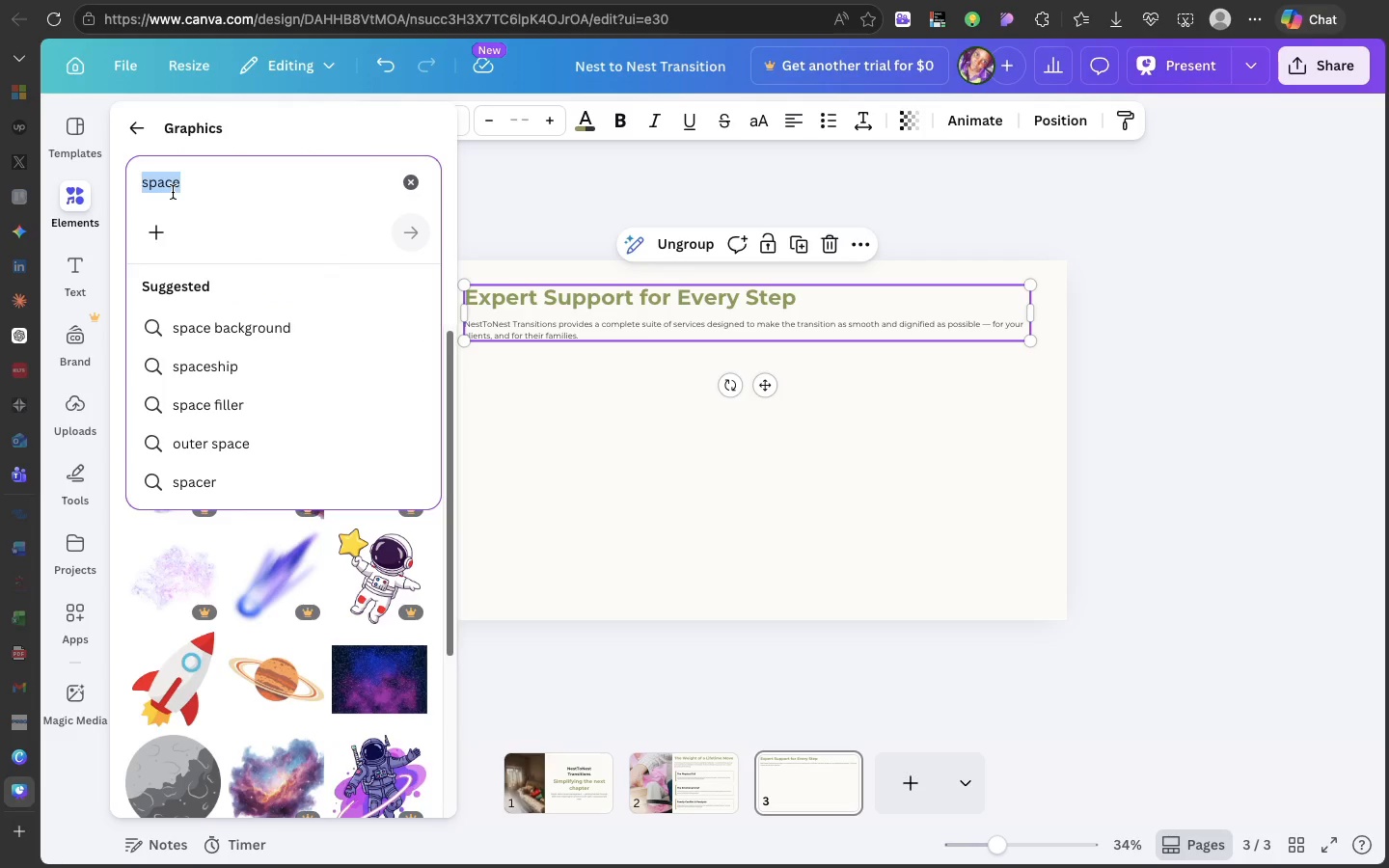 
type(floor)
 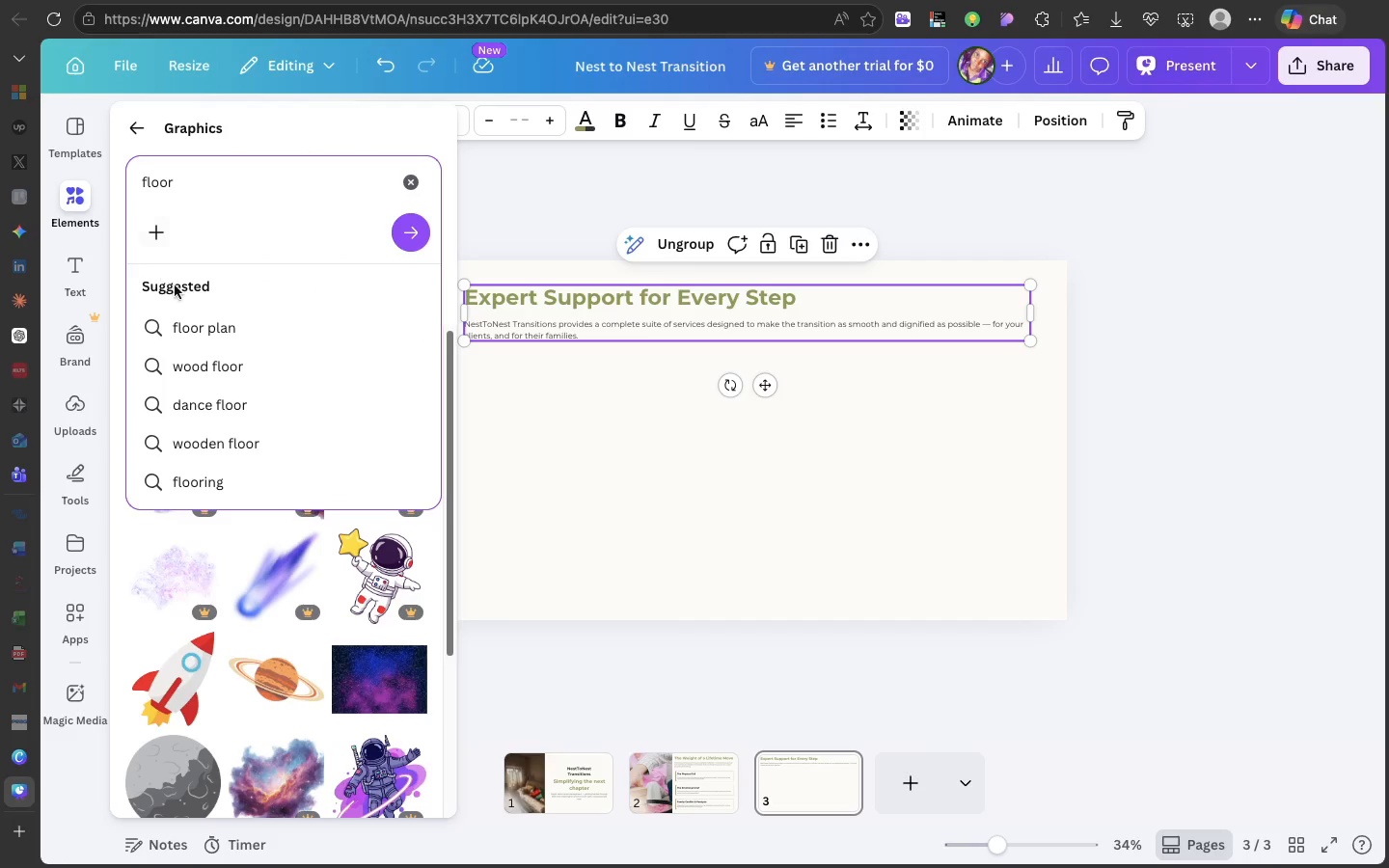 
left_click([195, 331])
 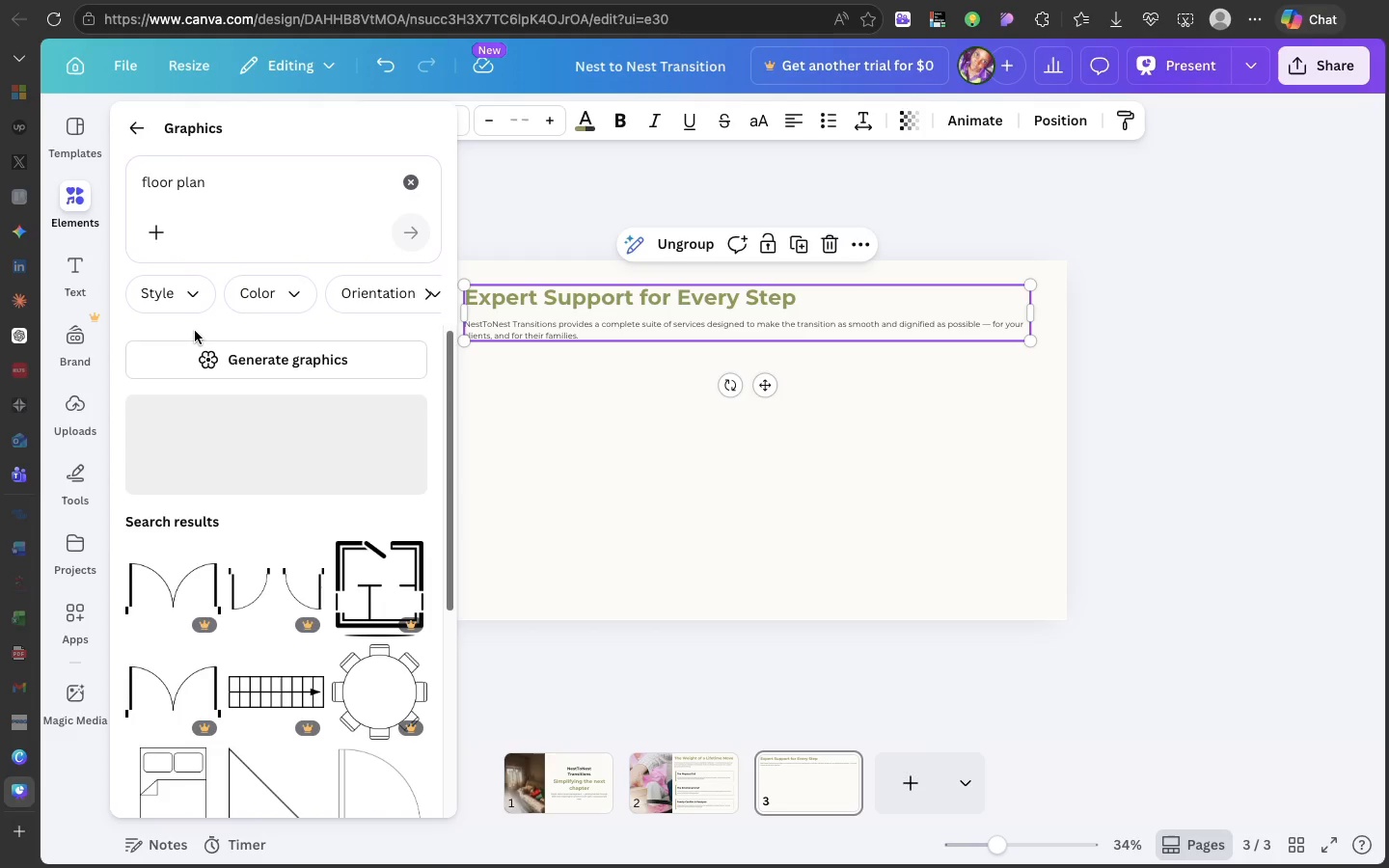 
scroll: coordinate [230, 647], scroll_direction: down, amount: 70.0
 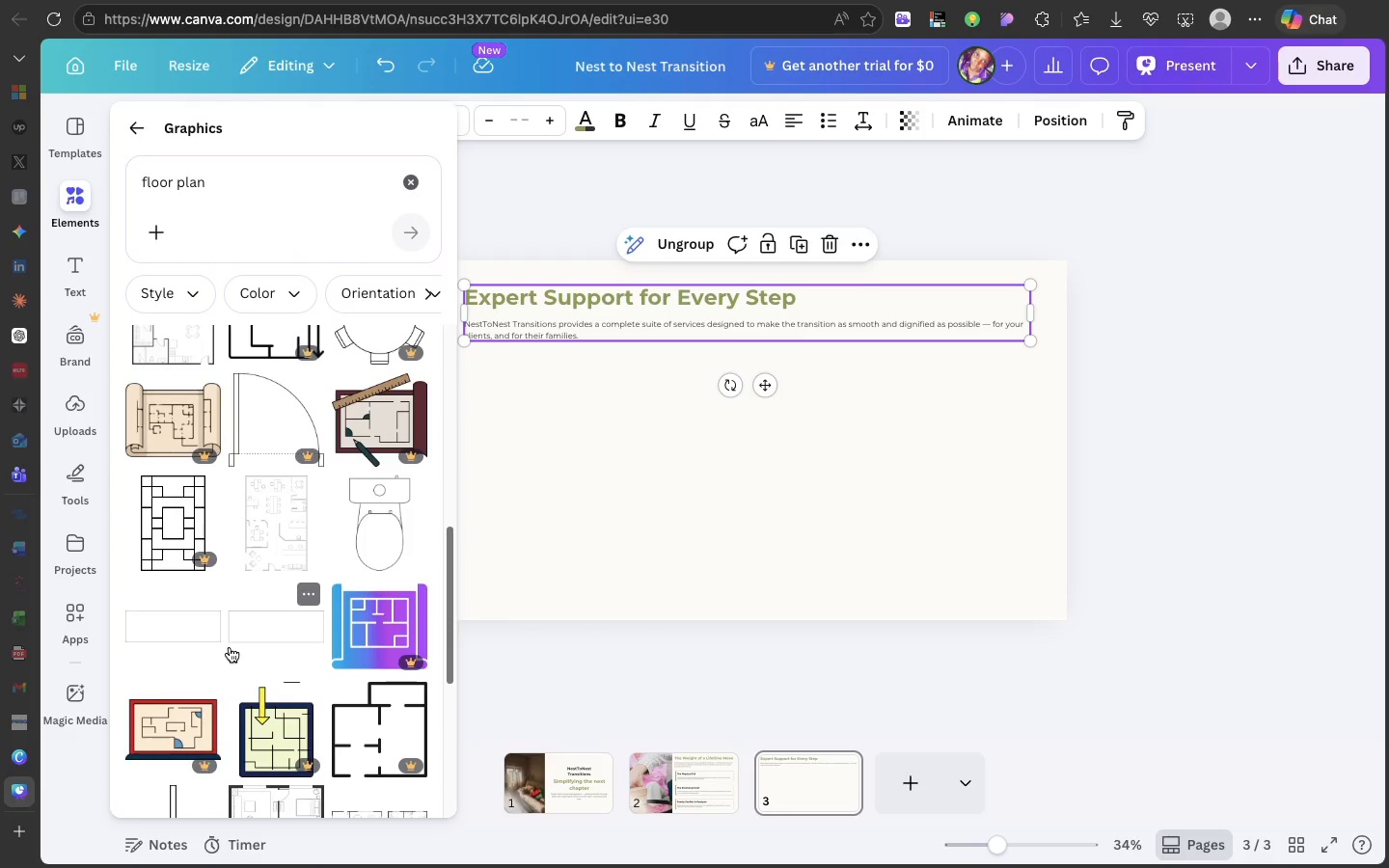 
scroll: coordinate [230, 647], scroll_direction: up, amount: 20.0
 